 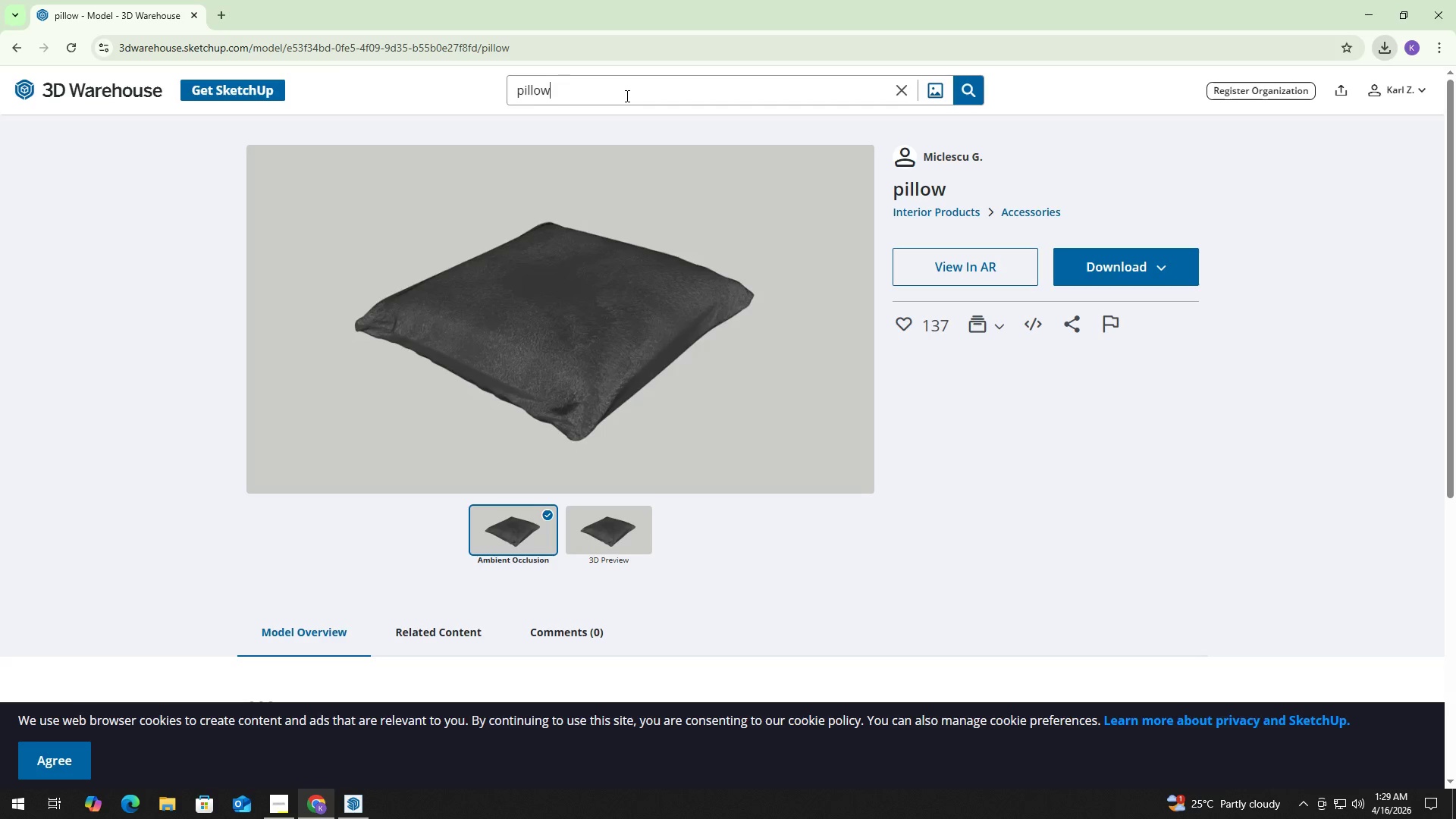 
key(Control+A)
 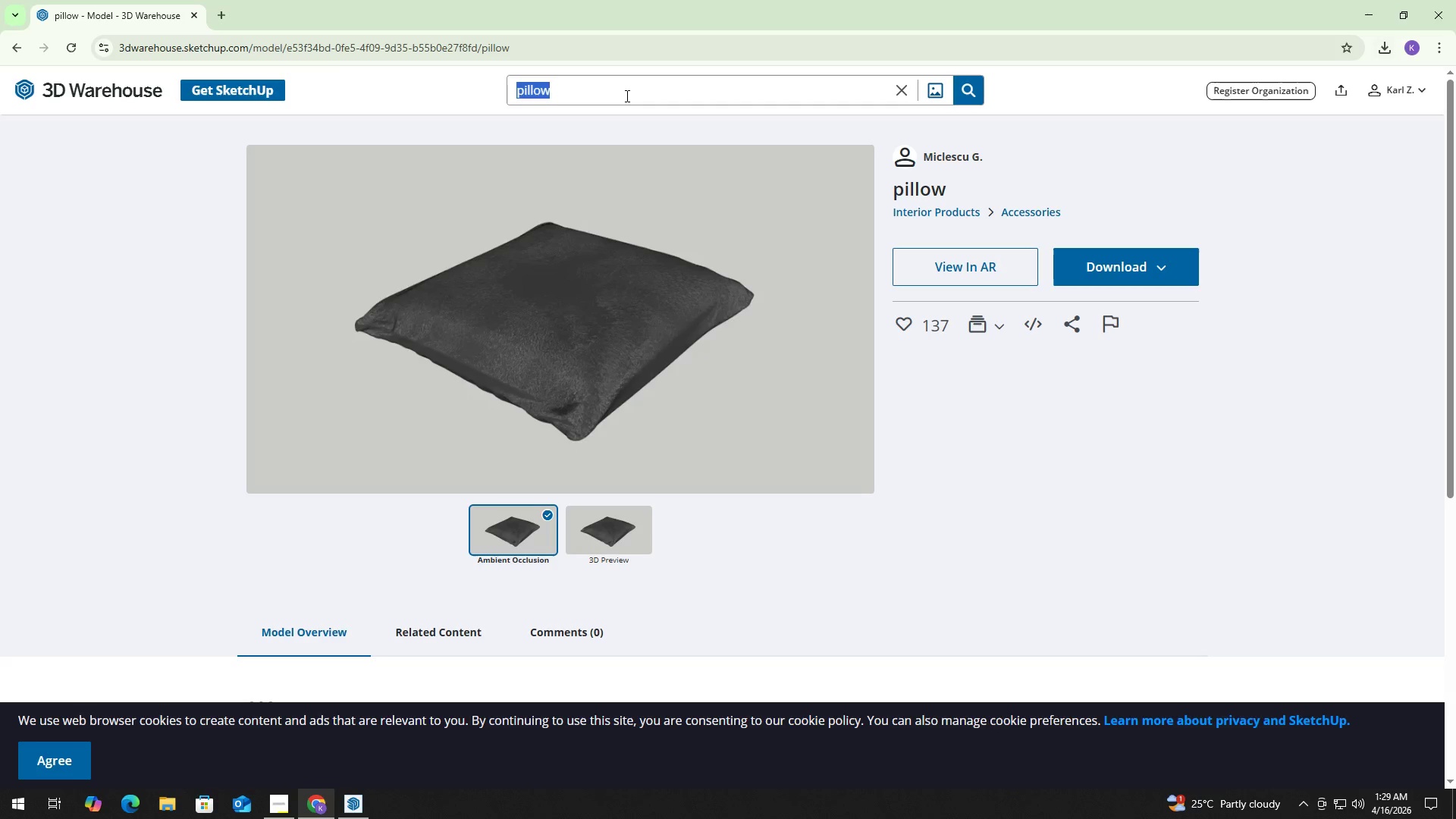 
type(keyboard)
 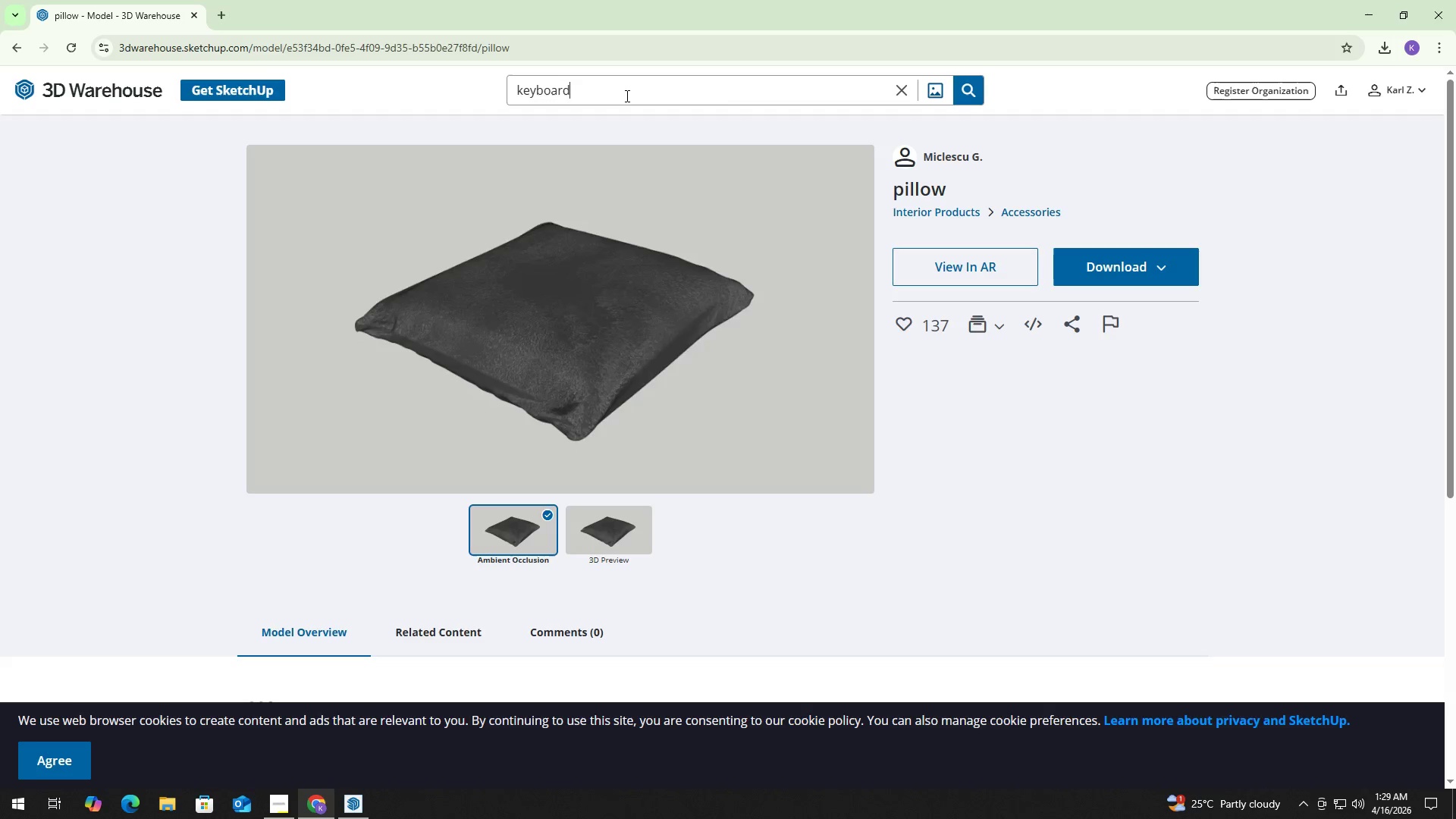 
key(Enter)
 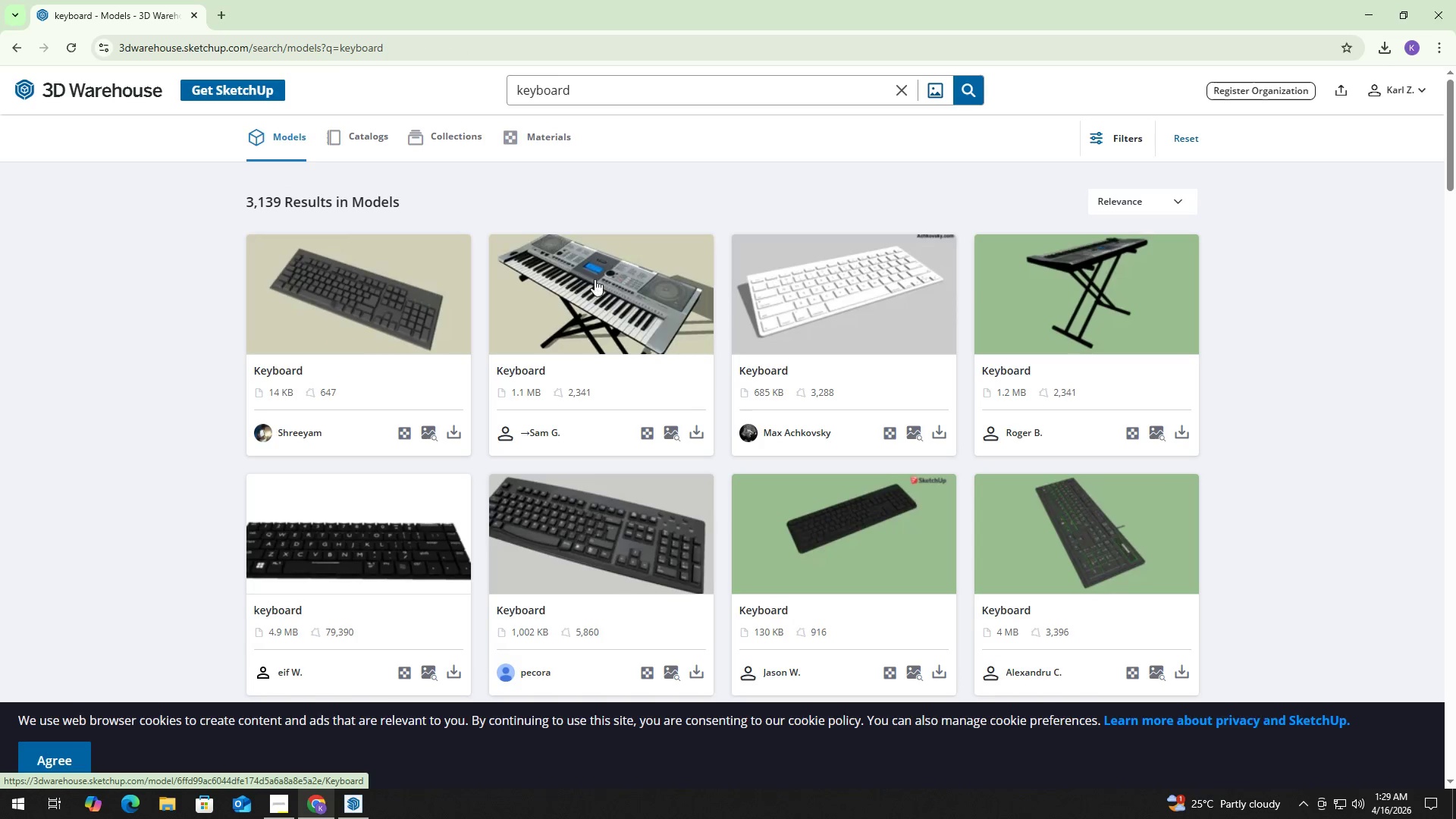 
scroll: coordinate [789, 340], scroll_direction: down, amount: 19.0
 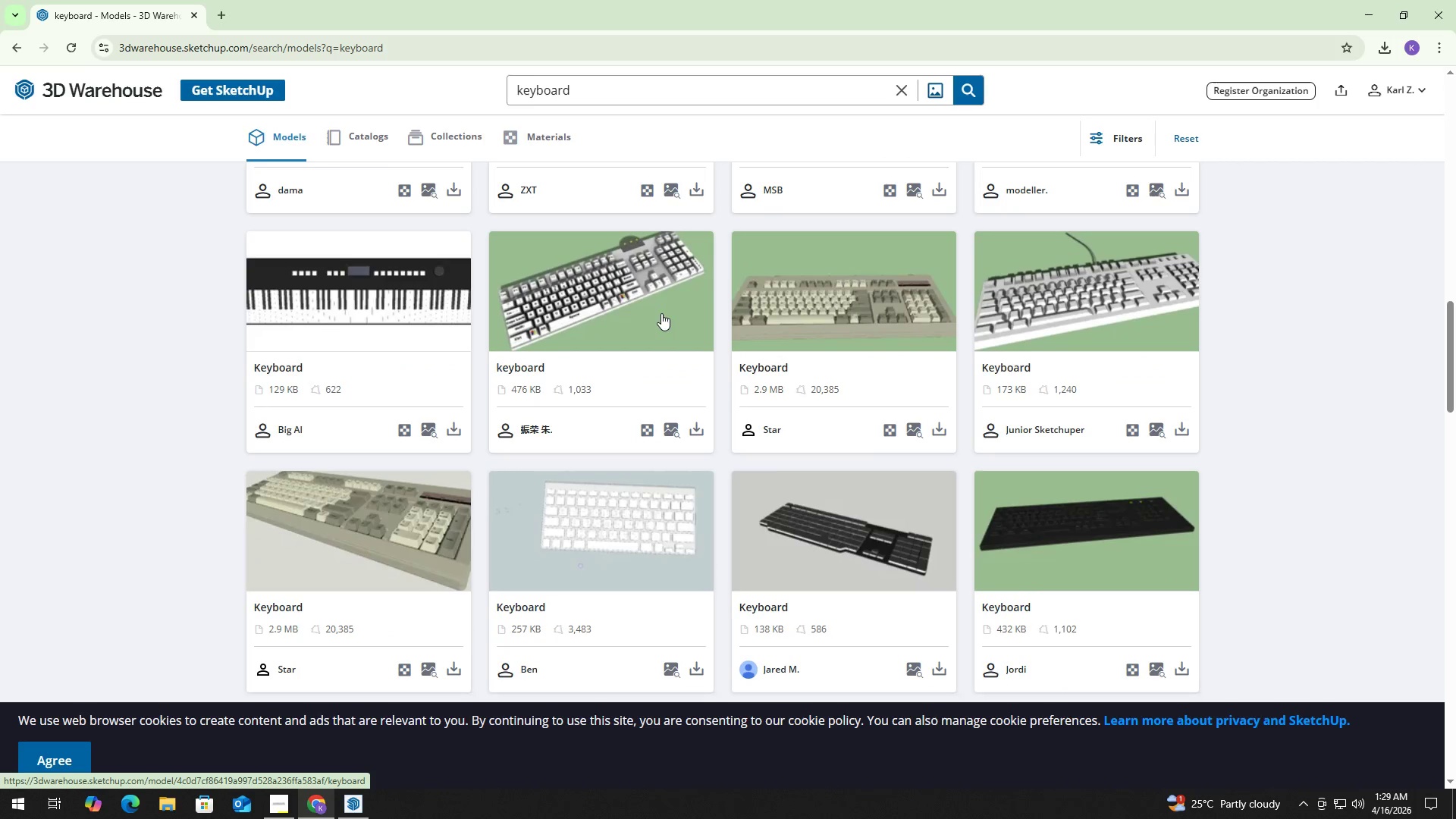 
scroll: coordinate [696, 337], scroll_direction: down, amount: 7.0
 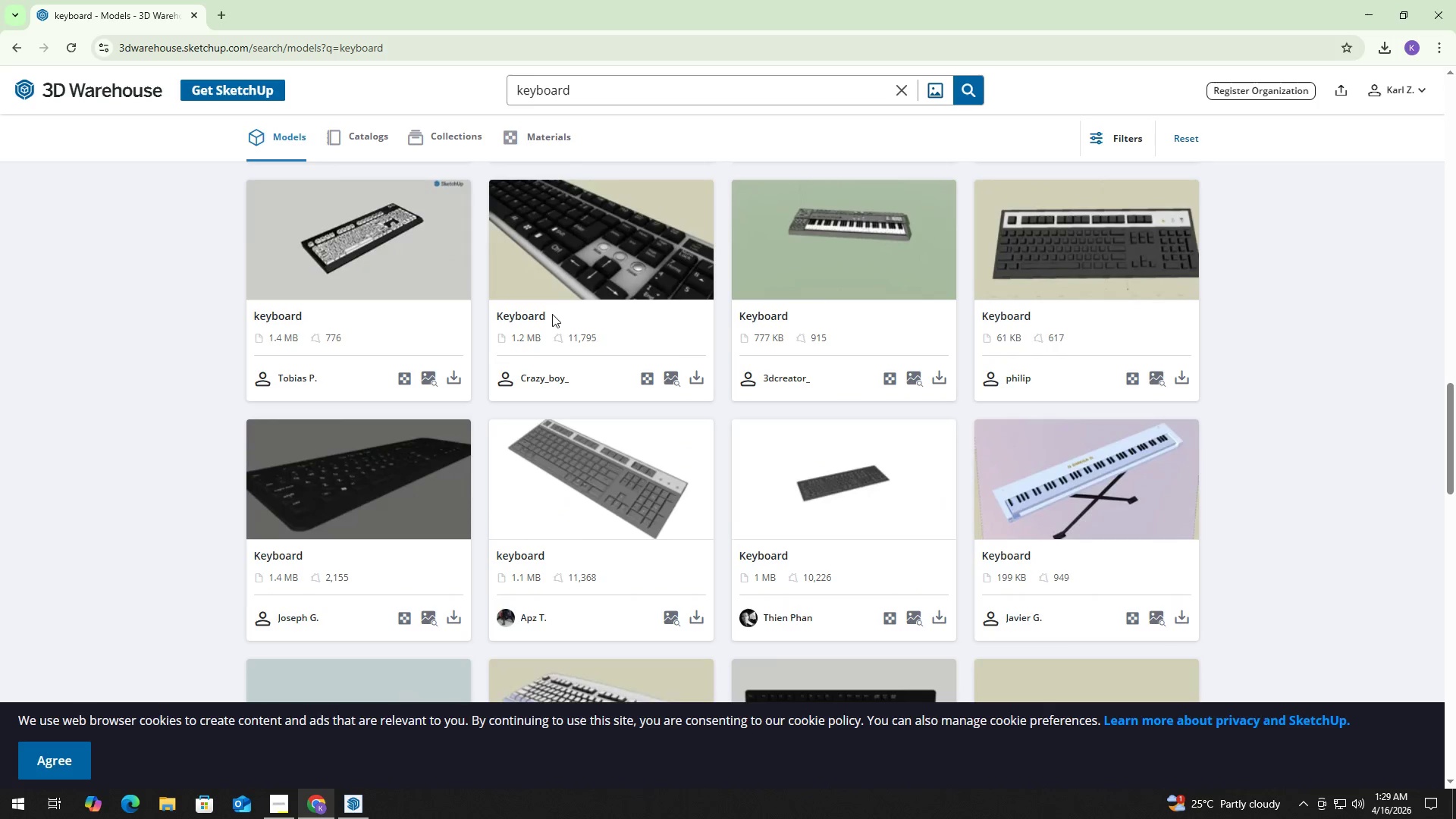 
left_click([388, 238])
 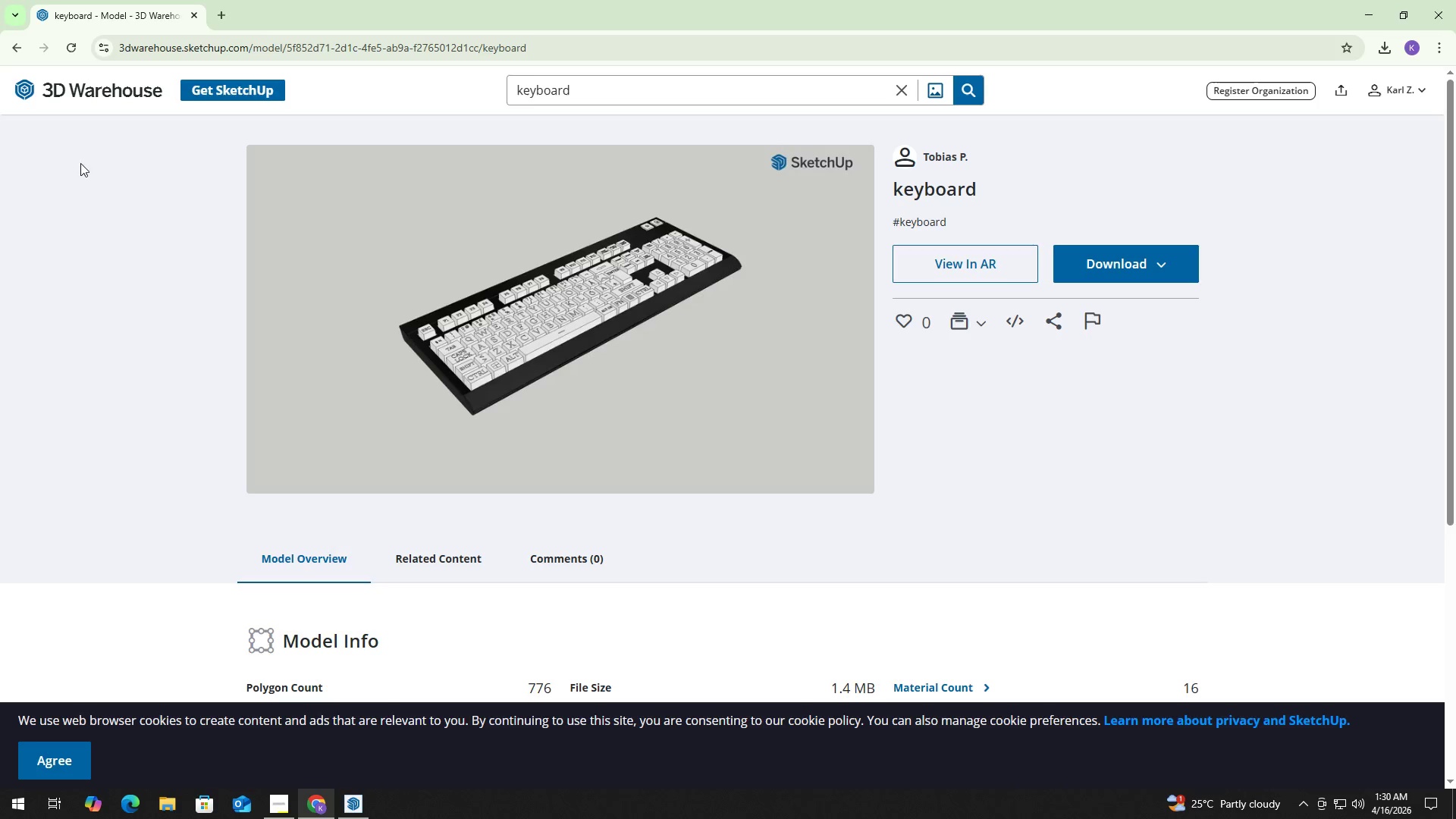 
left_click([15, 48])
 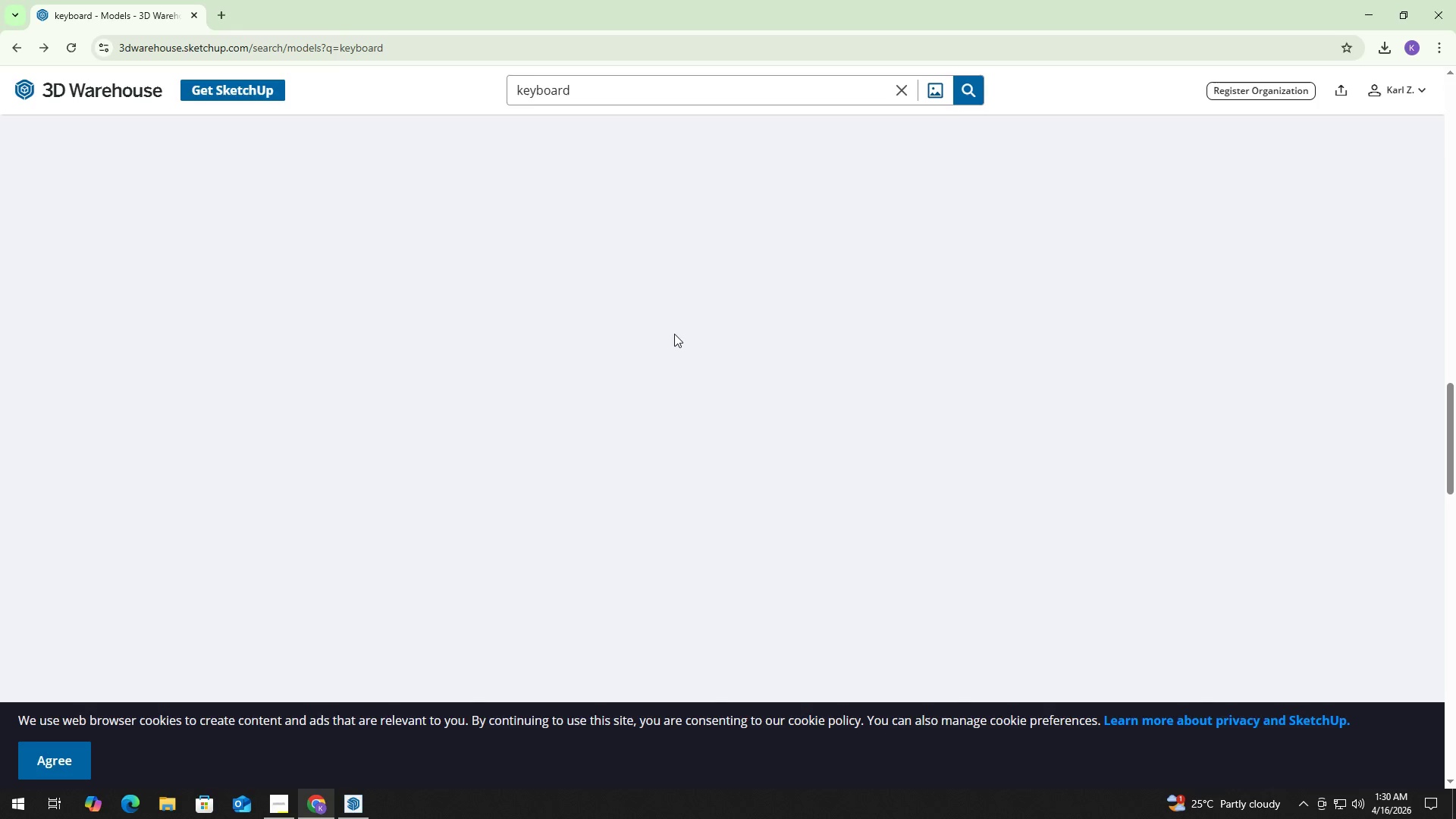 
scroll: coordinate [623, 475], scroll_direction: down, amount: 11.0
 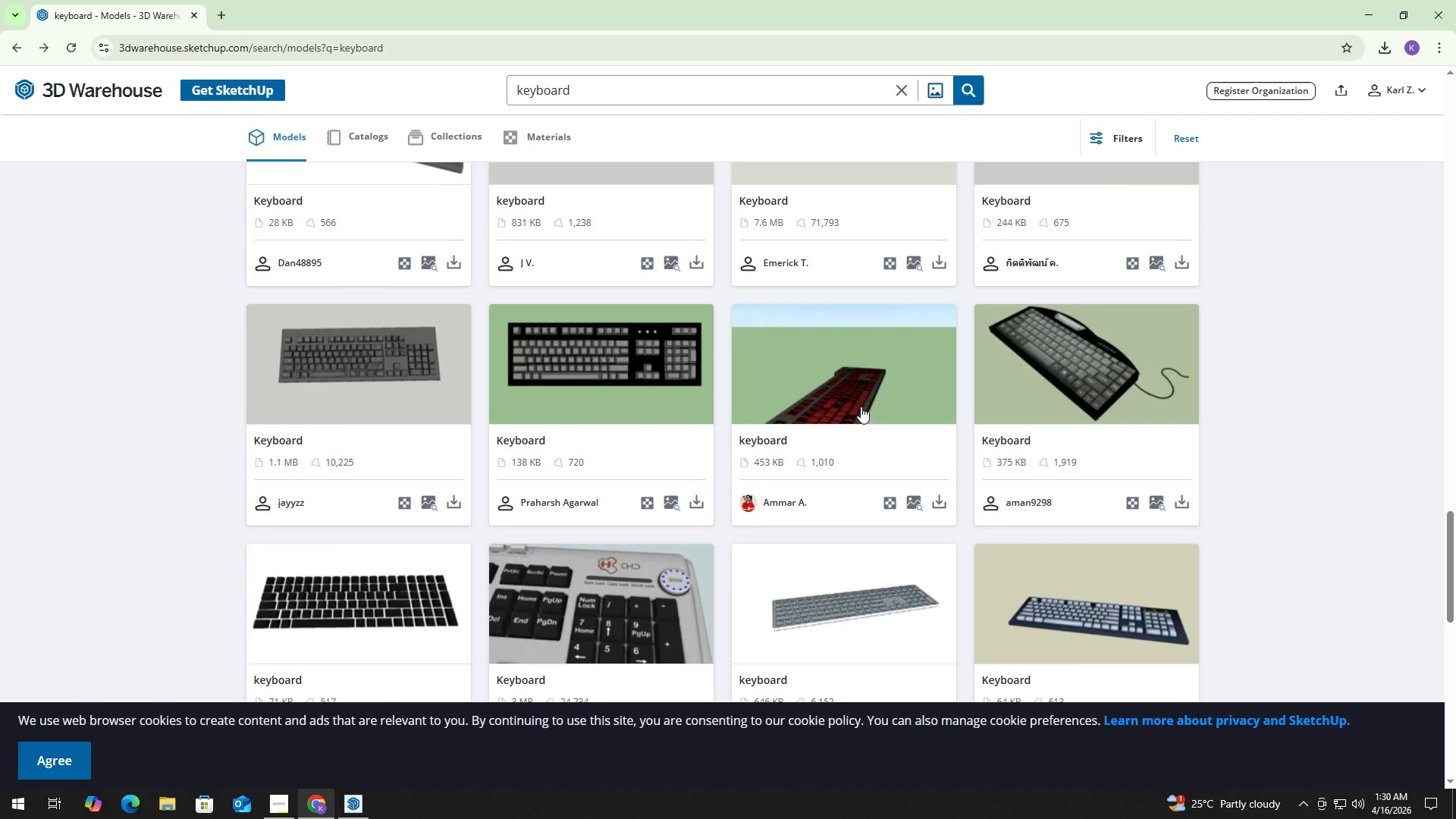 
left_click([861, 381])
 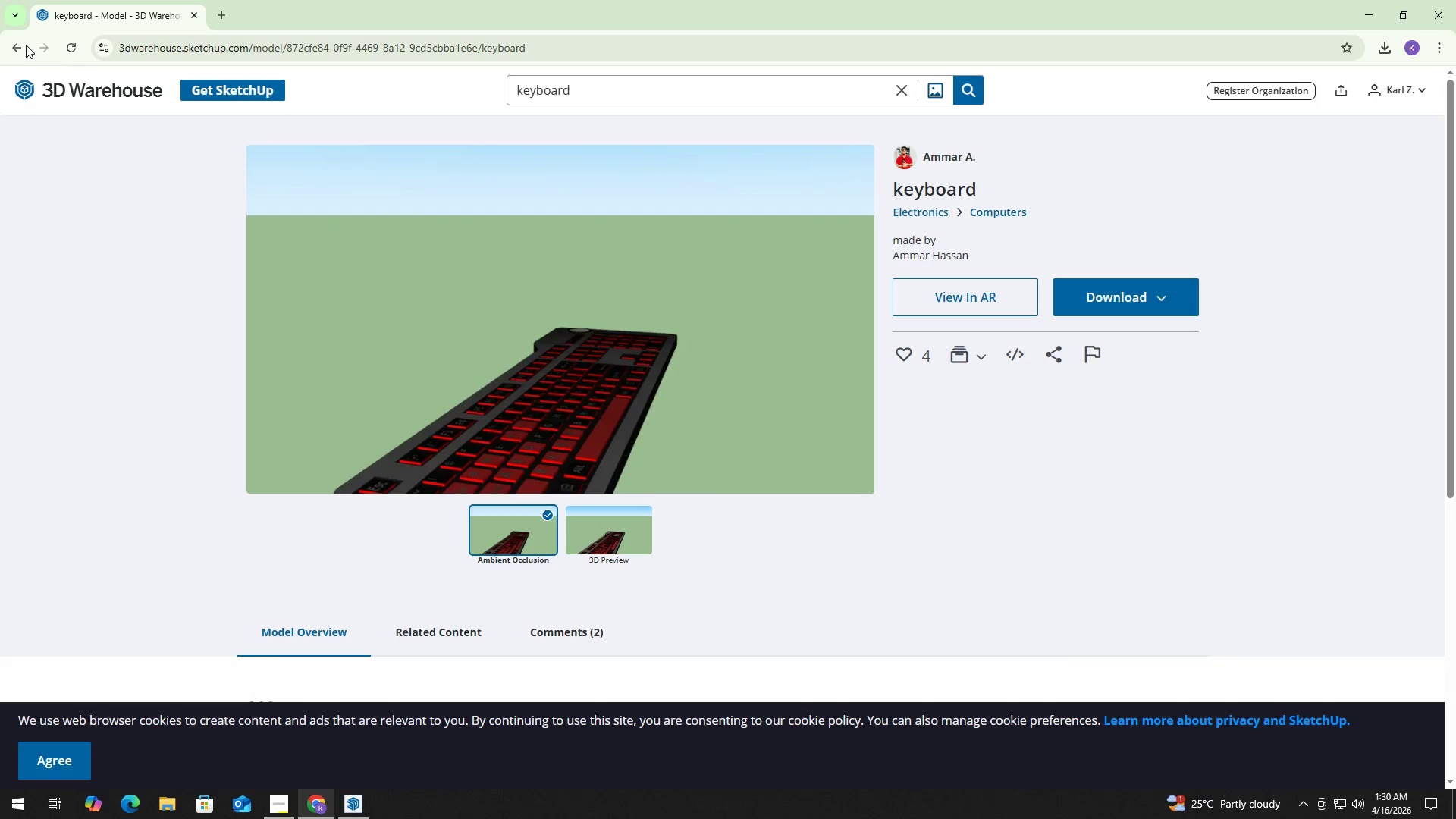 
wait(5.14)
 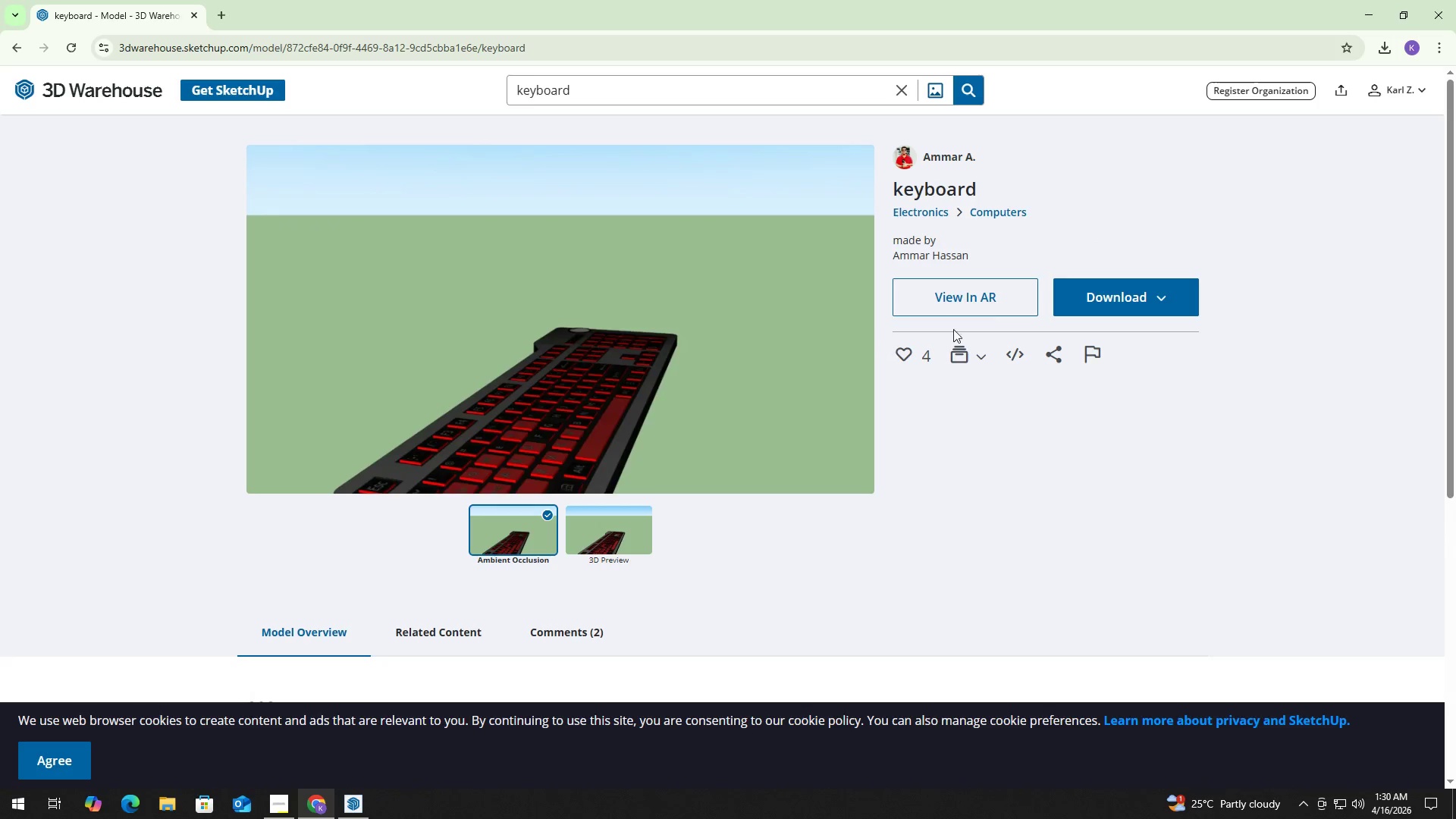 
scroll: coordinate [1006, 428], scroll_direction: down, amount: 6.0
 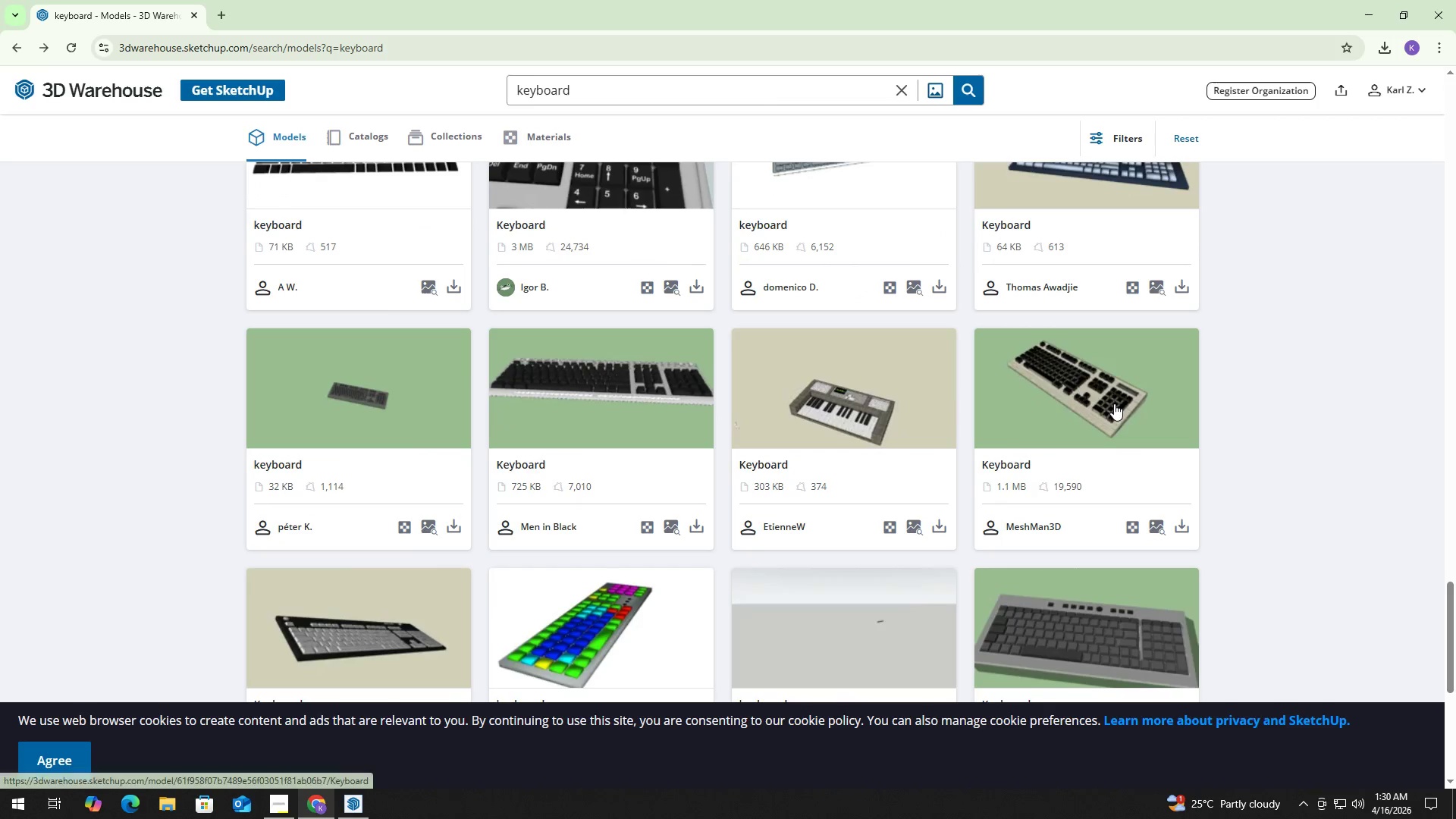 
scroll: coordinate [1099, 403], scroll_direction: up, amount: 2.0
 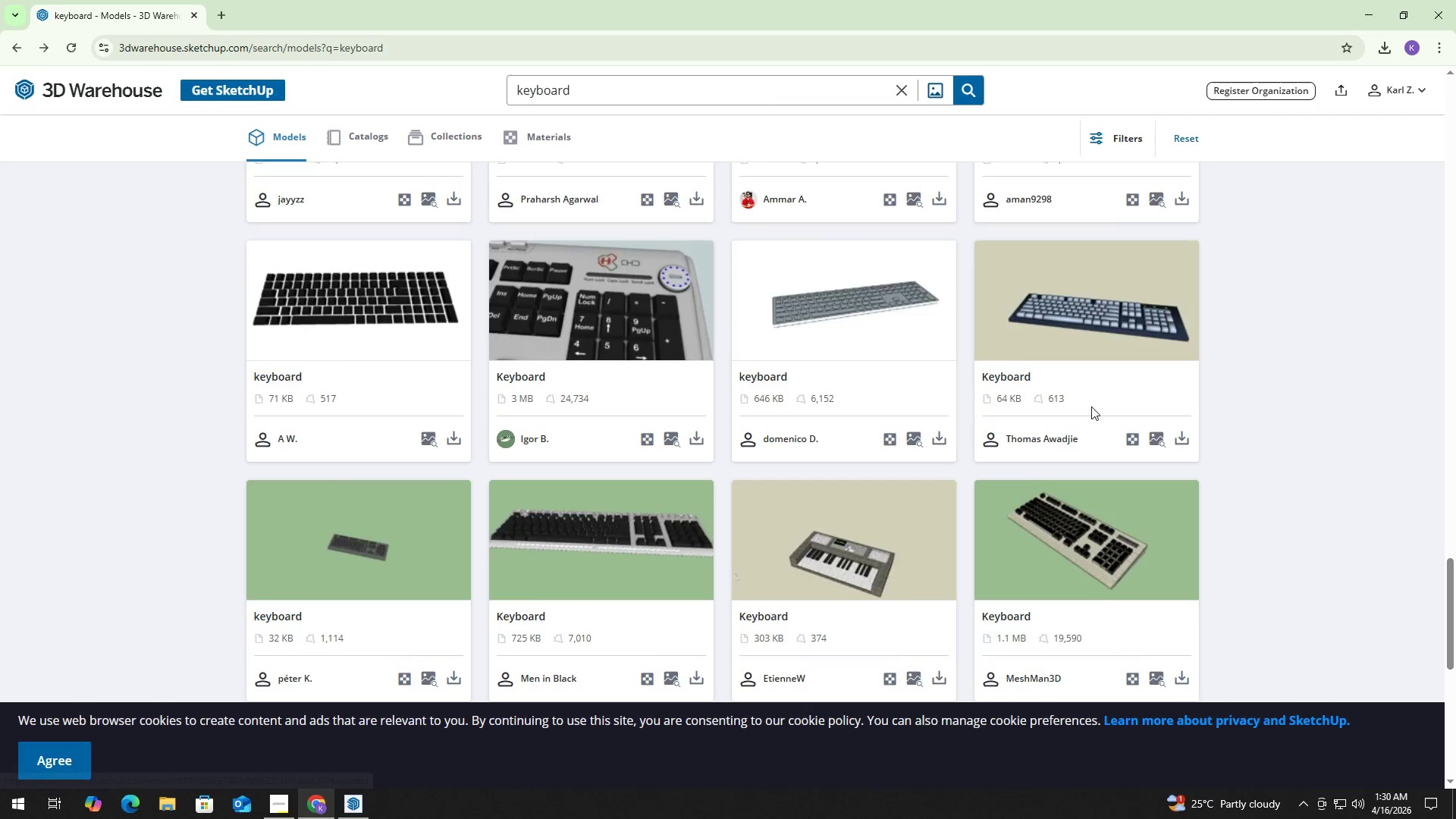 
scroll: coordinate [1080, 413], scroll_direction: down, amount: 6.0
 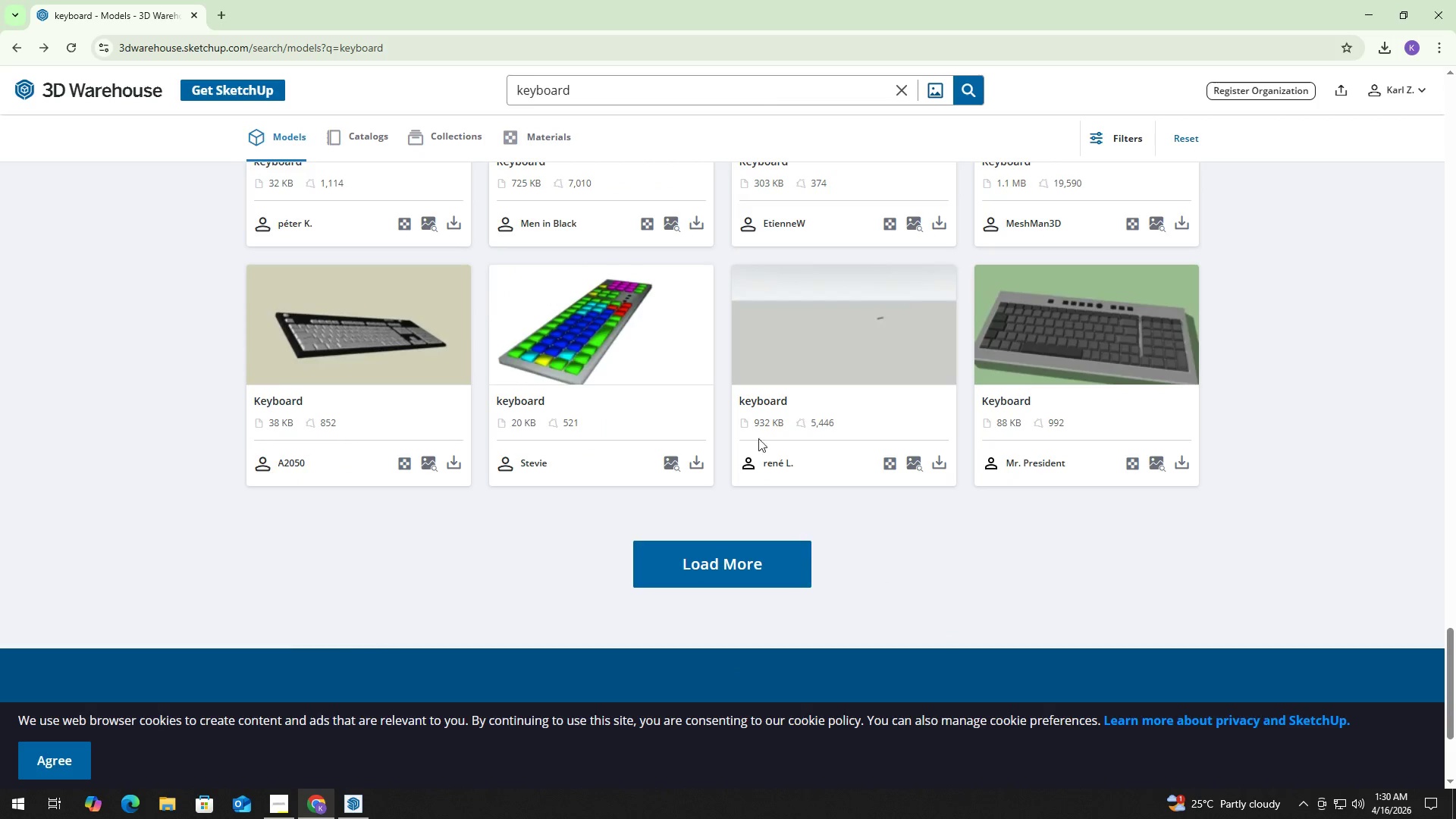 
left_click([716, 529])
 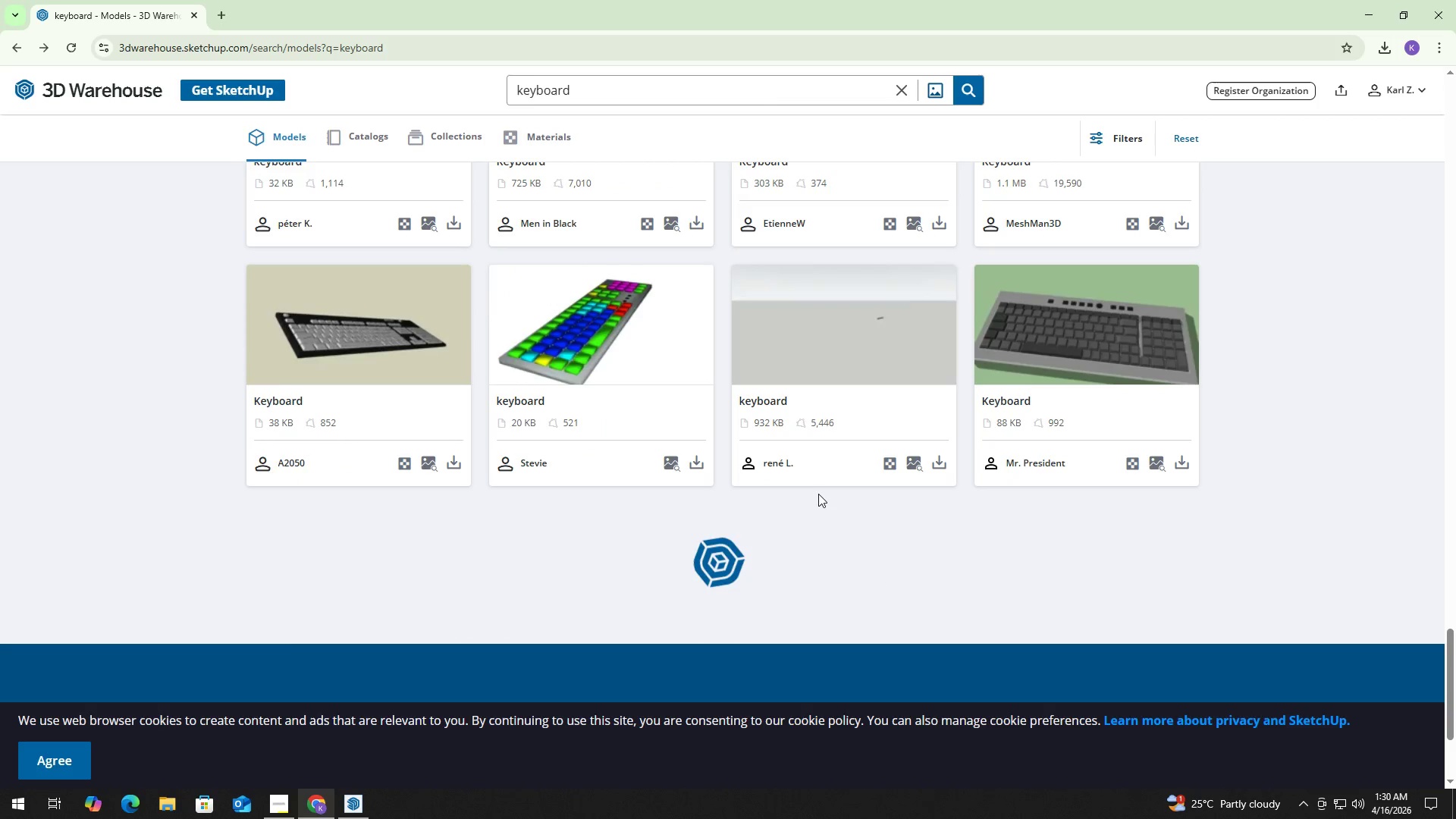 
scroll: coordinate [811, 492], scroll_direction: down, amount: 15.0
 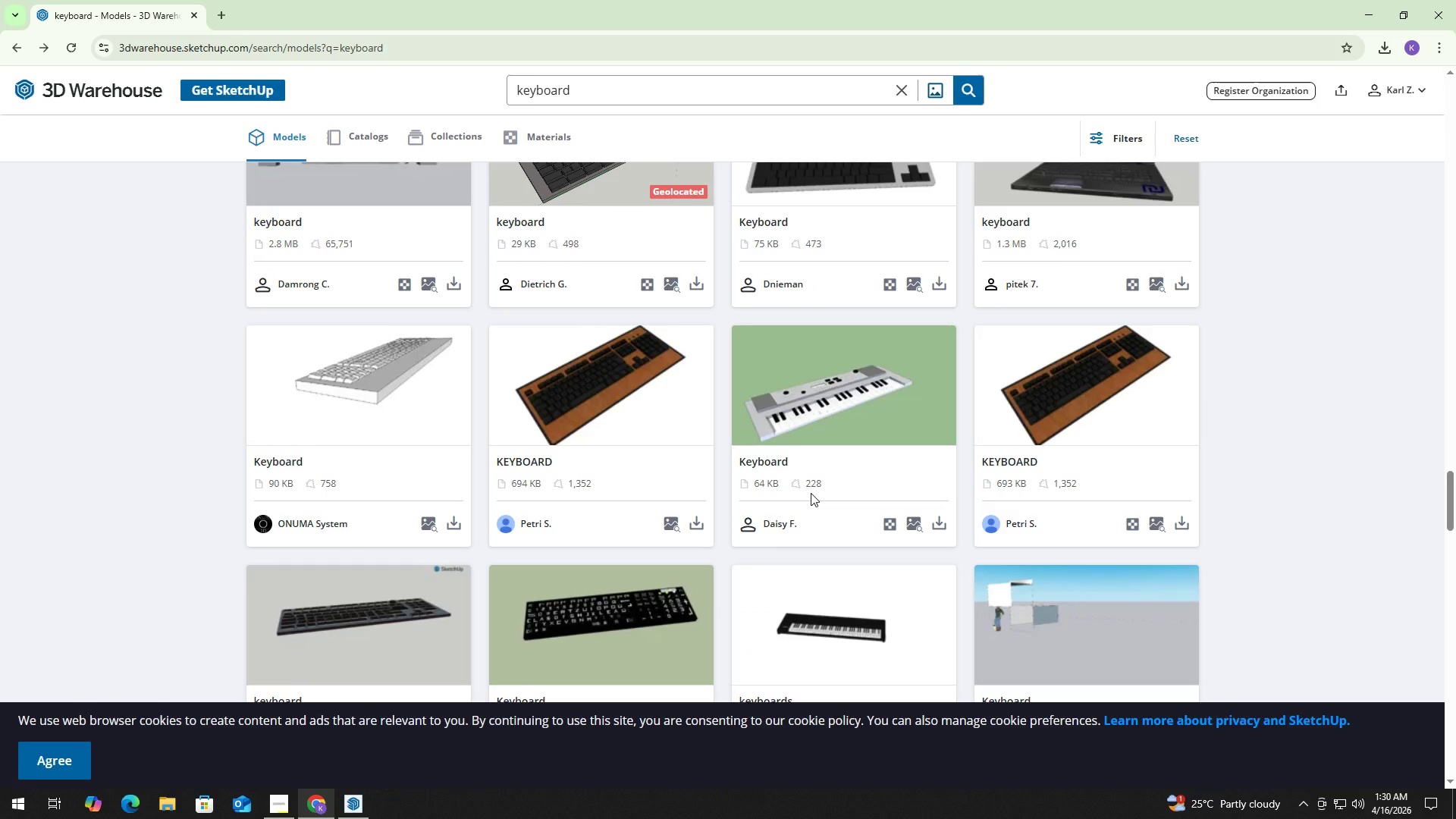 
scroll: coordinate [806, 475], scroll_direction: up, amount: 24.0
 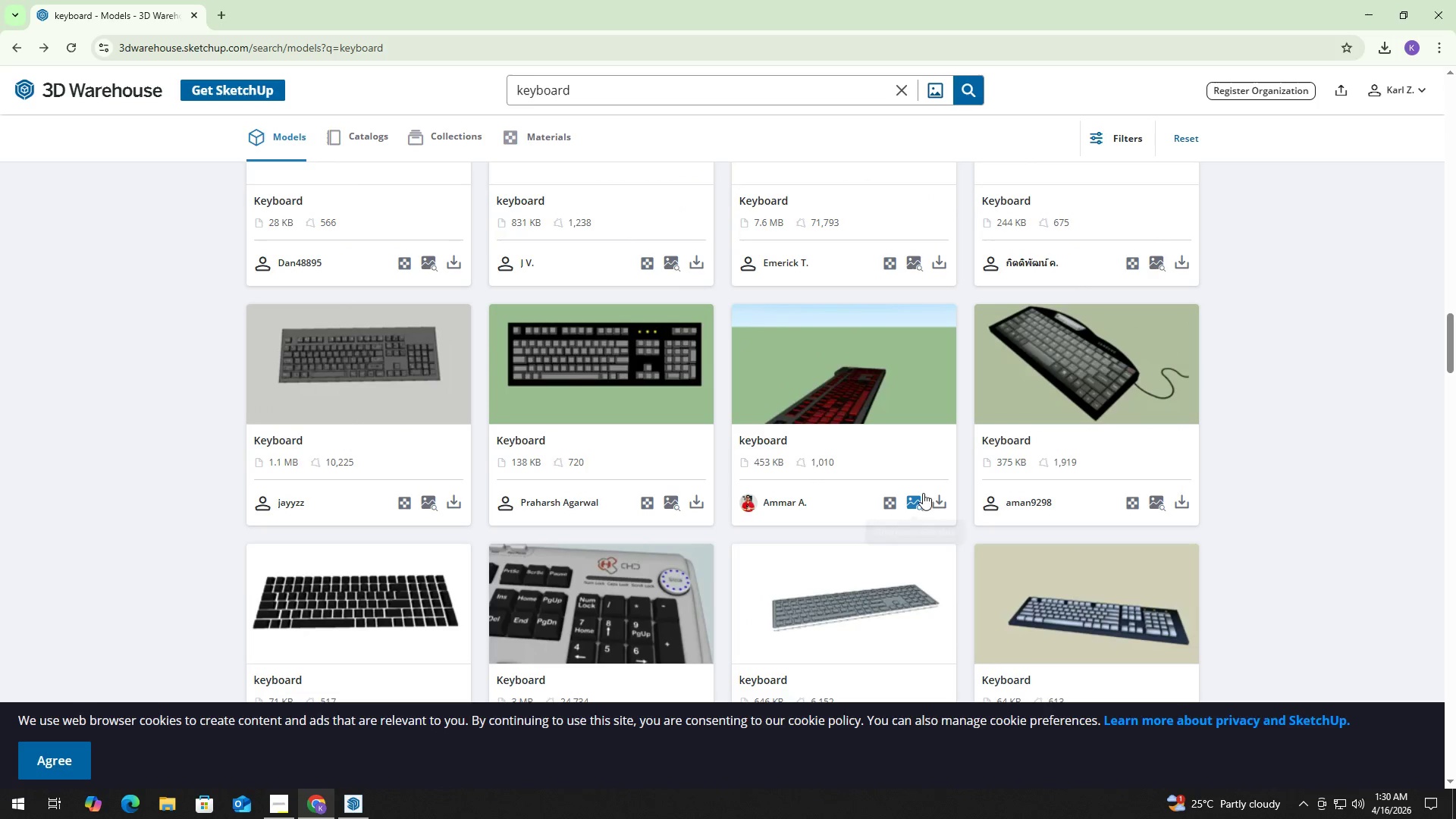 
left_click([935, 497])
 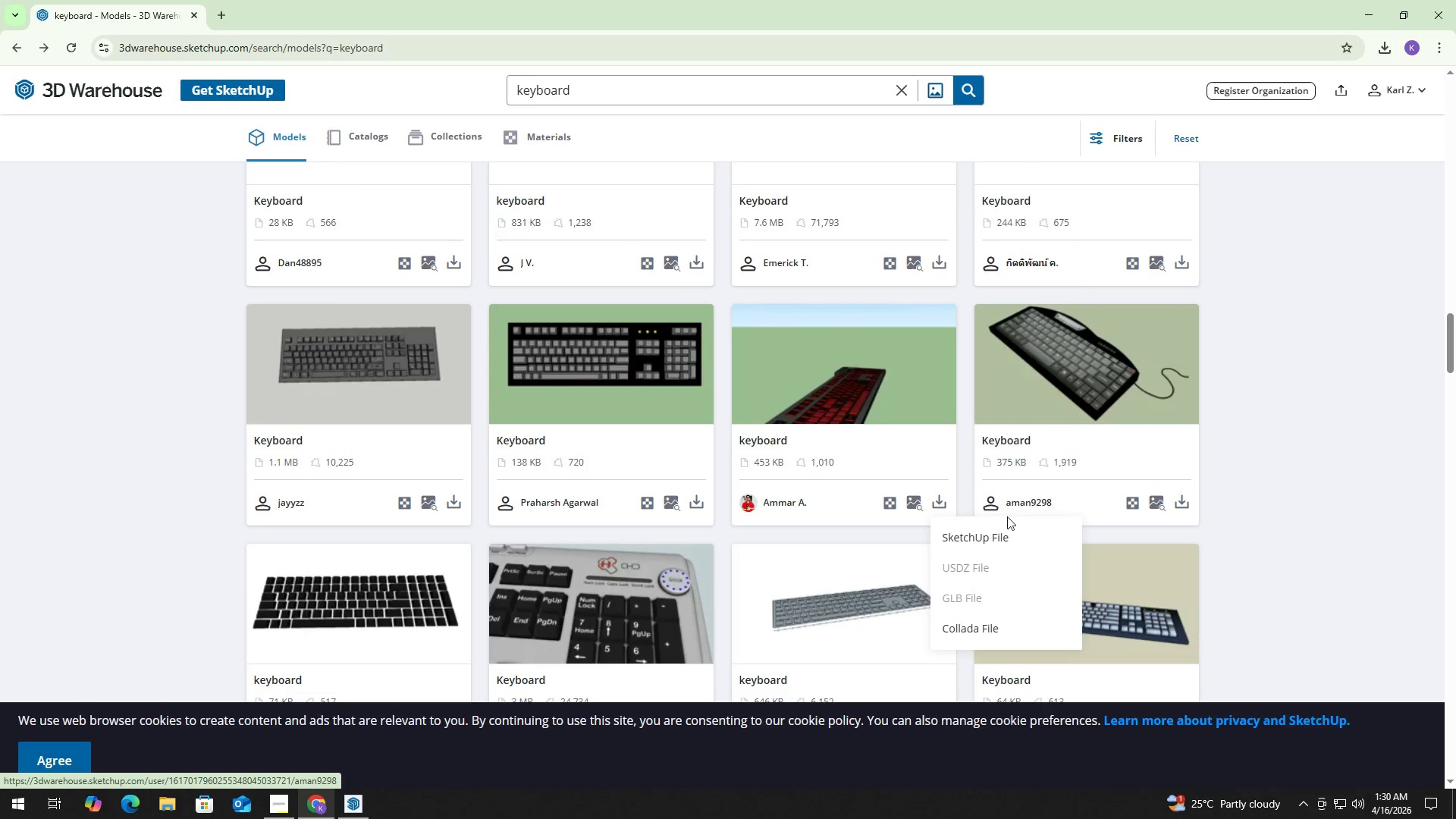 
left_click([1014, 538])
 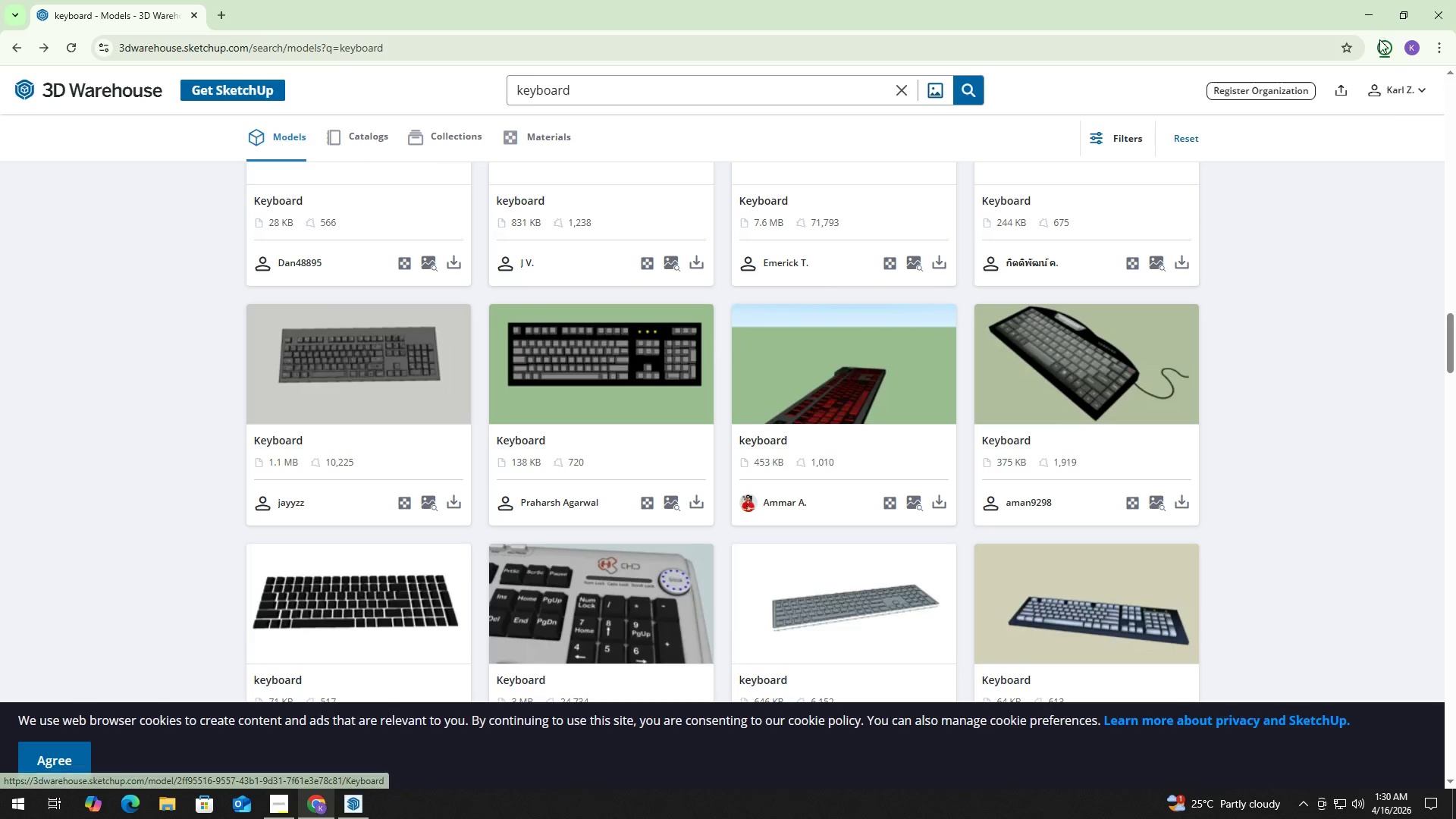 
double_click([1389, 49])
 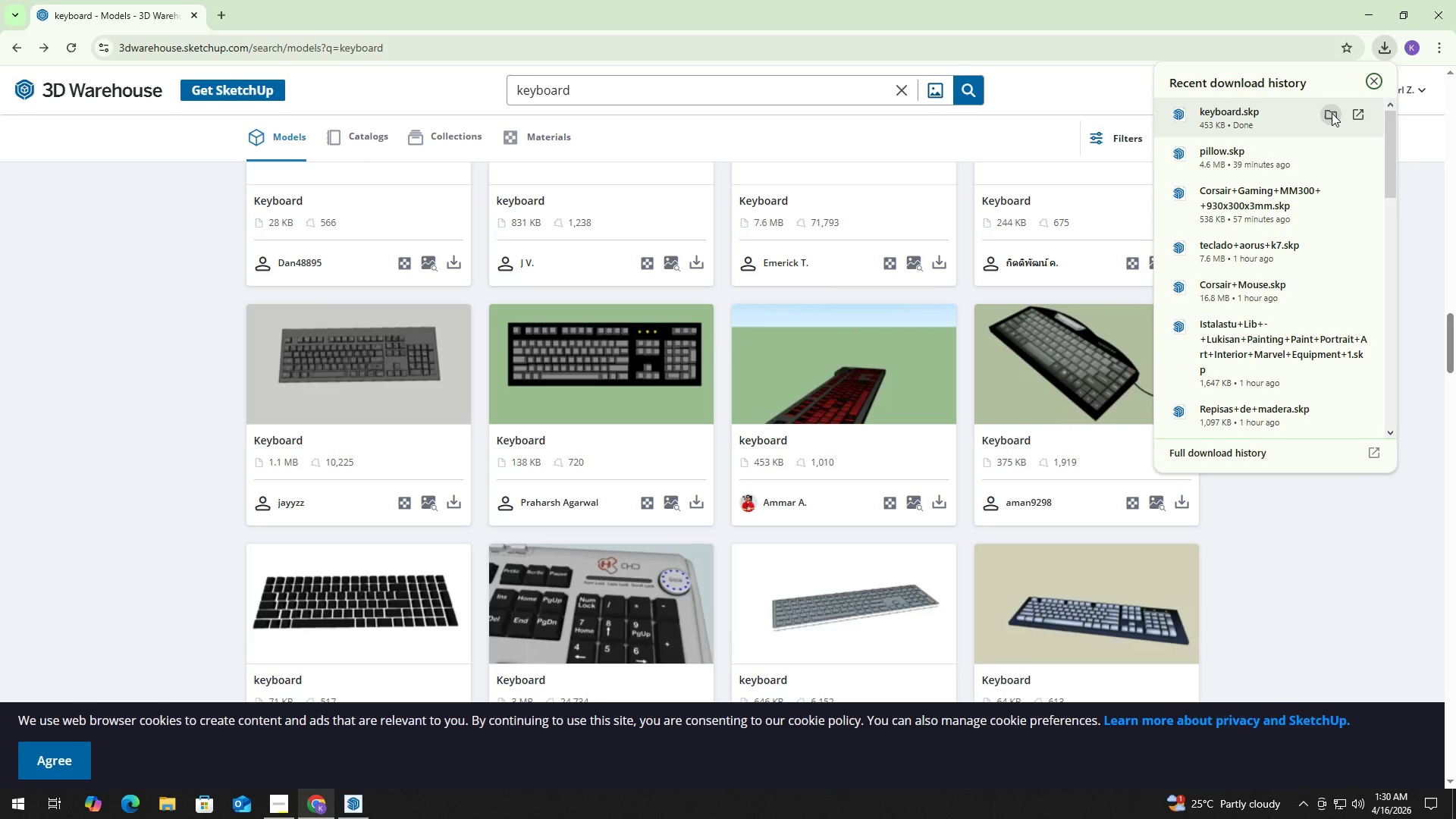 
key(Alt+Tab)
 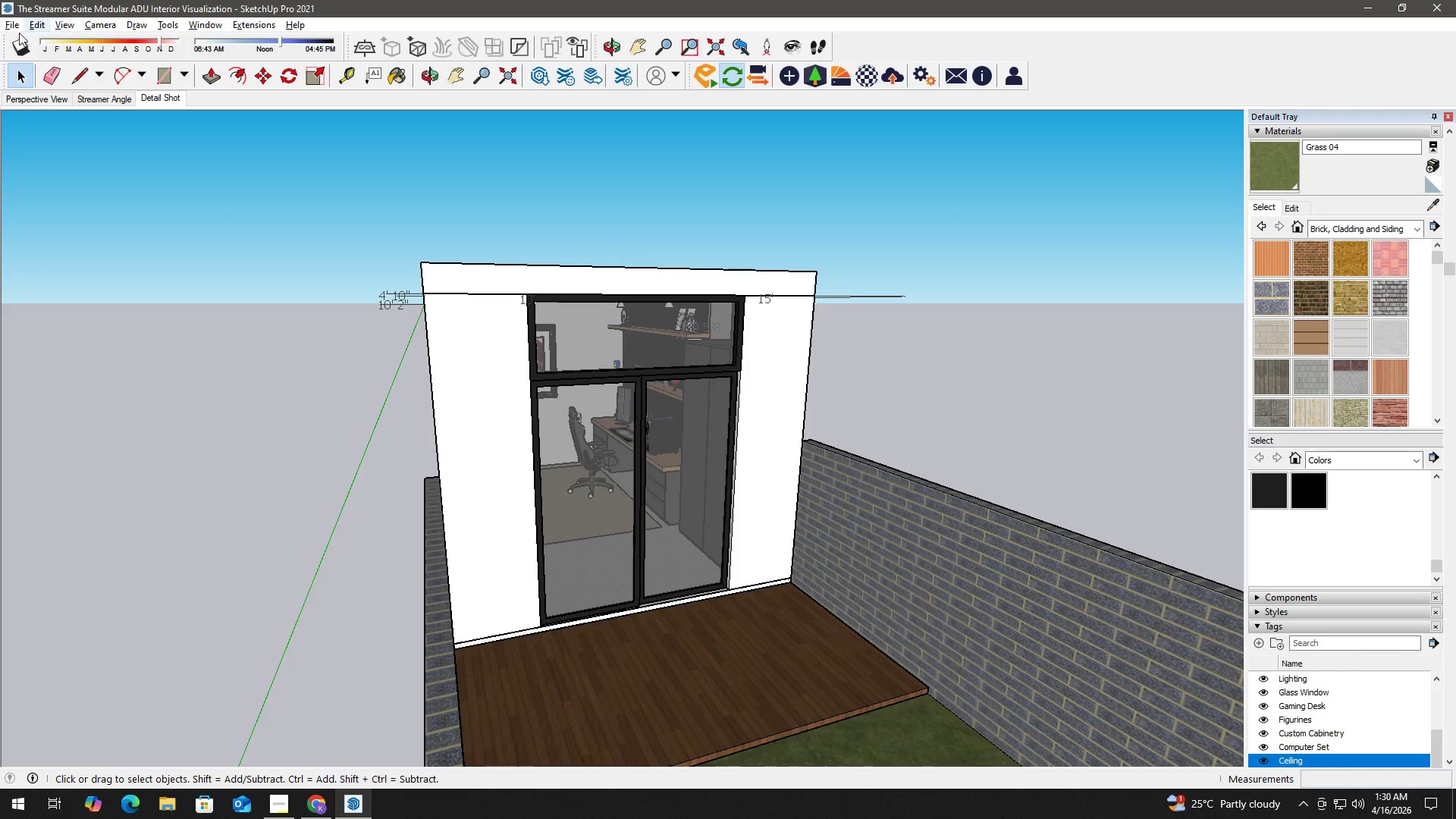 
left_click([16, 27])
 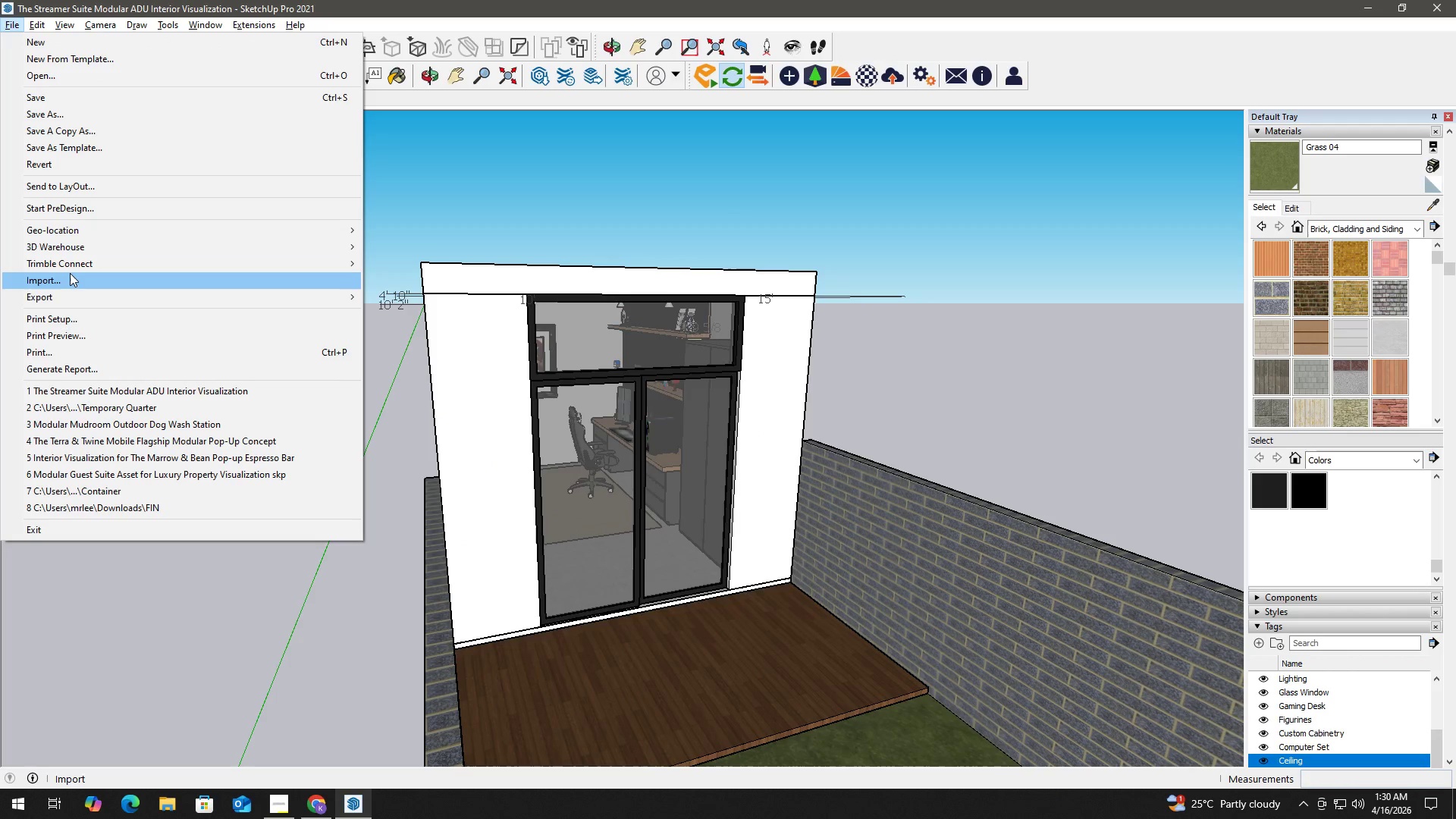 
left_click([70, 273])
 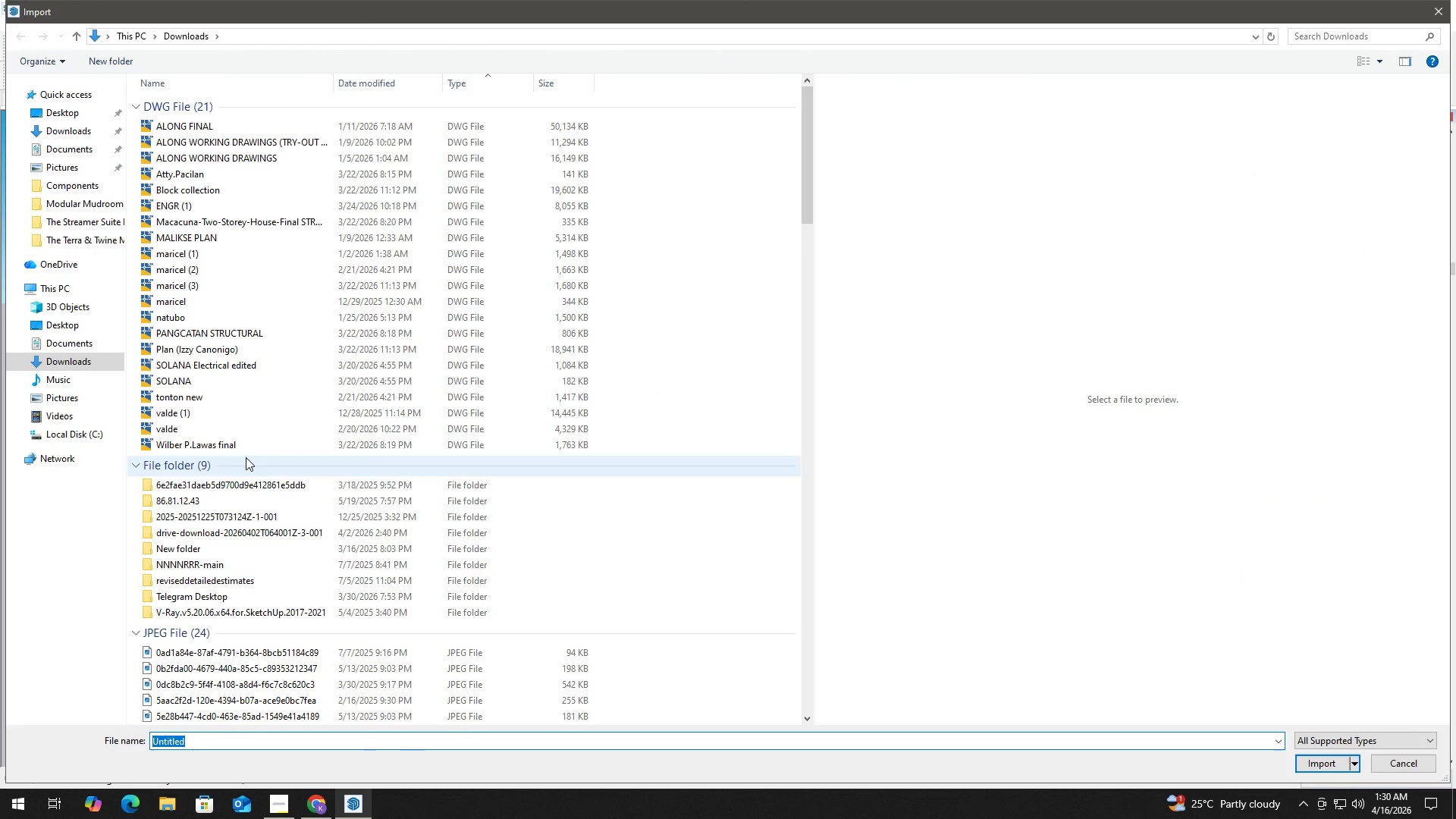 
scroll: coordinate [324, 615], scroll_direction: down, amount: 34.0
 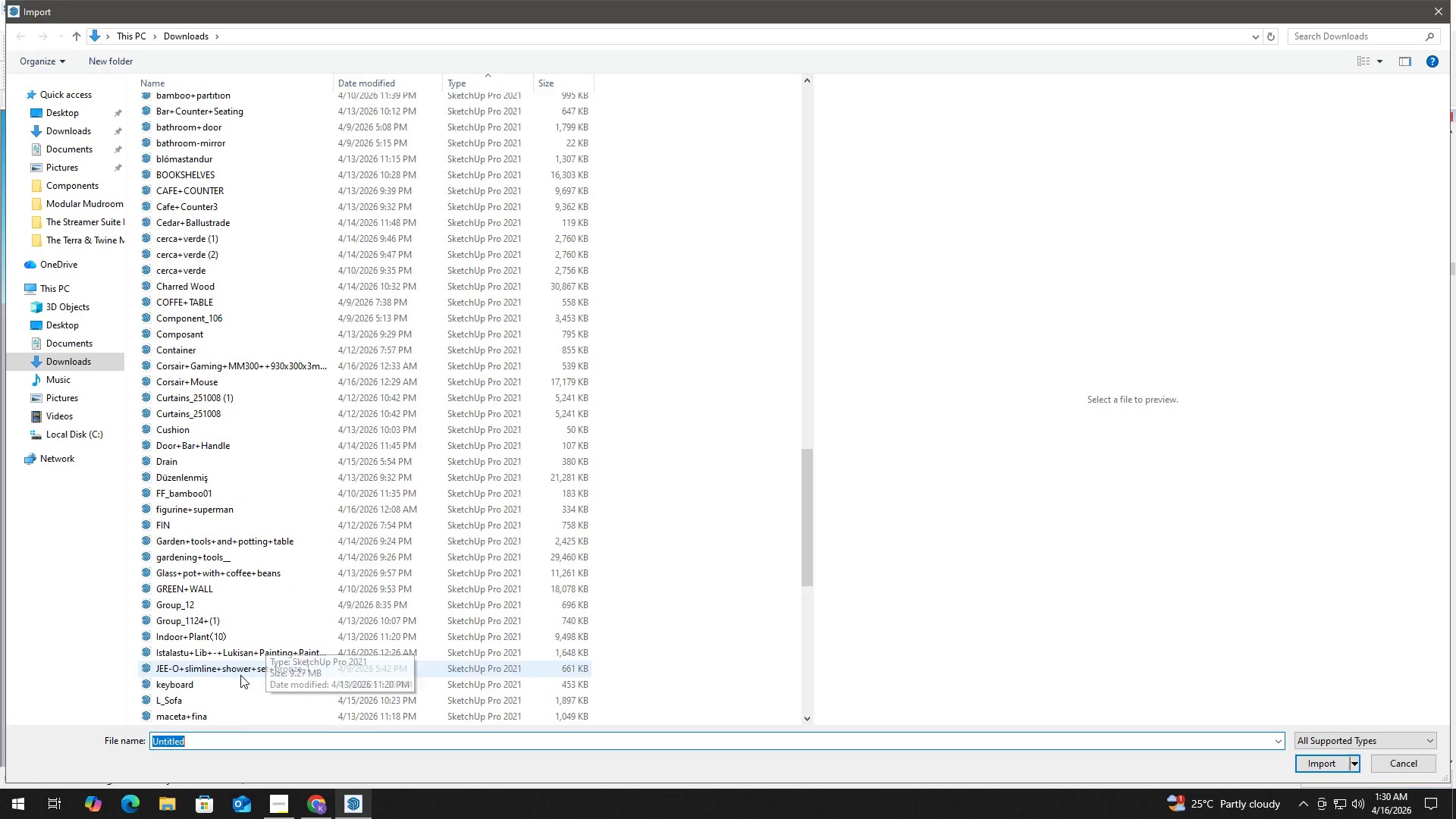 
left_click([231, 681])
 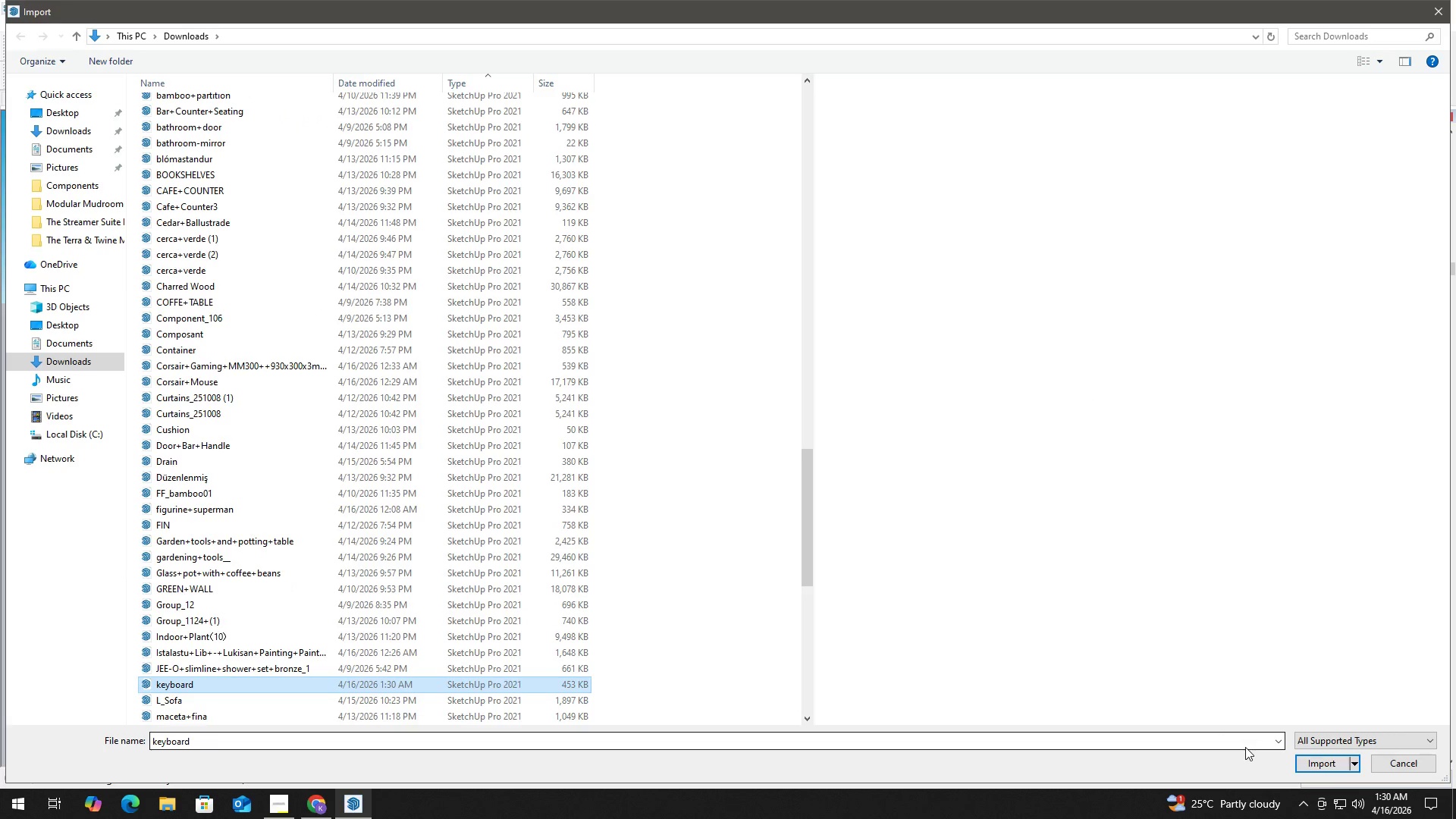 
left_click([1316, 765])
 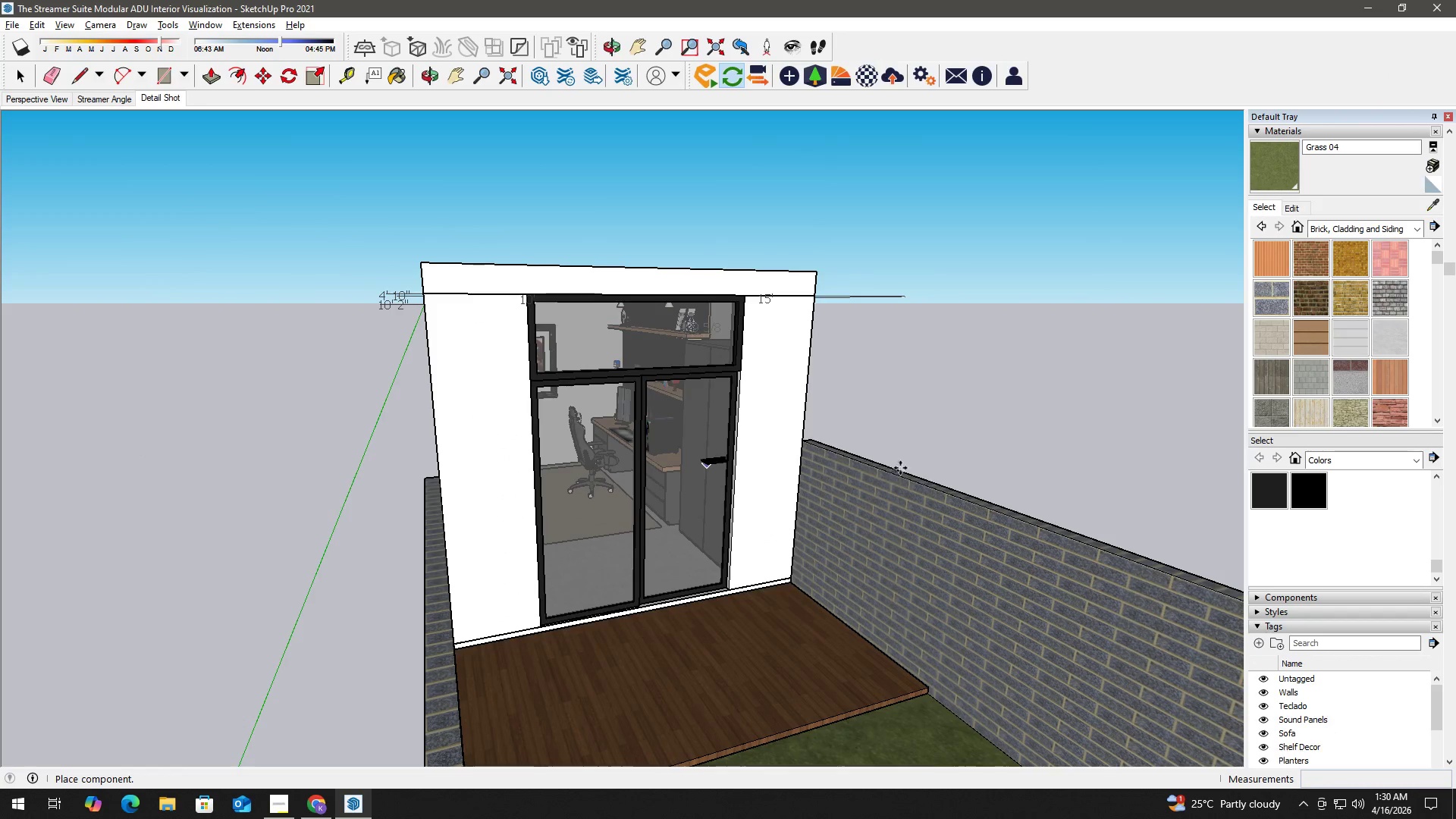 
left_click([909, 462])
 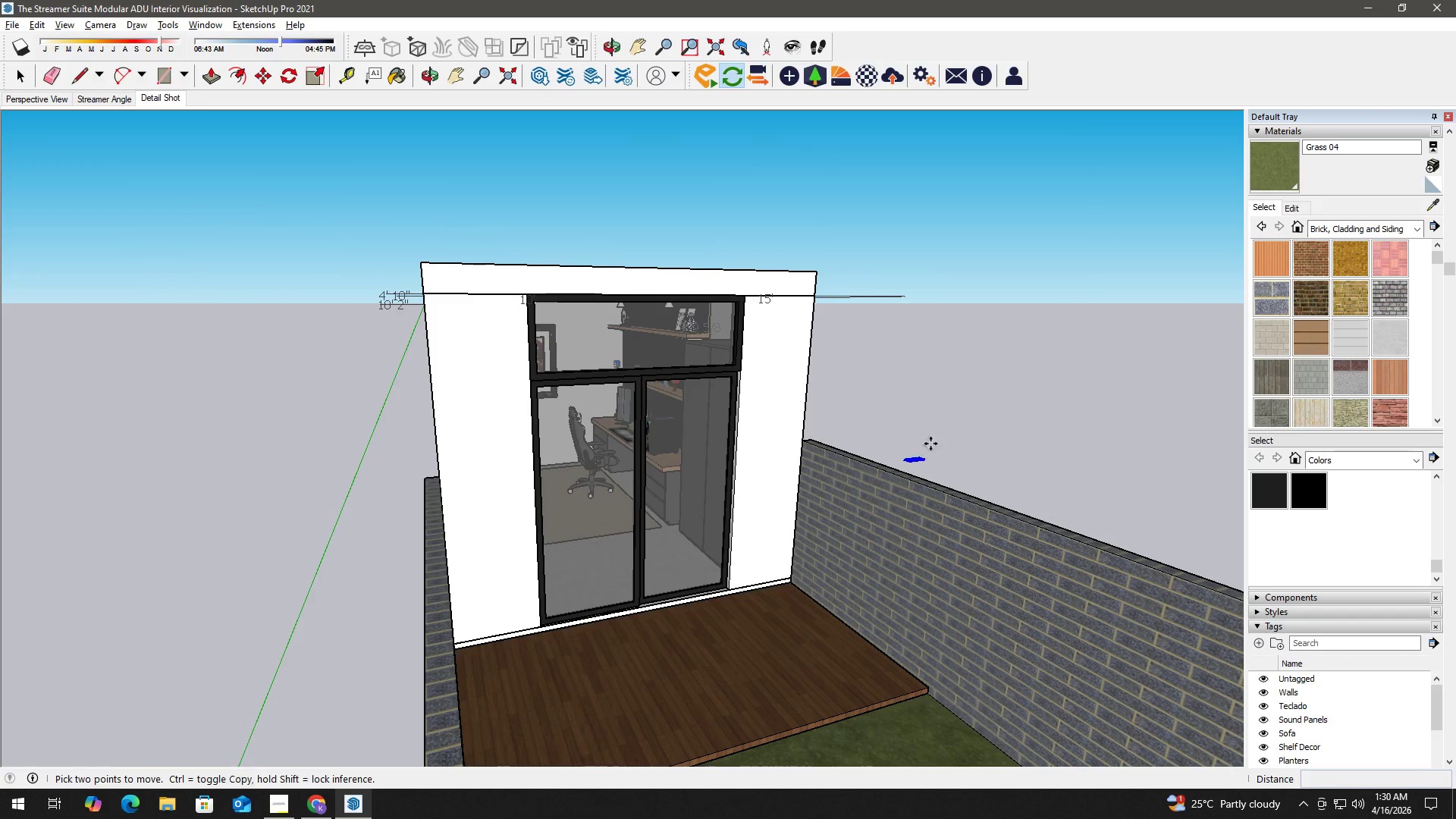 
scroll: coordinate [912, 461], scroll_direction: up, amount: 17.0
 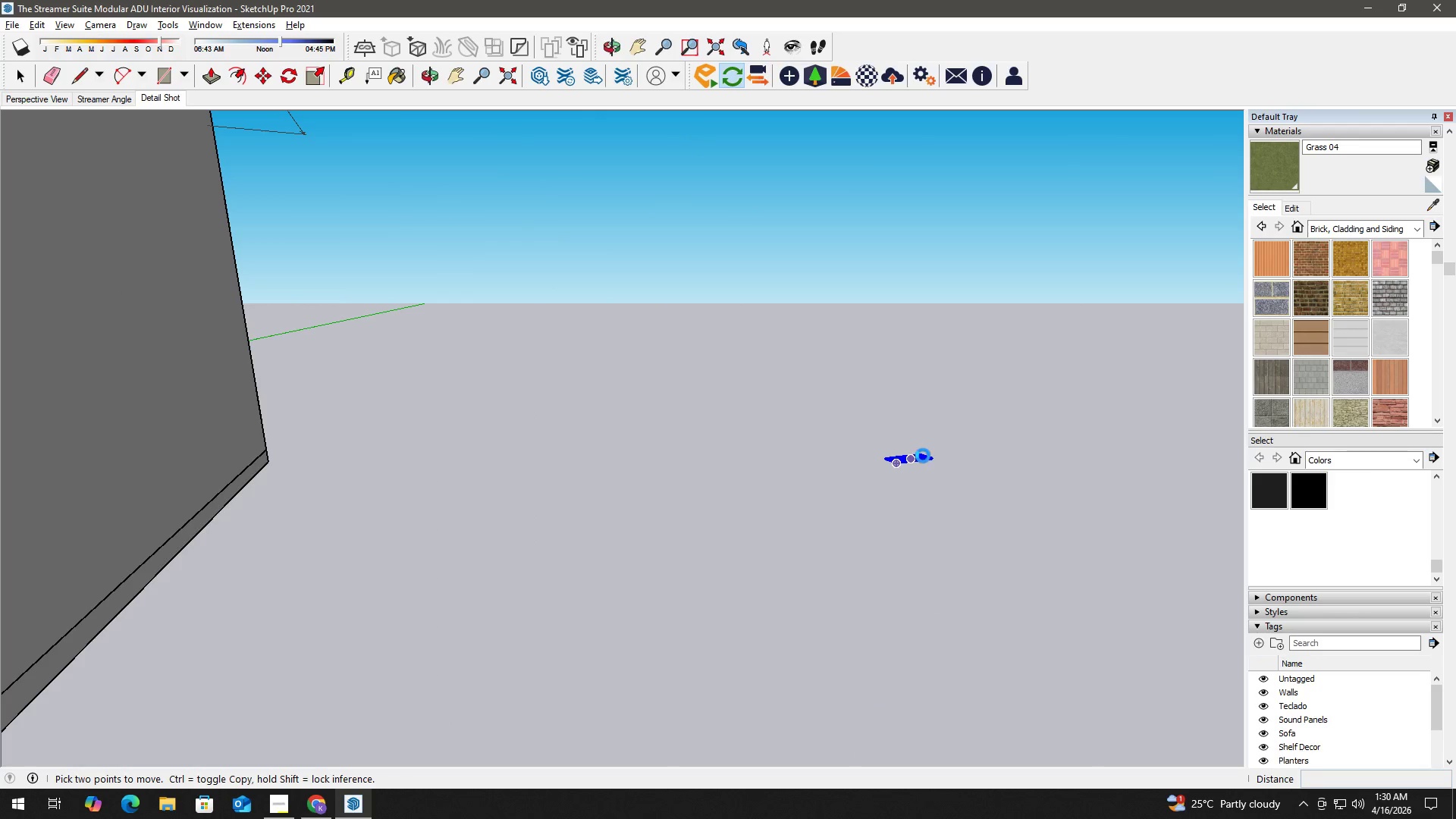 
key(Control+X)
 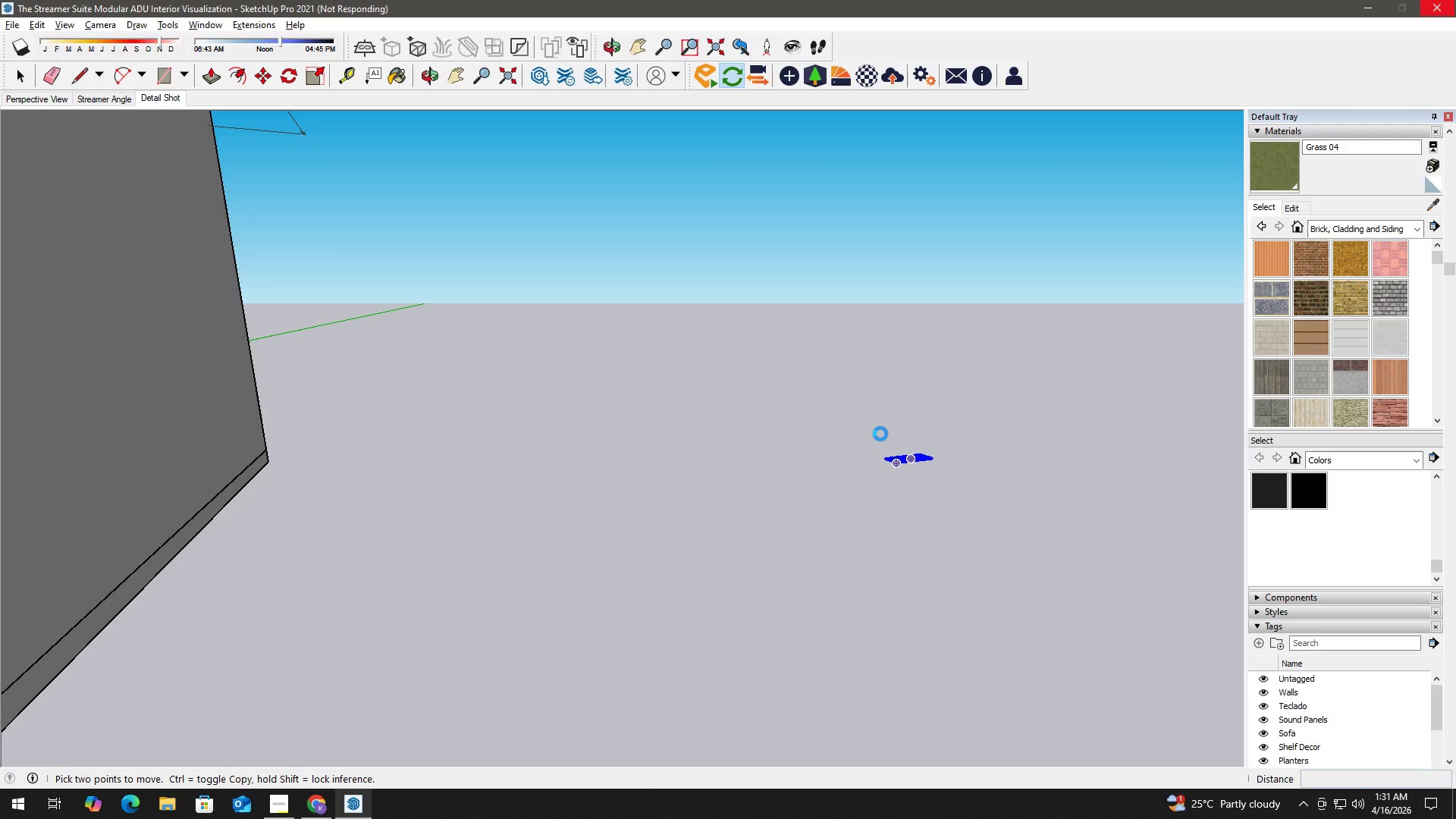 
scroll: coordinate [928, 457], scroll_direction: up, amount: 3.0
 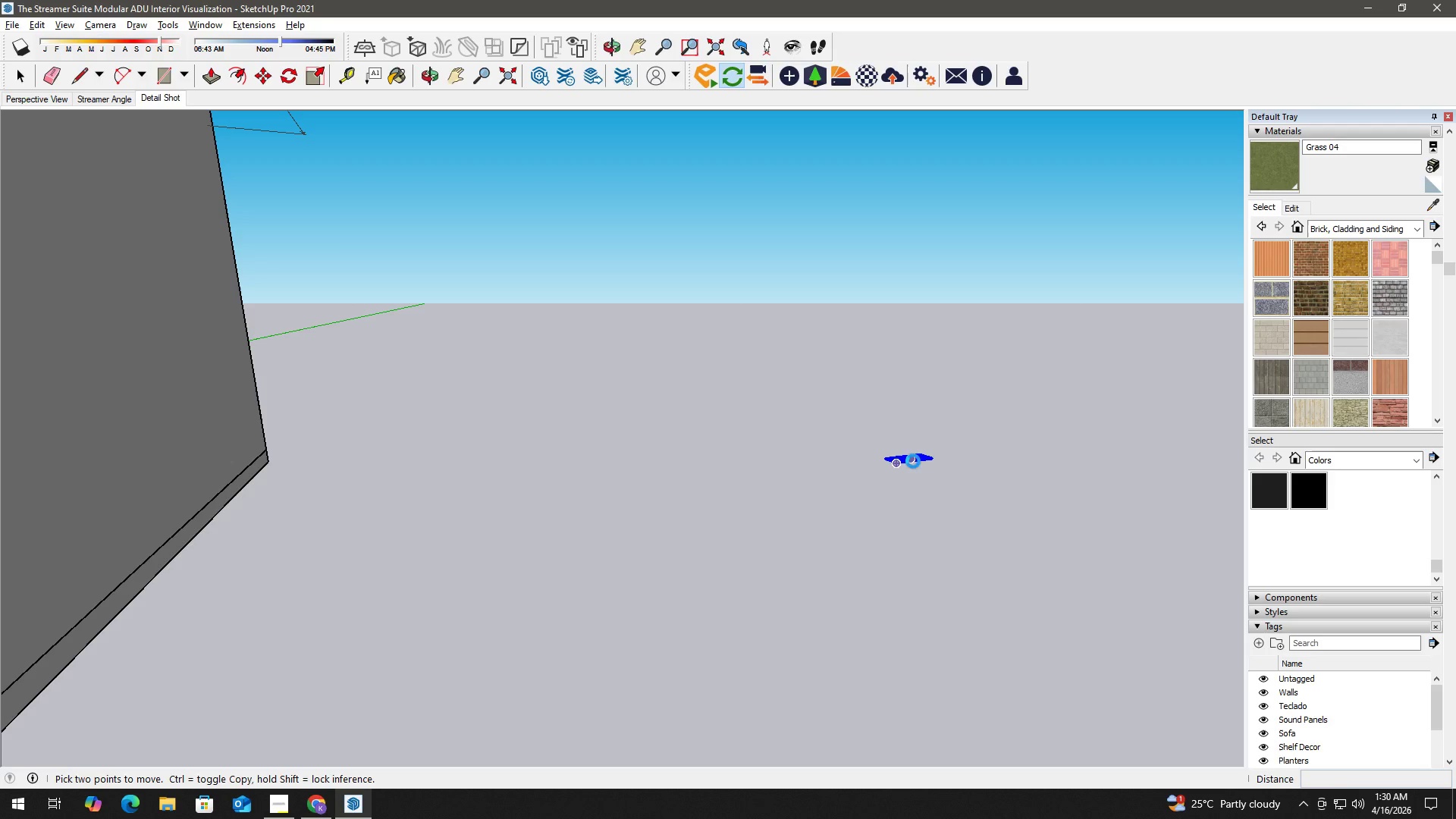 
wait(15.65)
 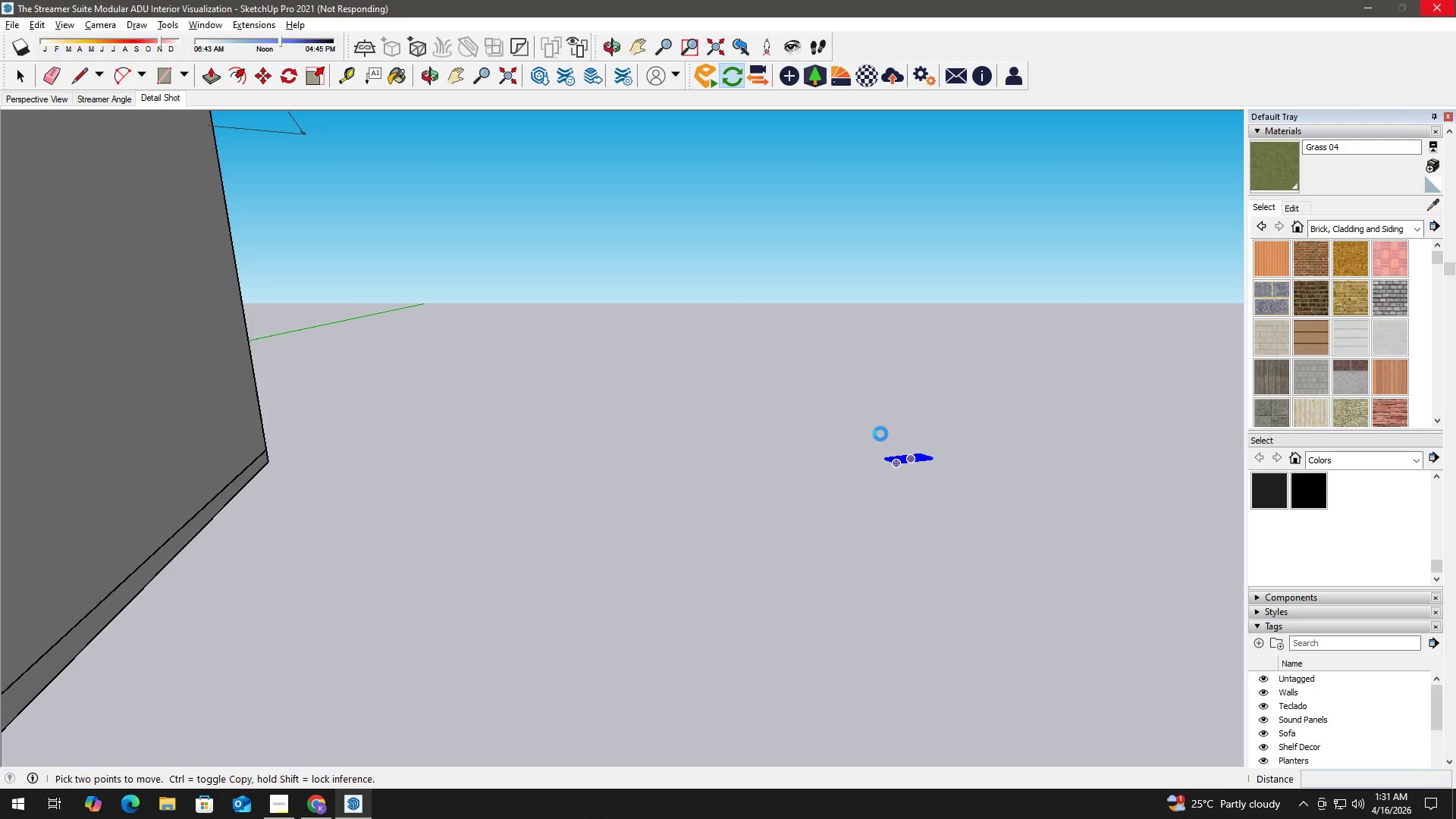 
key(Space)
 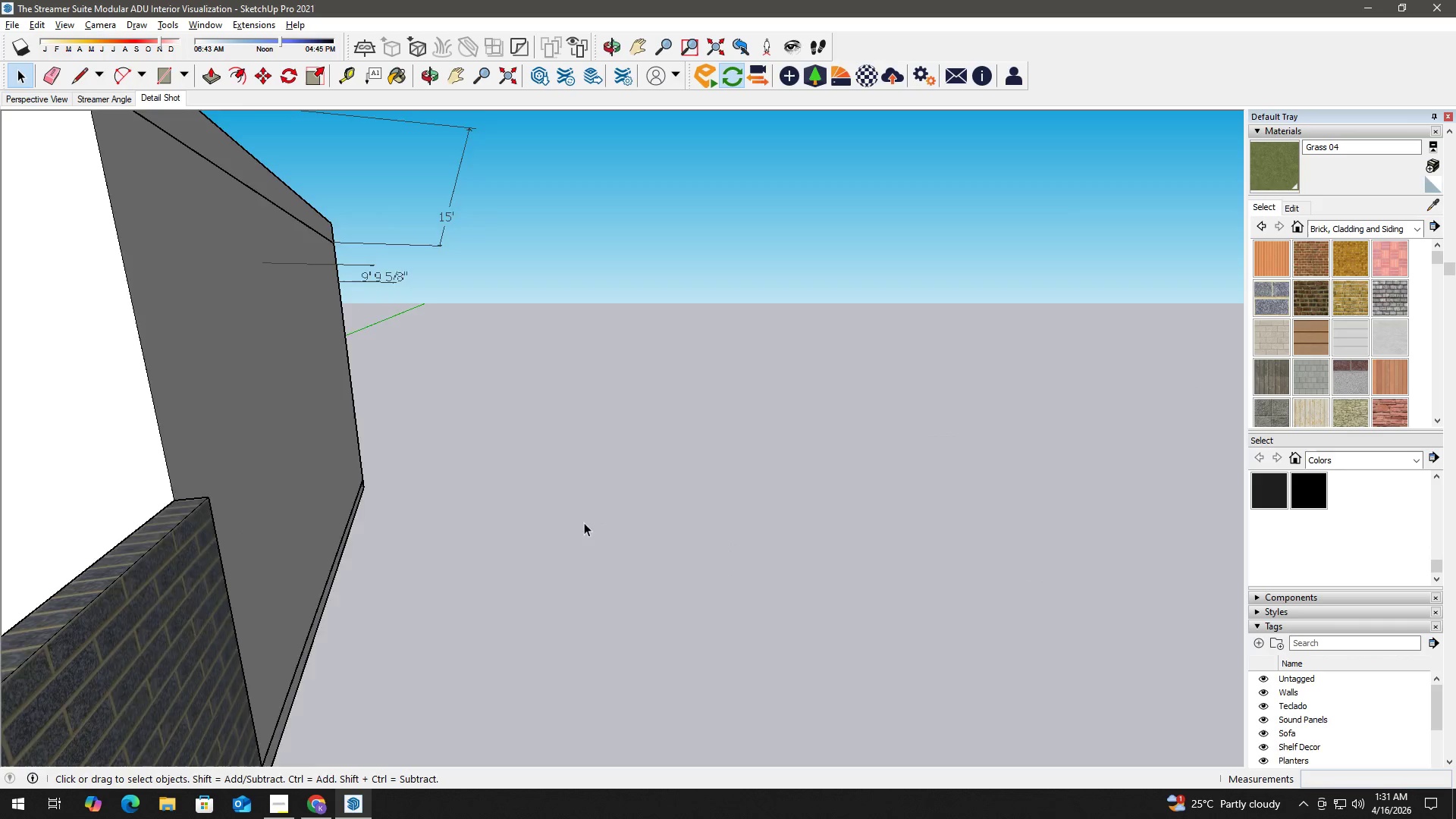 
key(H)
 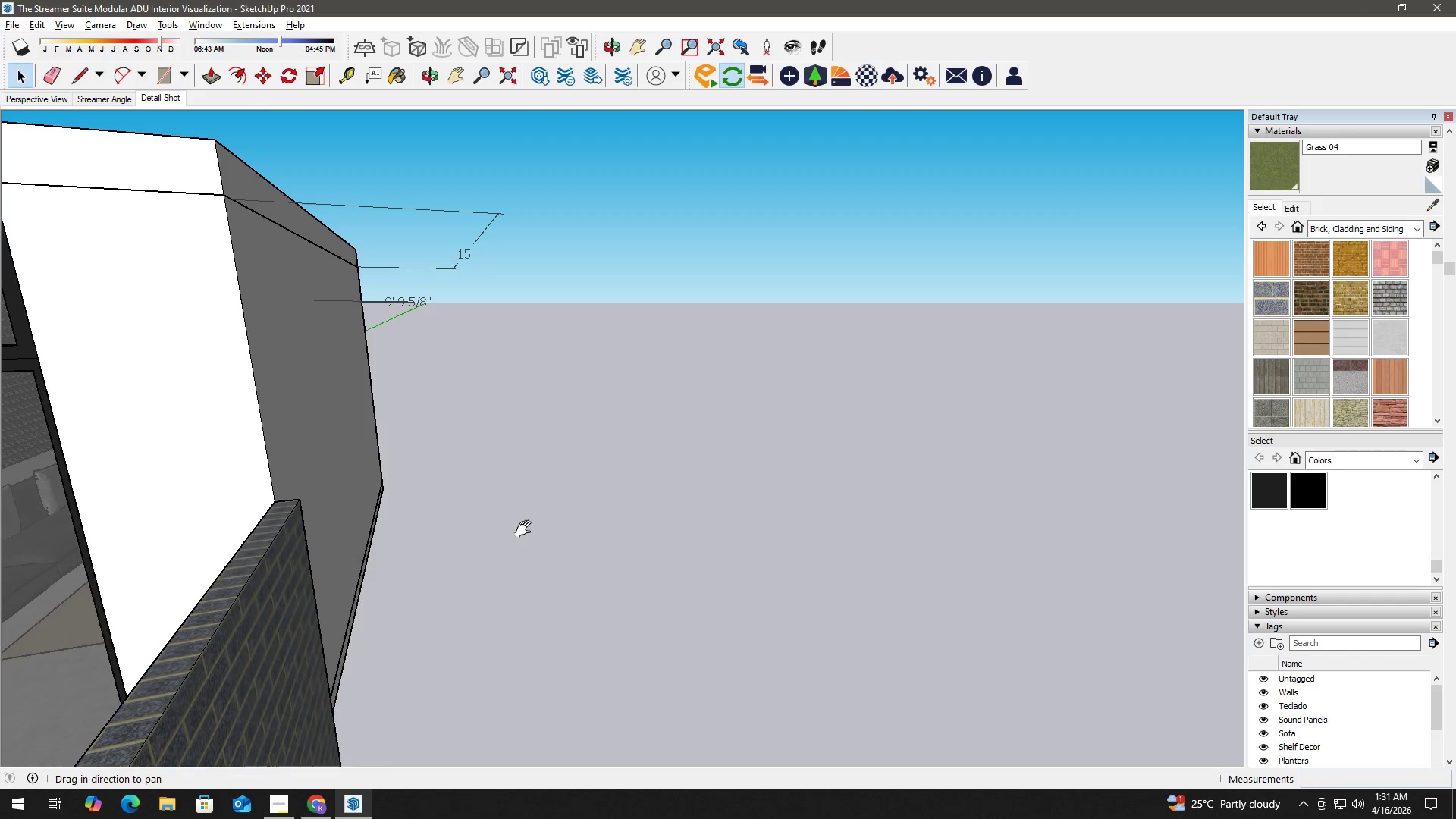 
left_click_drag(start_coordinate=[526, 529], to_coordinate=[912, 481])
 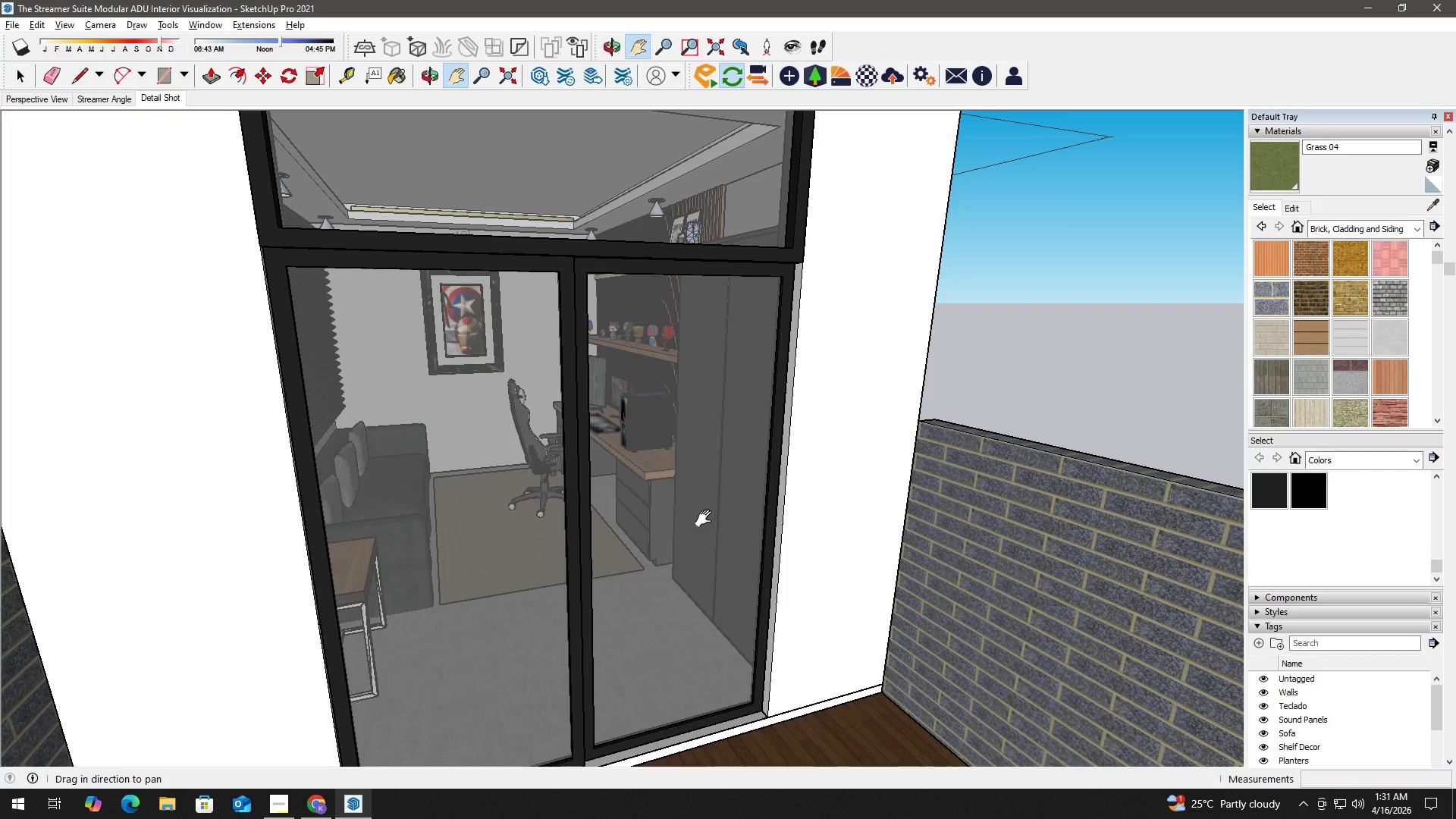 
scroll: coordinate [596, 507], scroll_direction: down, amount: 12.0
 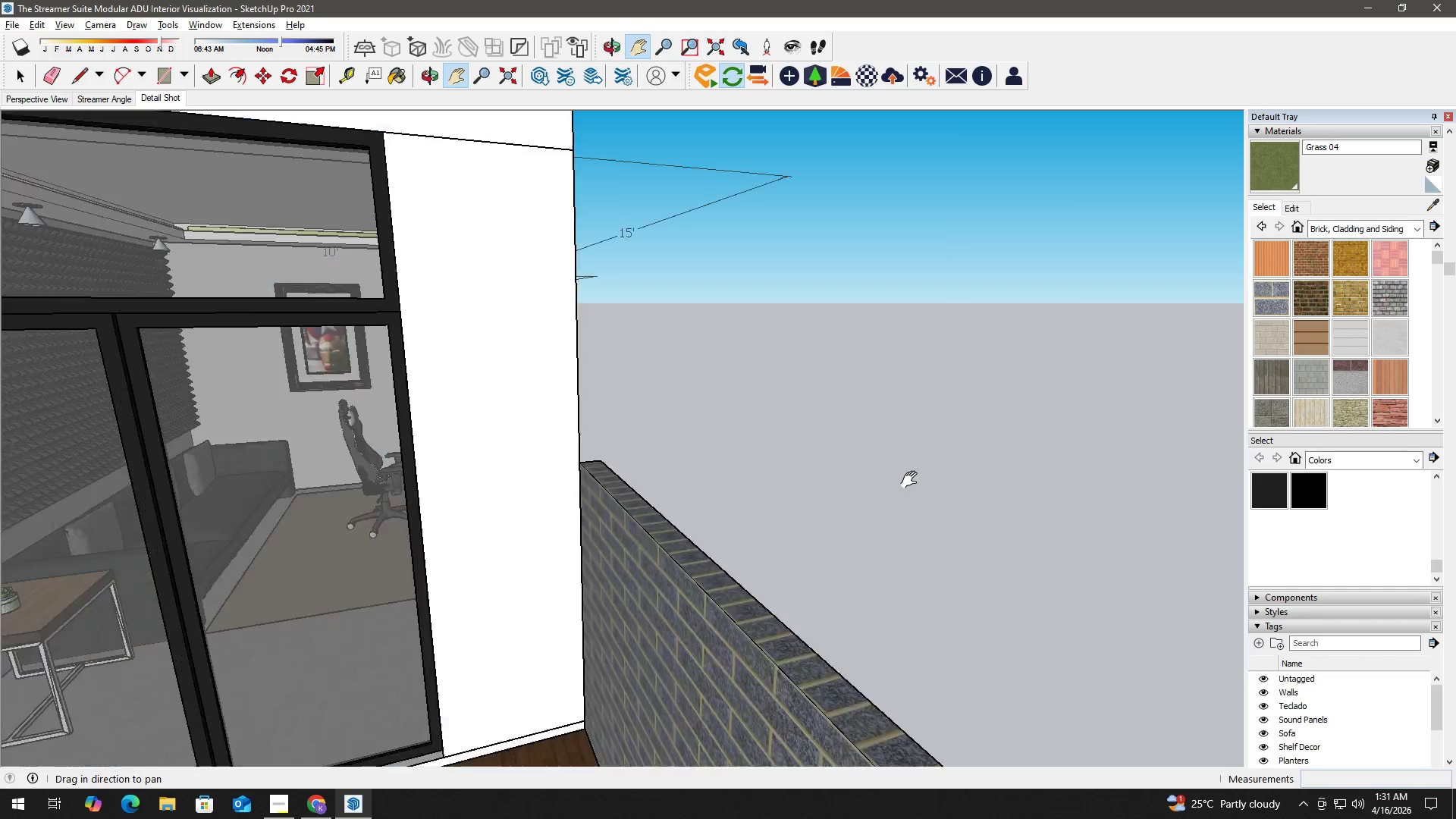 
scroll: coordinate [398, 307], scroll_direction: up, amount: 26.0
 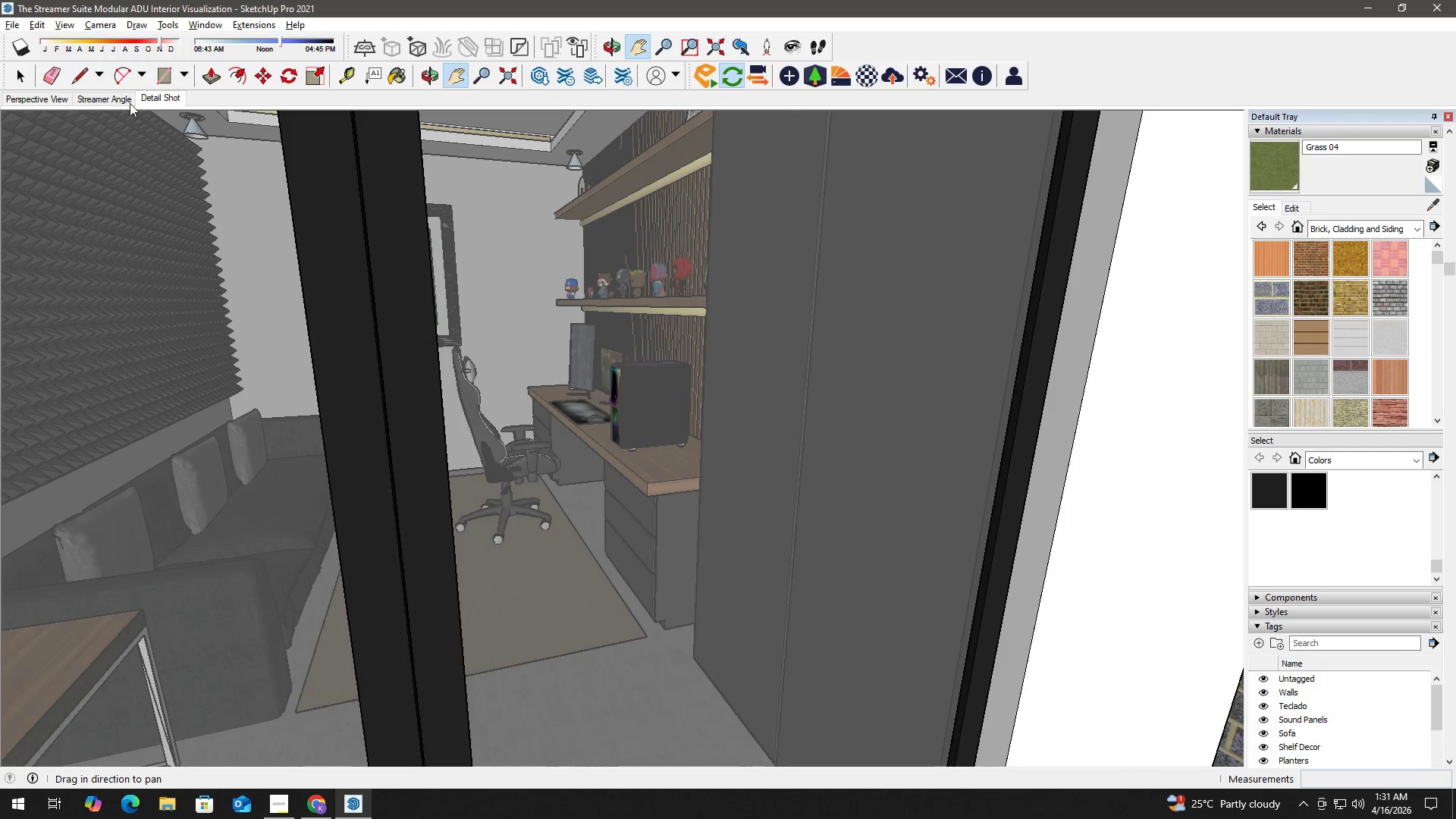 
left_click([128, 103])
 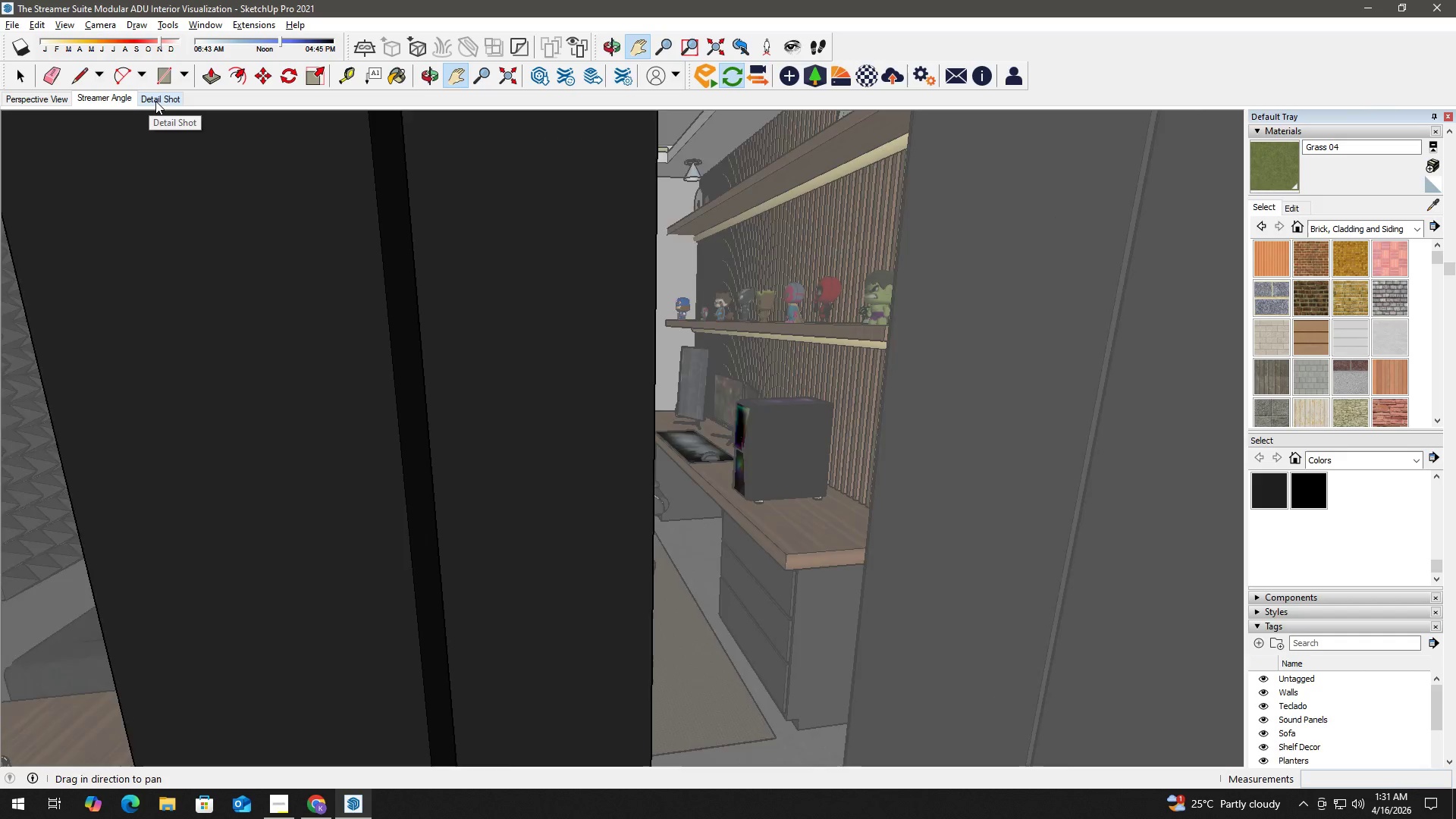 
left_click([155, 101])
 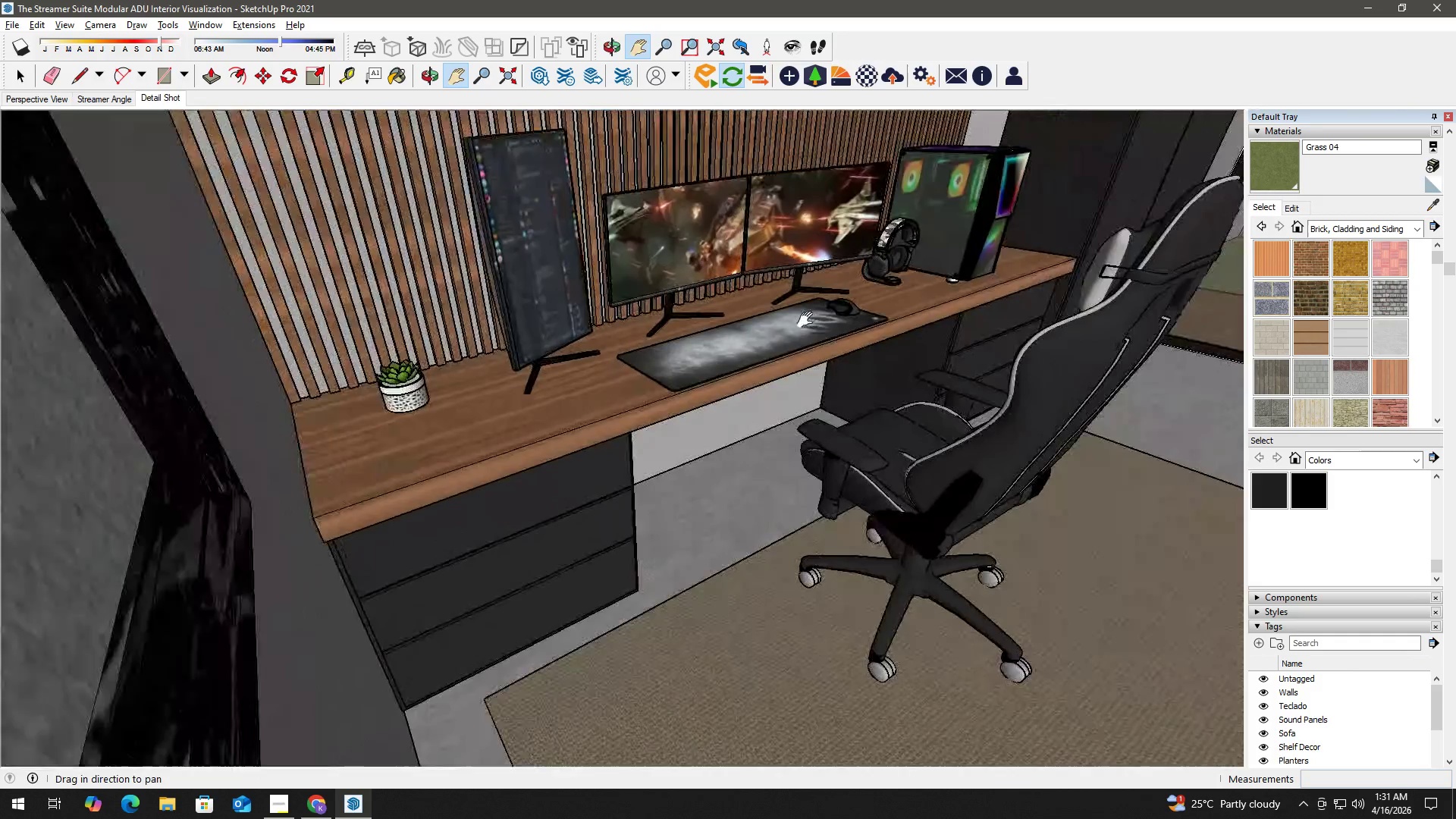 
key(Space)
 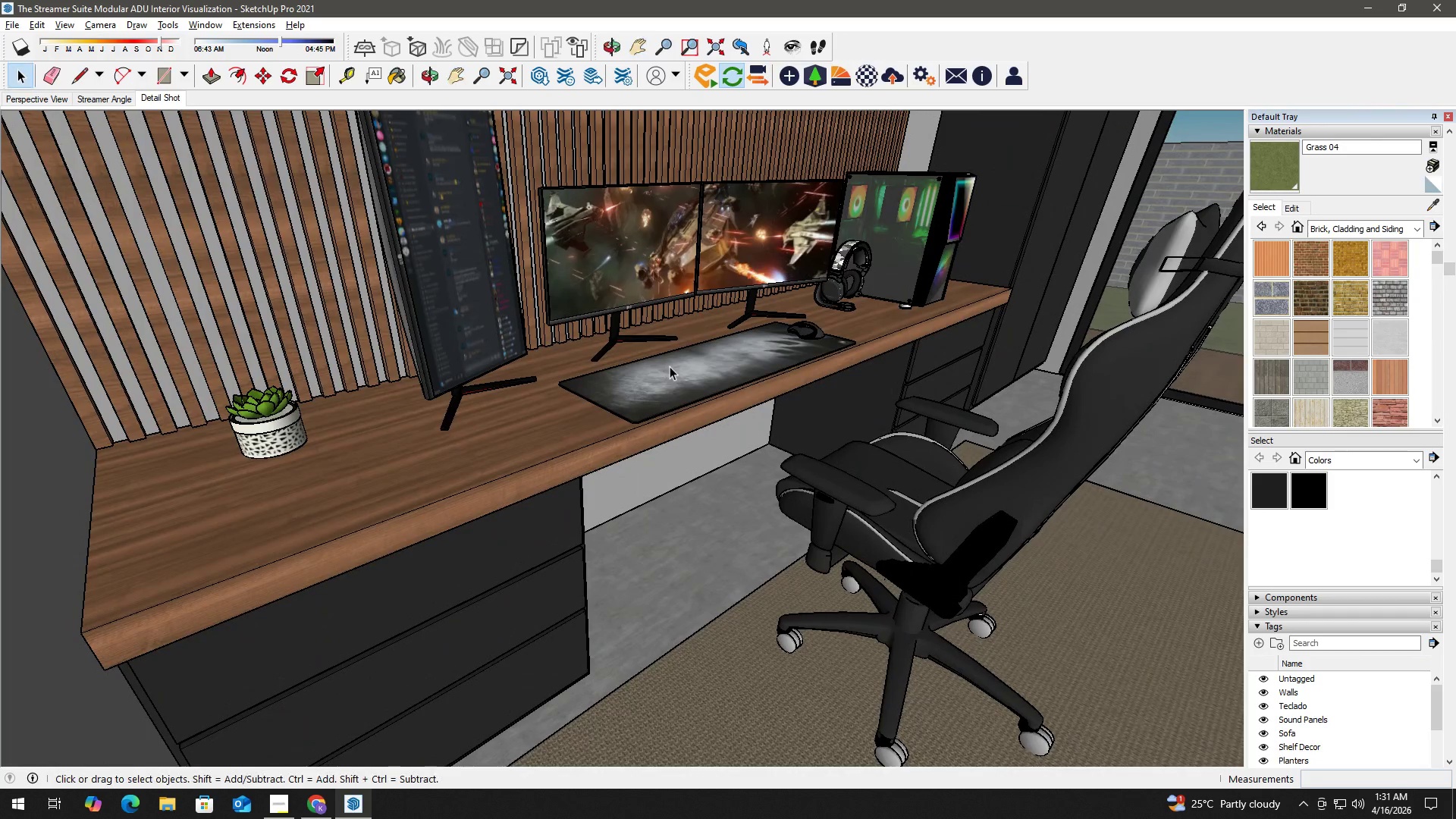 
left_click([670, 366])
 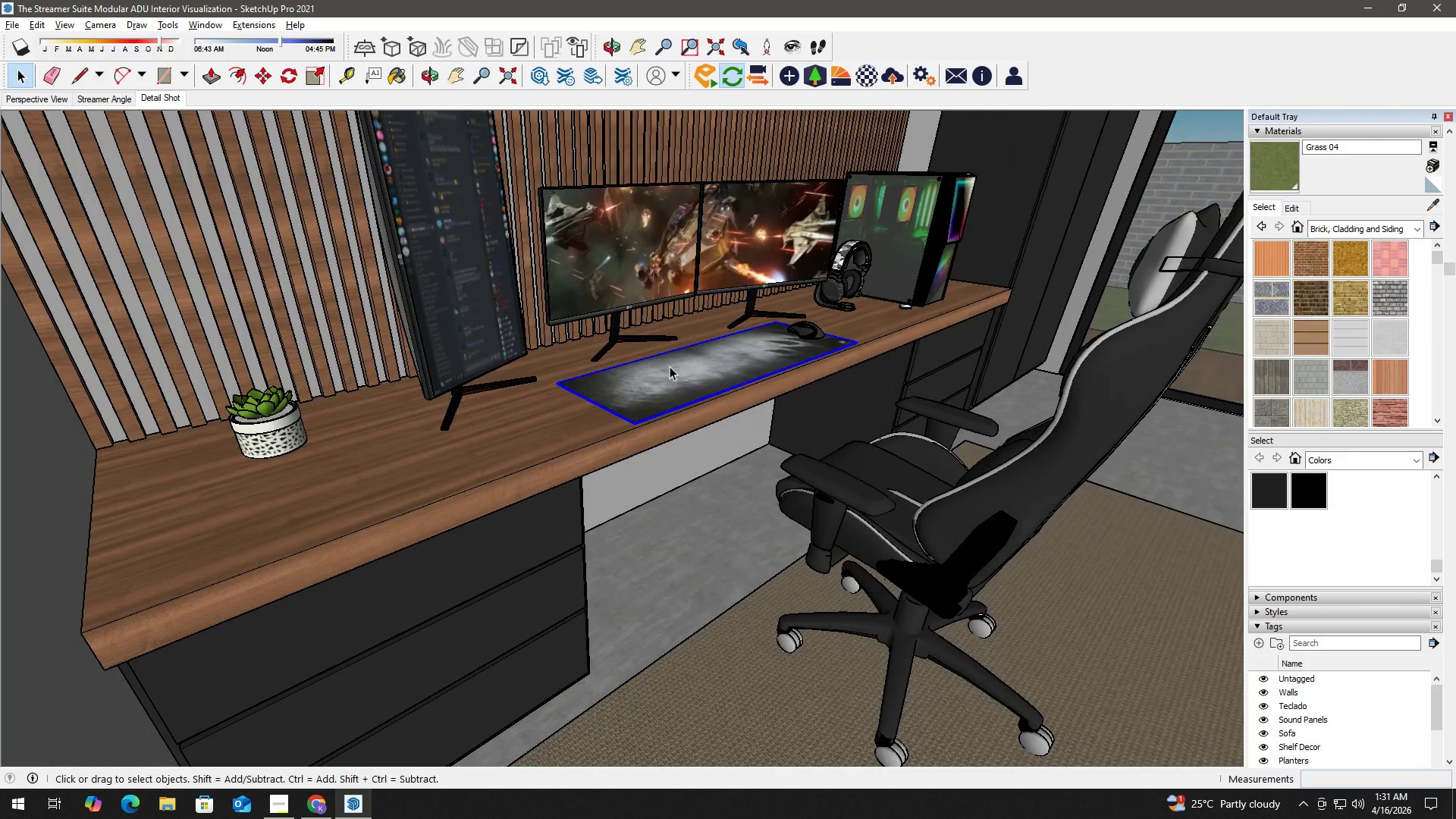 
key(Control+ControlLeft)
 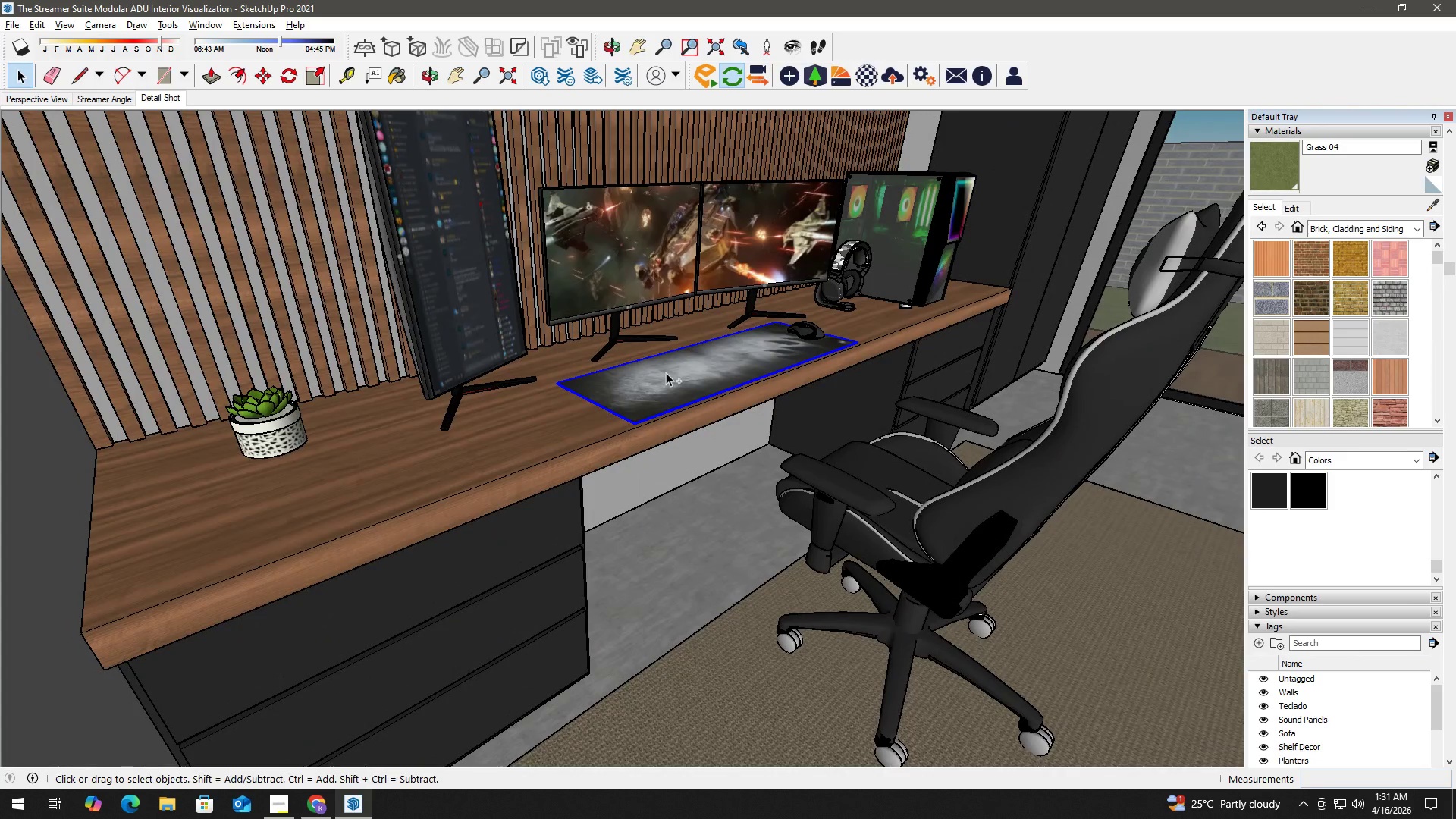 
key(Control+V)
 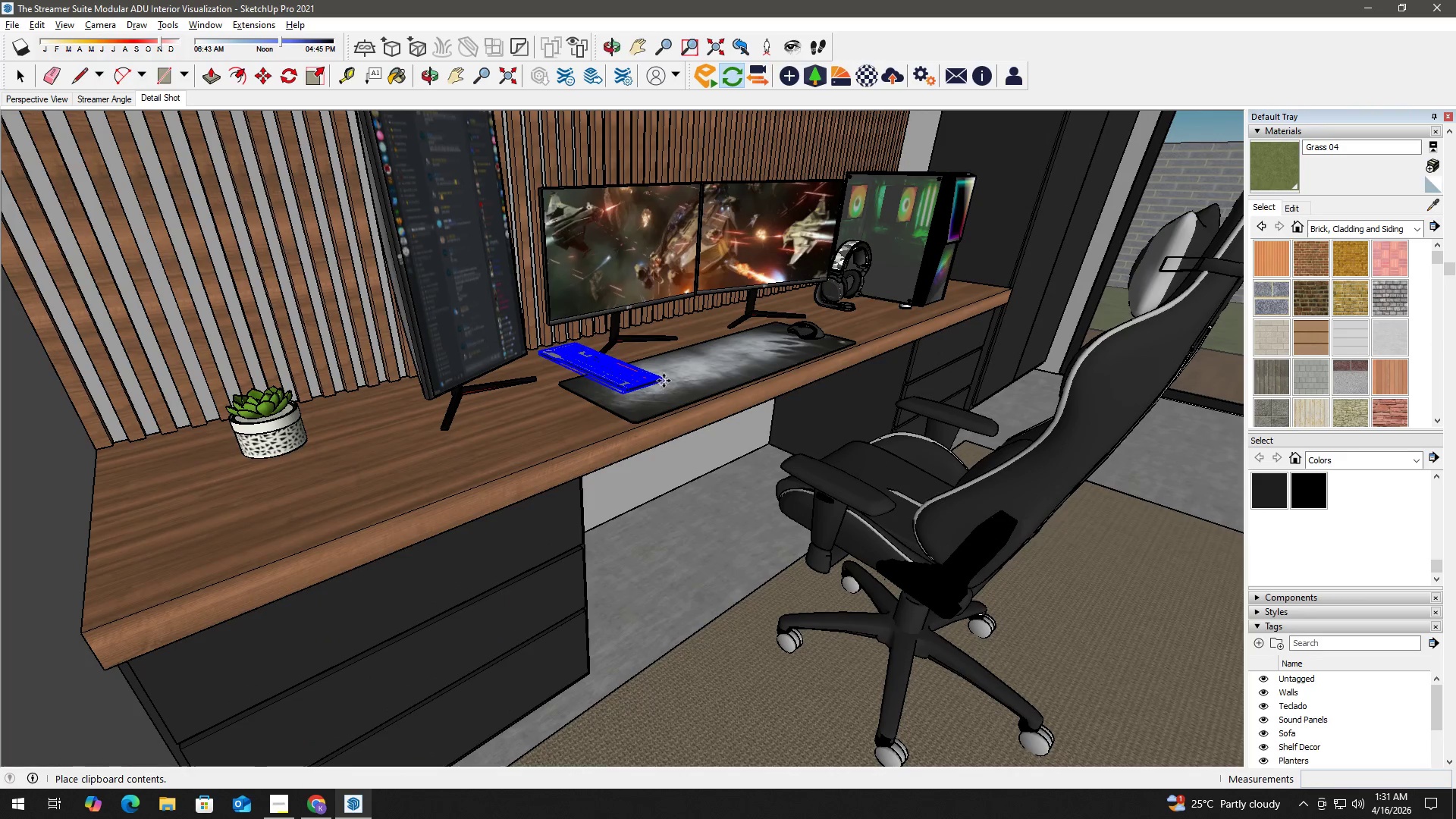 
left_click([668, 378])
 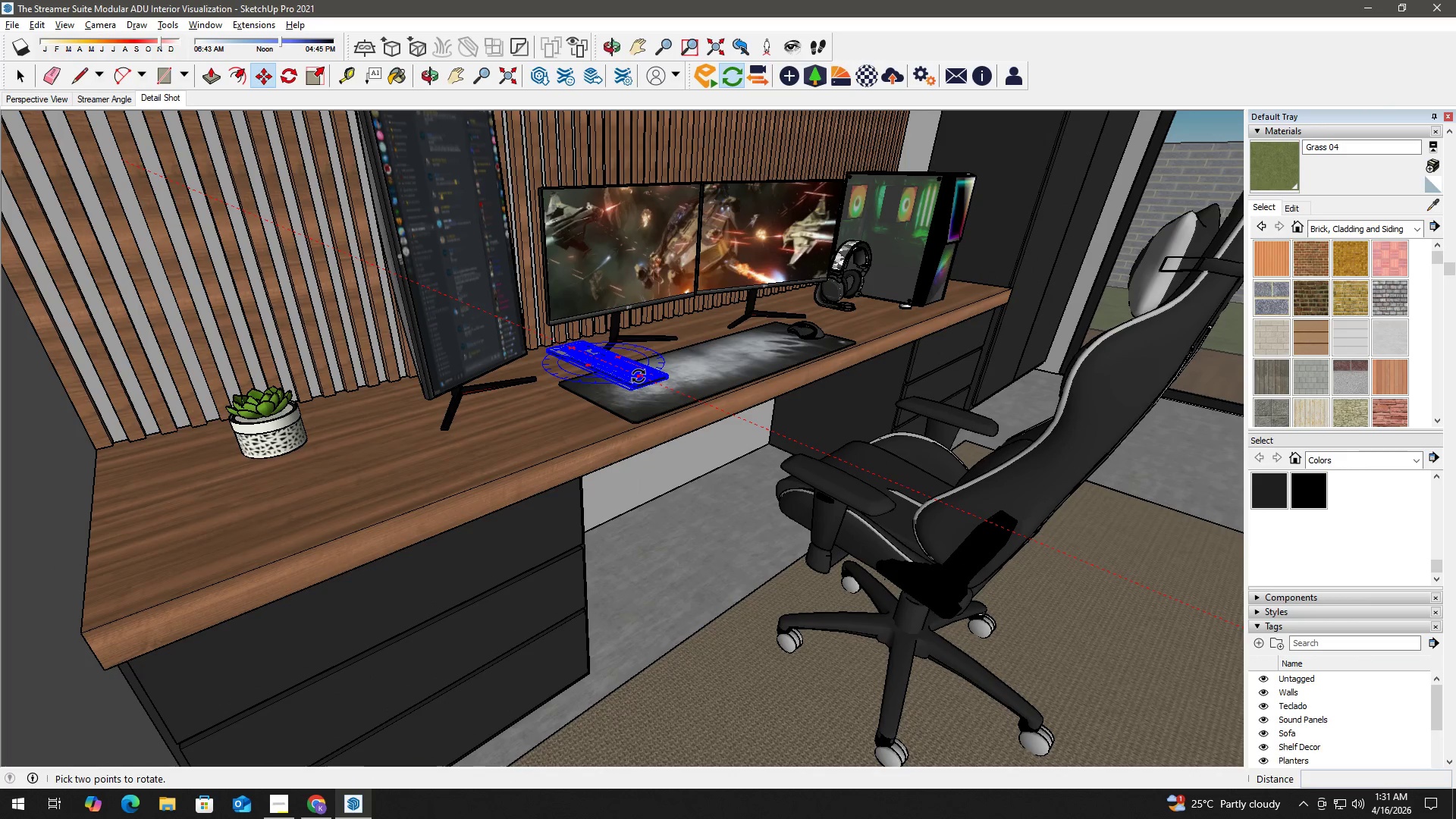 
left_click([639, 376])
 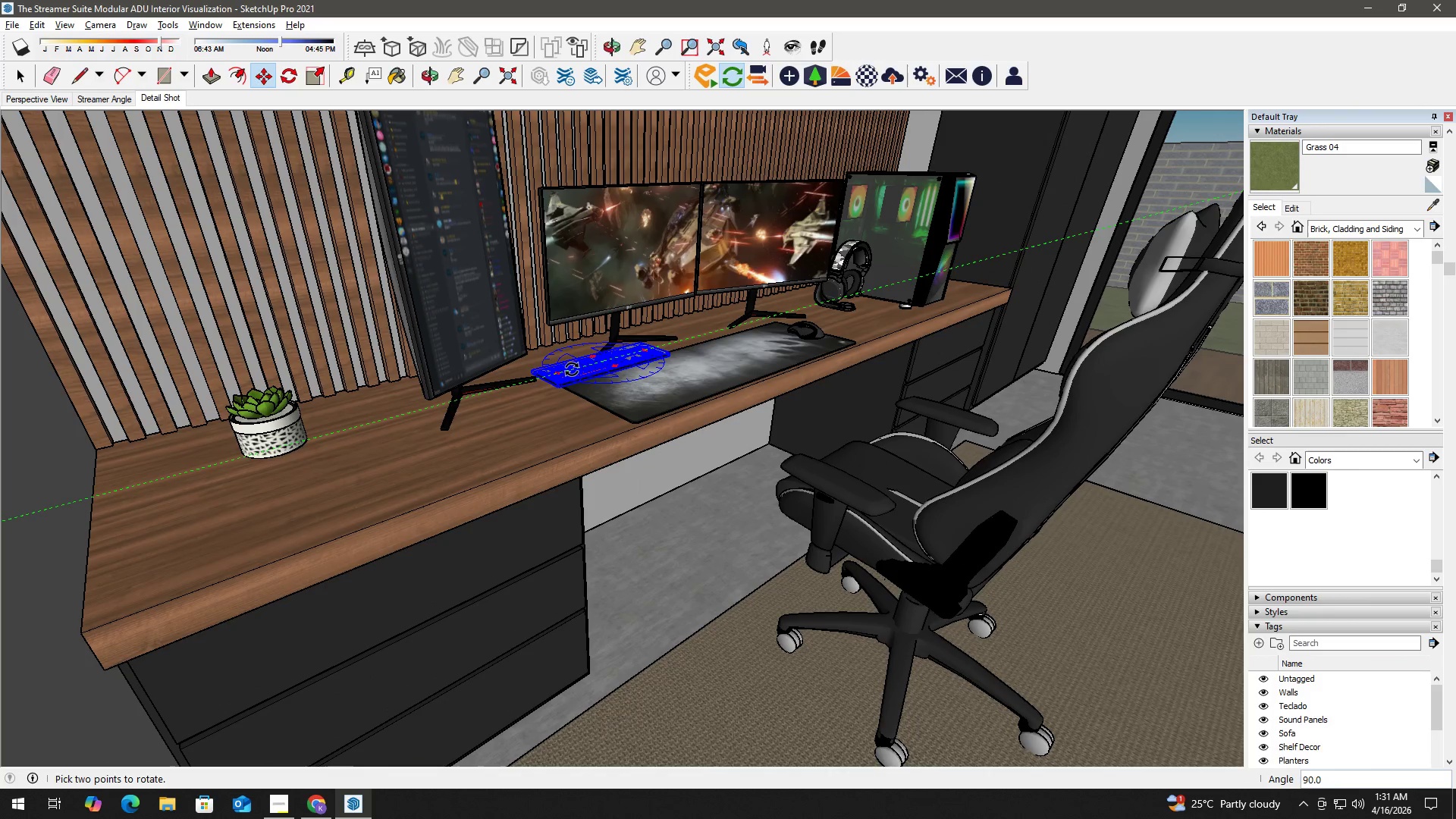 
left_click([572, 369])
 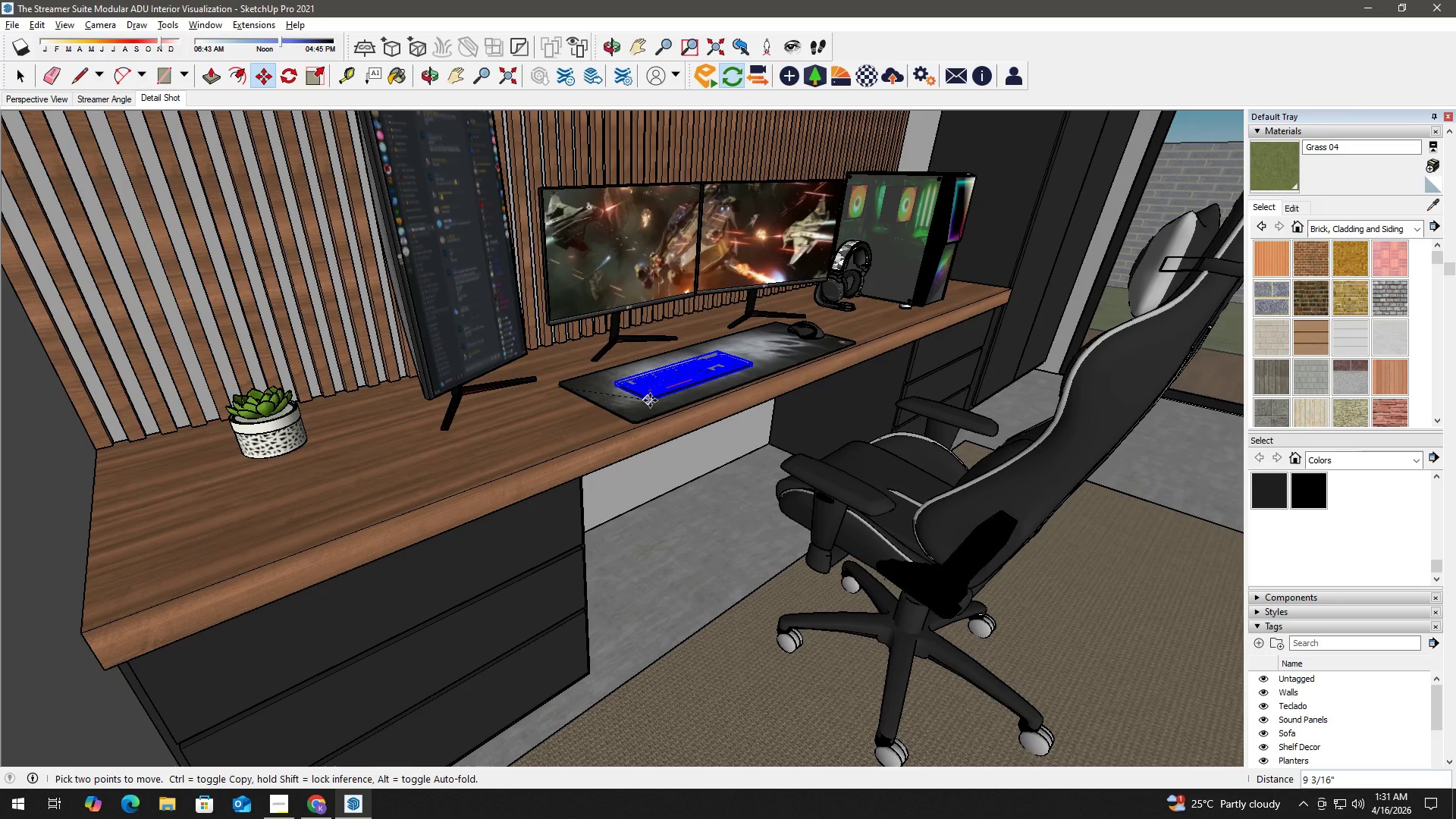 
left_click([676, 388])
 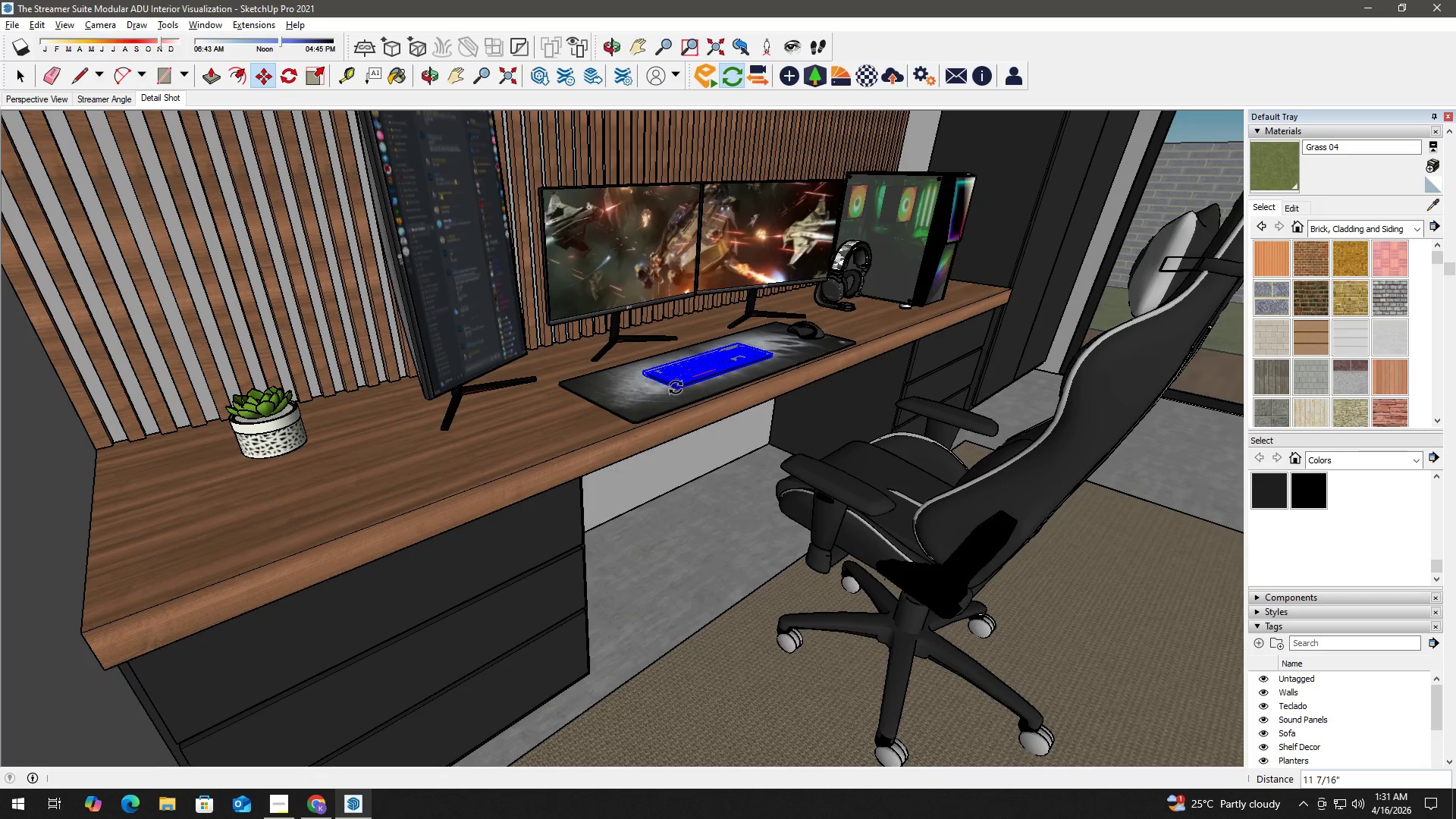 
key(Space)
 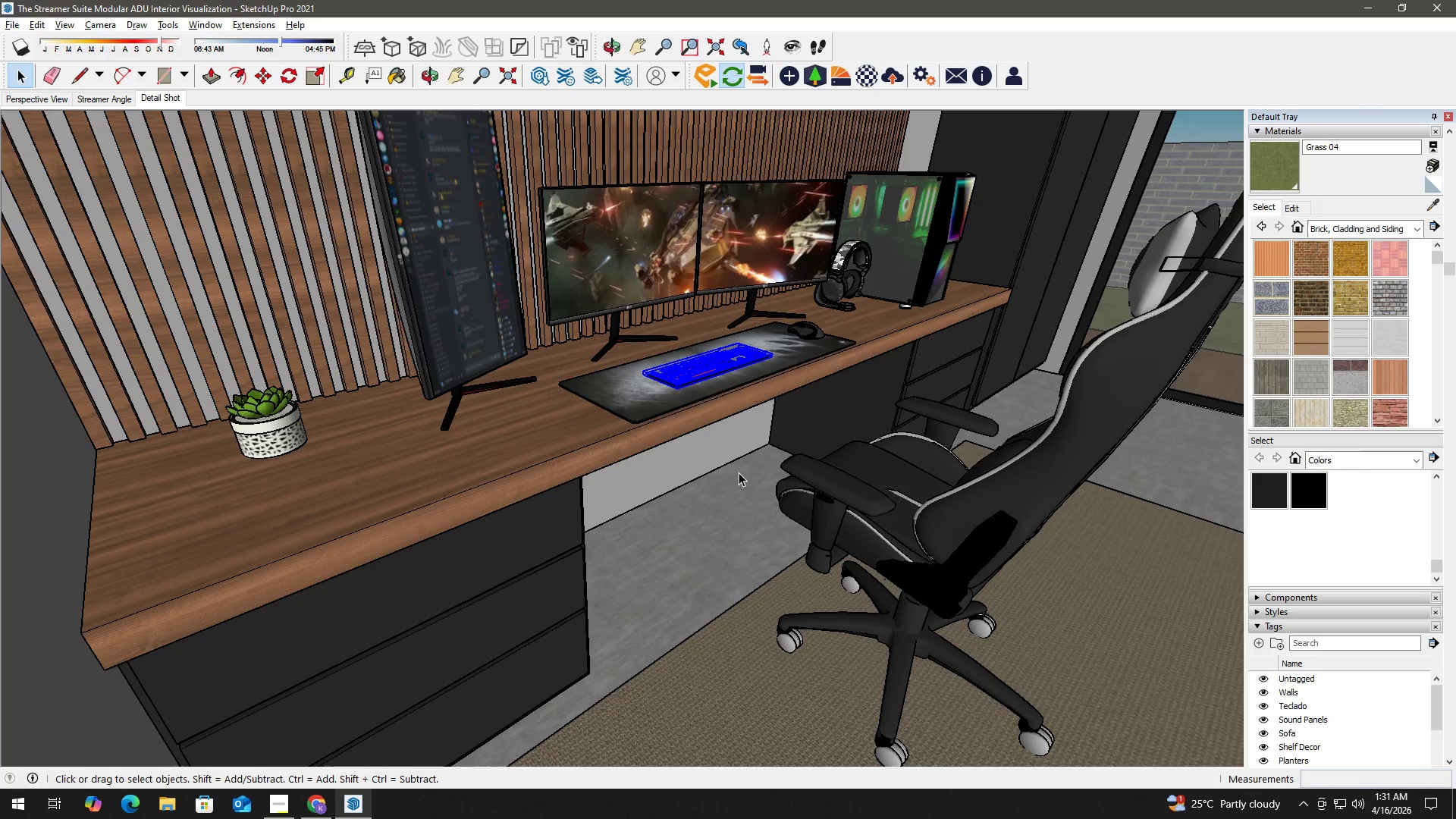 
left_click([739, 472])
 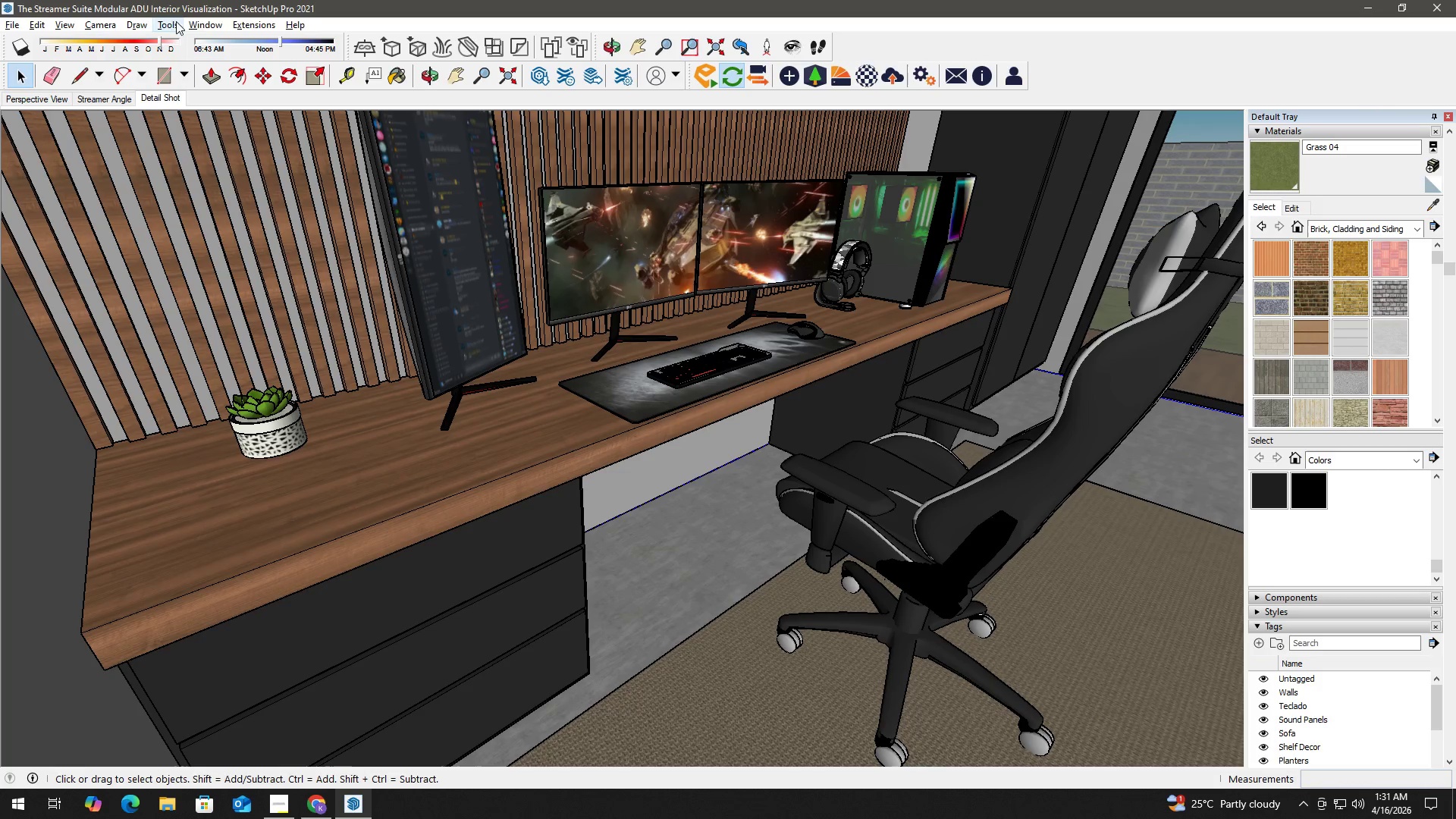 
left_click([246, 25])
 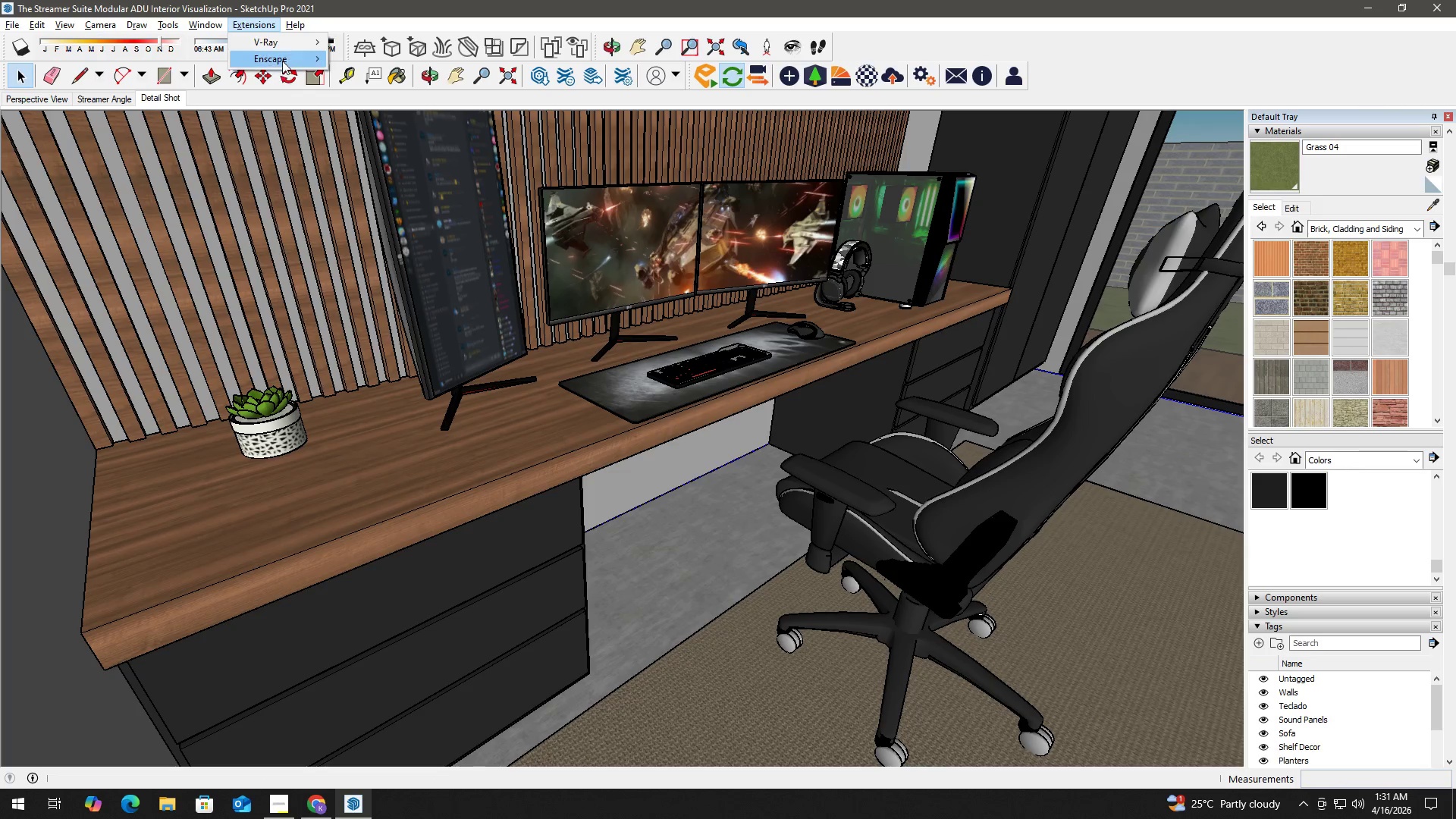 
left_click([282, 60])
 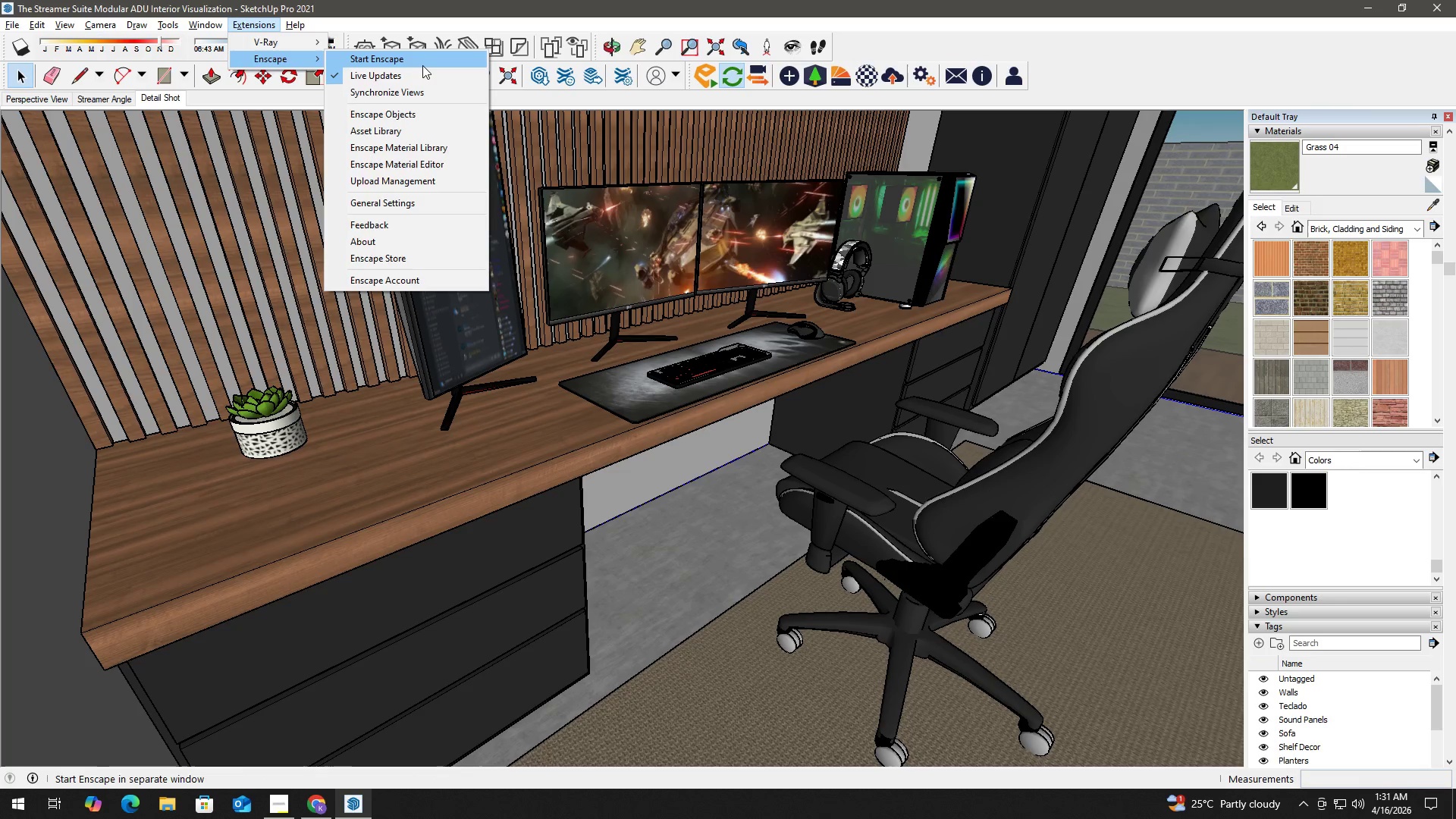 
left_click([422, 64])
 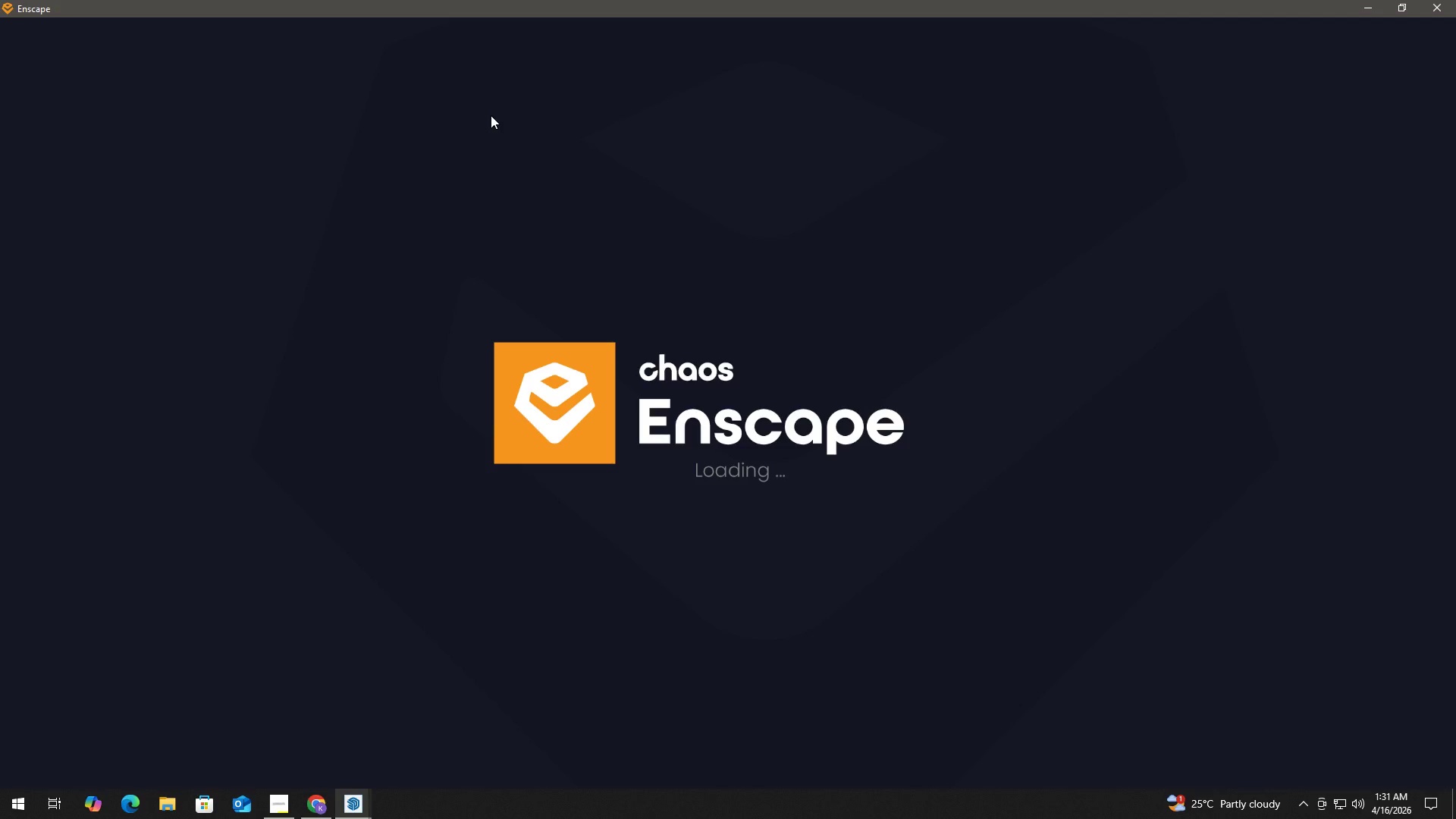 
wait(18.88)
 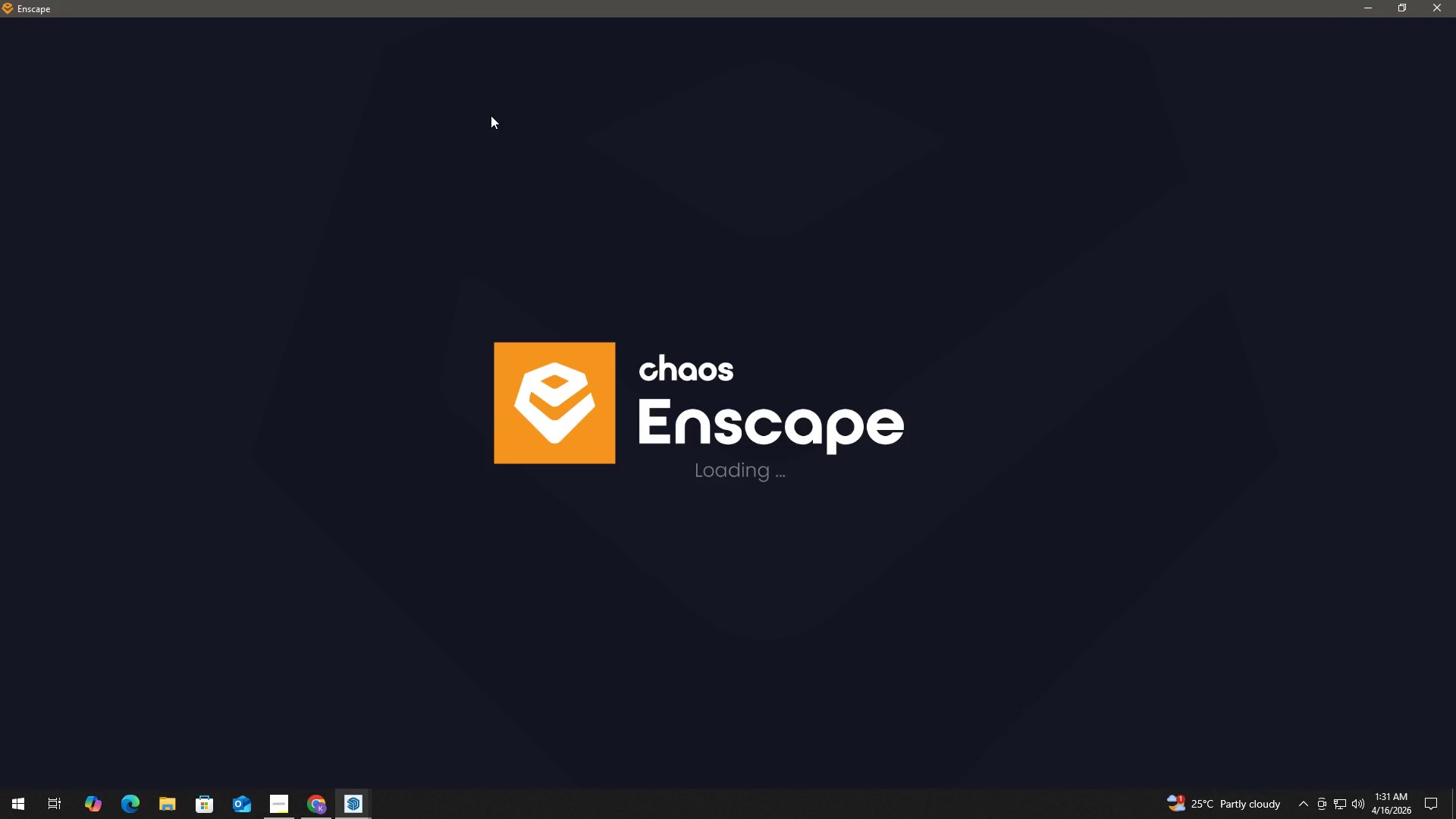 
key(Alt+Tab)
 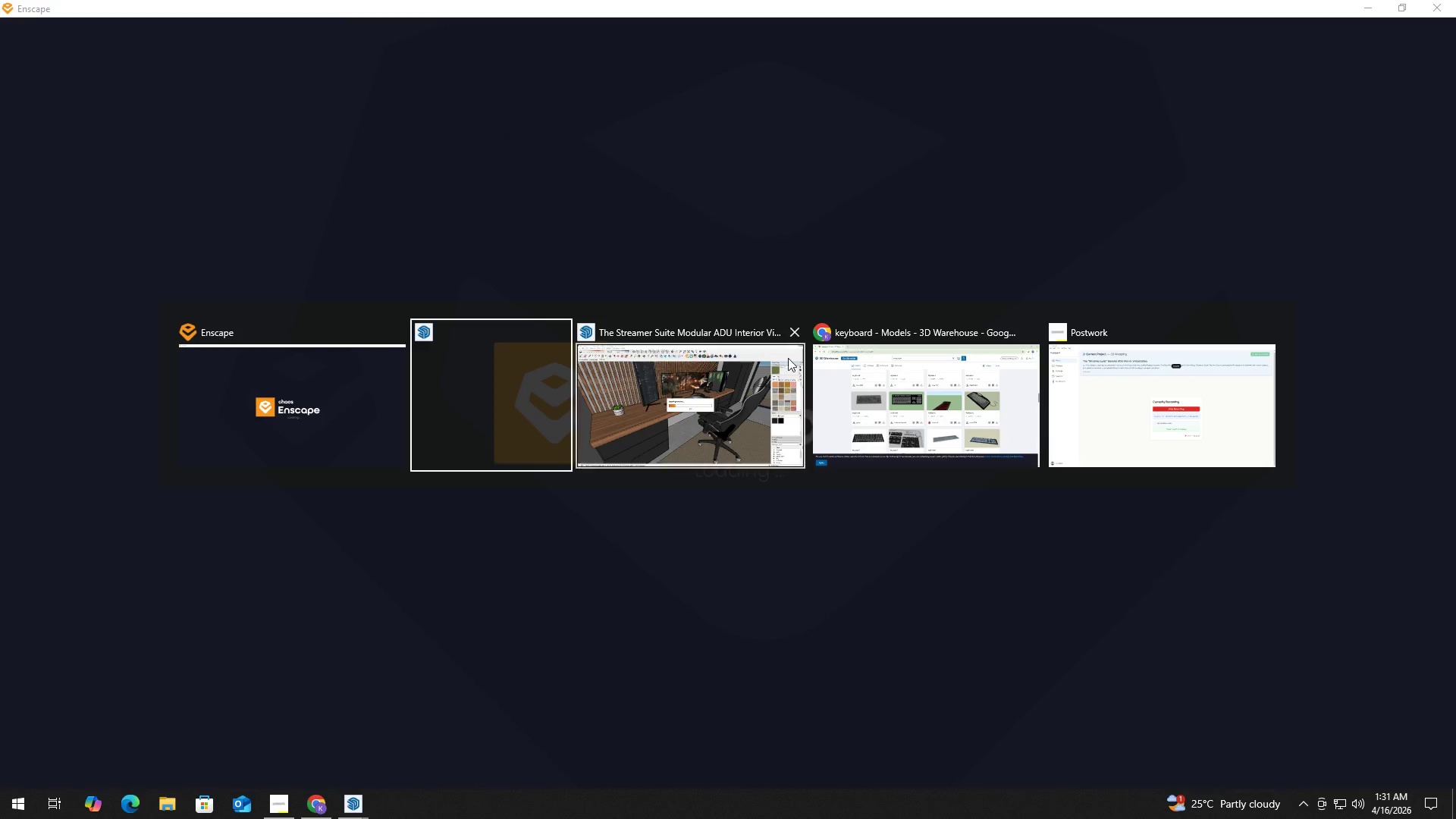 
left_click([892, 383])
 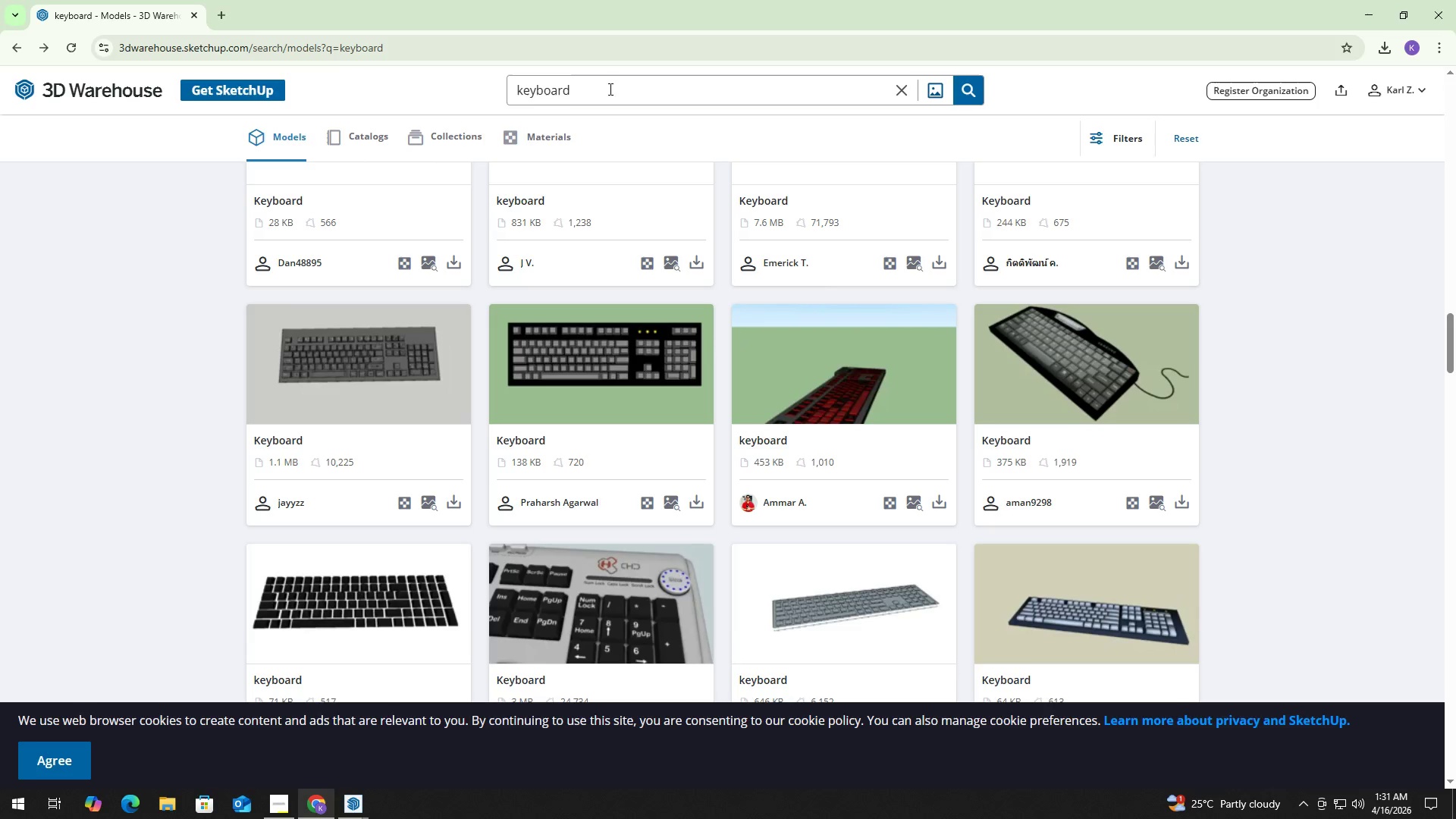 
key(Control+ControlLeft)
 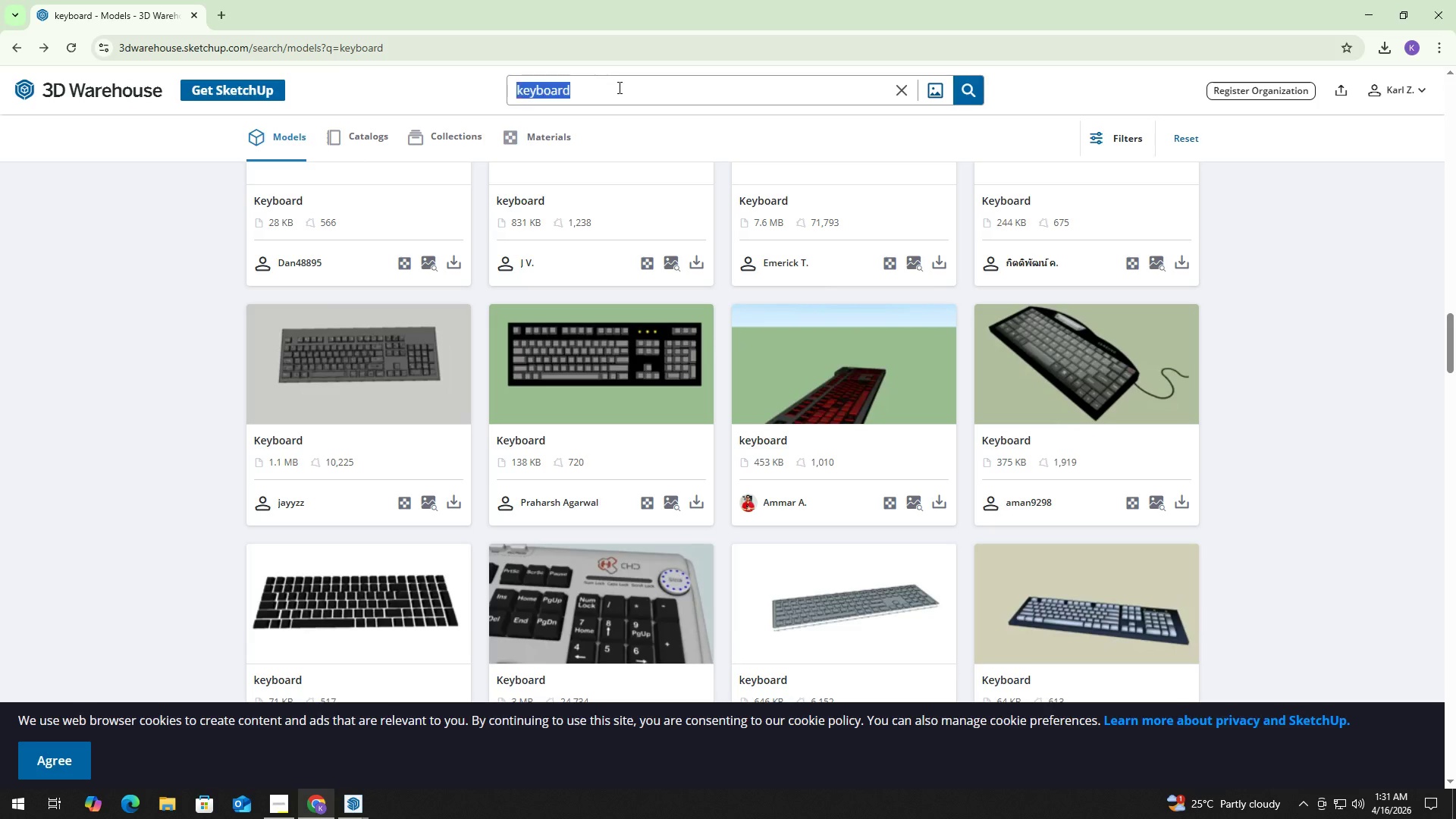 
key(Control+A)
 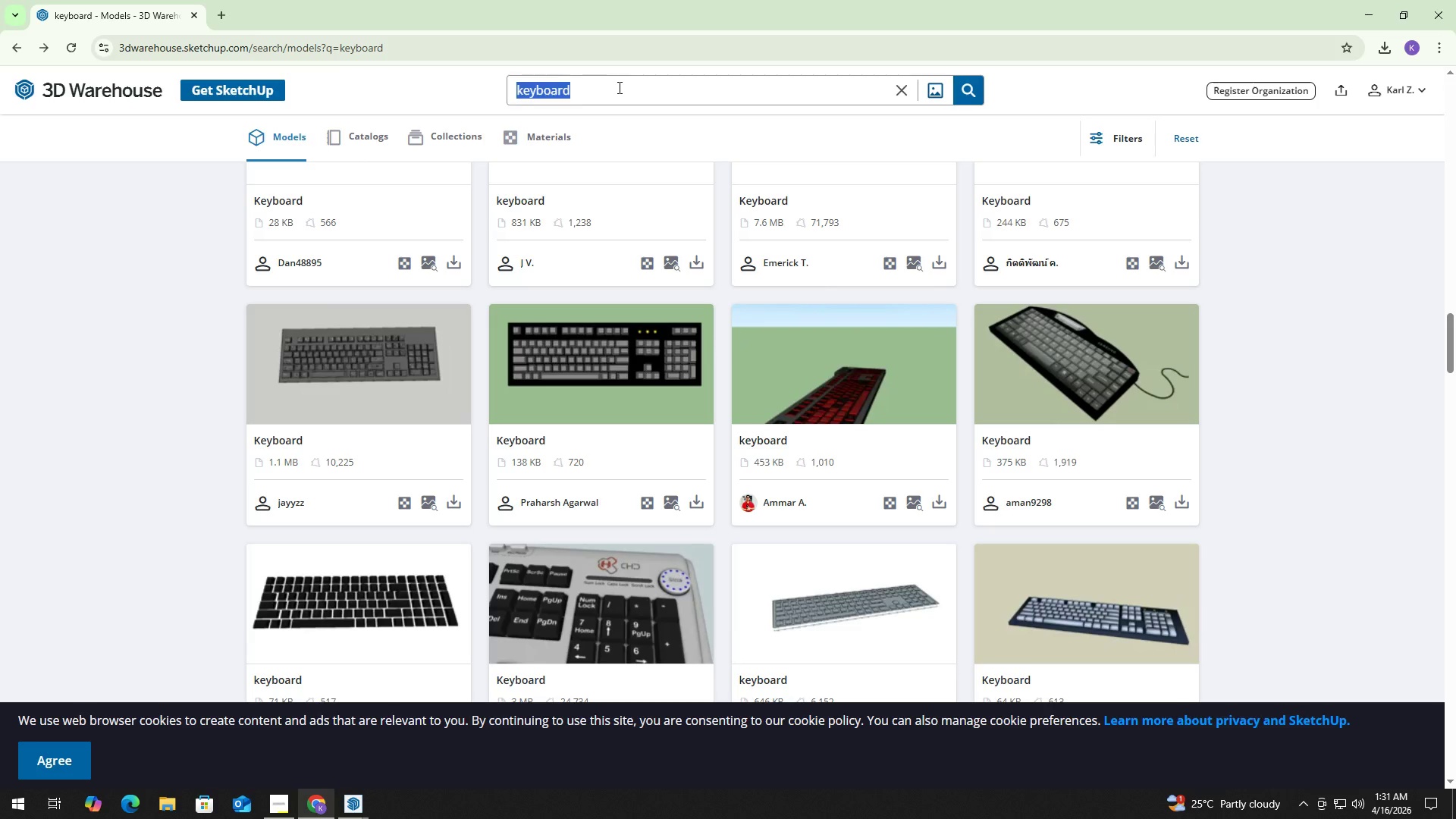 
type(stream)
 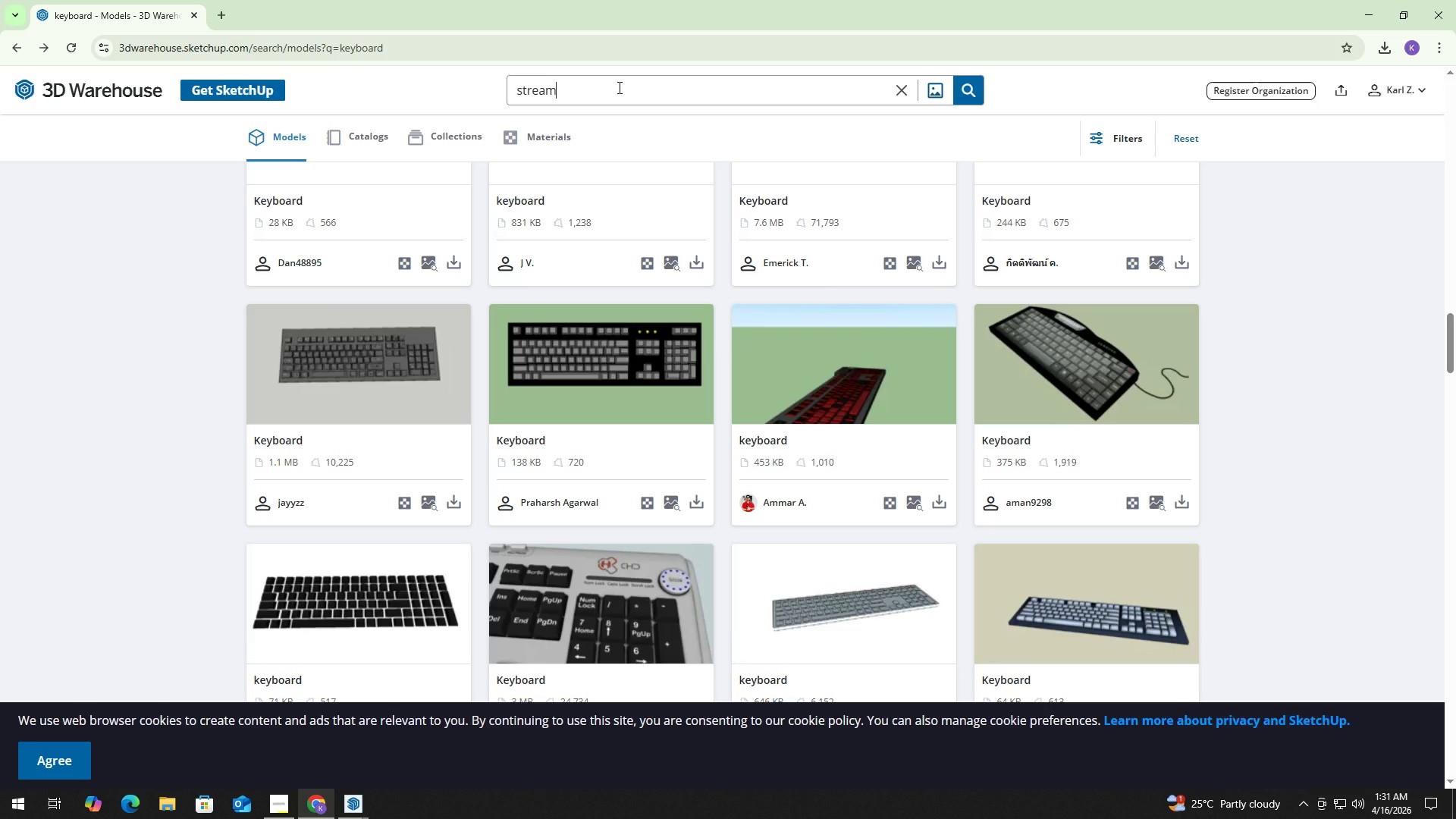 
key(Enter)
 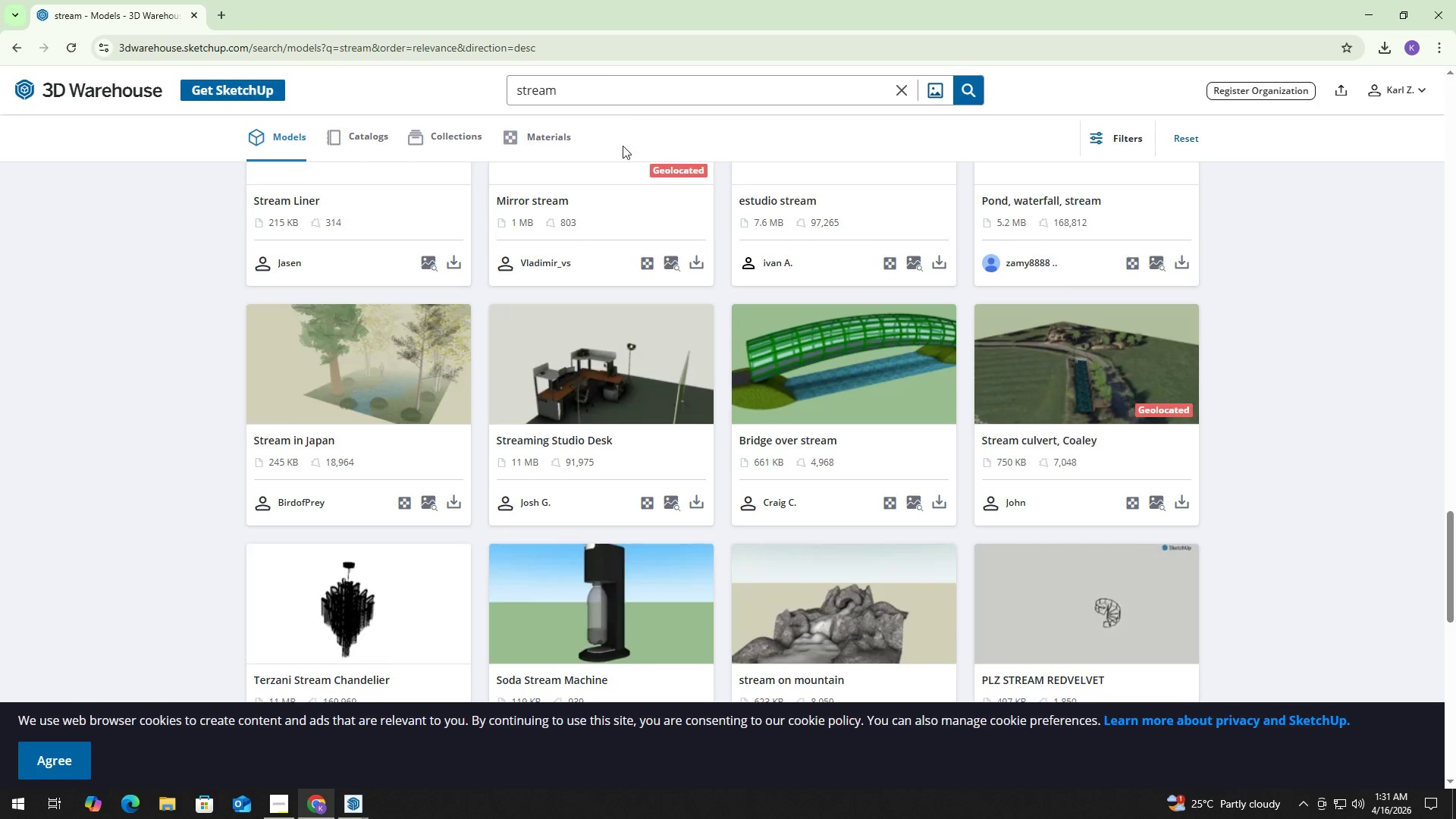 
scroll: coordinate [635, 378], scroll_direction: up, amount: 24.0
 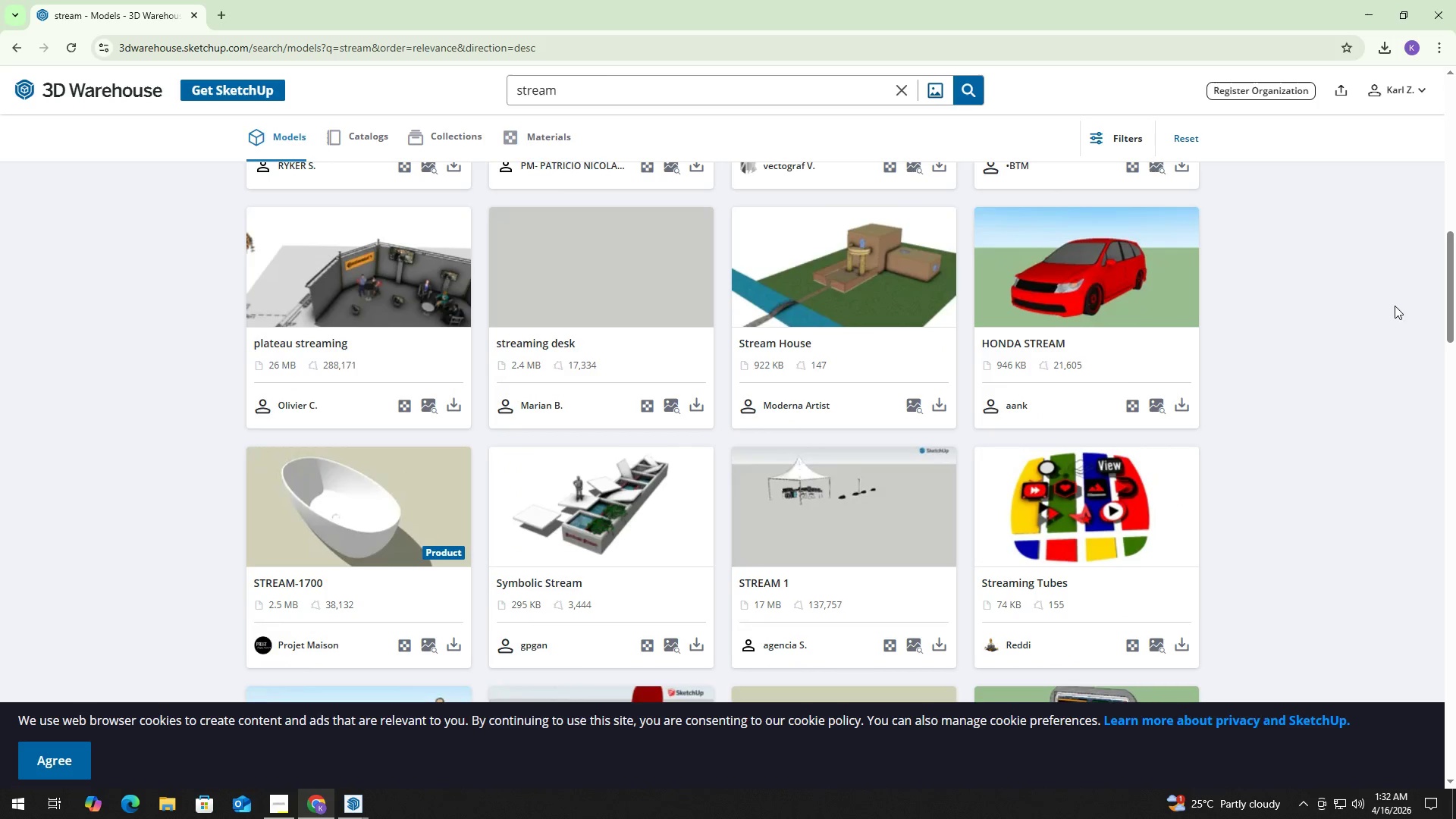 
left_click_drag(start_coordinate=[1455, 290], to_coordinate=[1455, 119])
 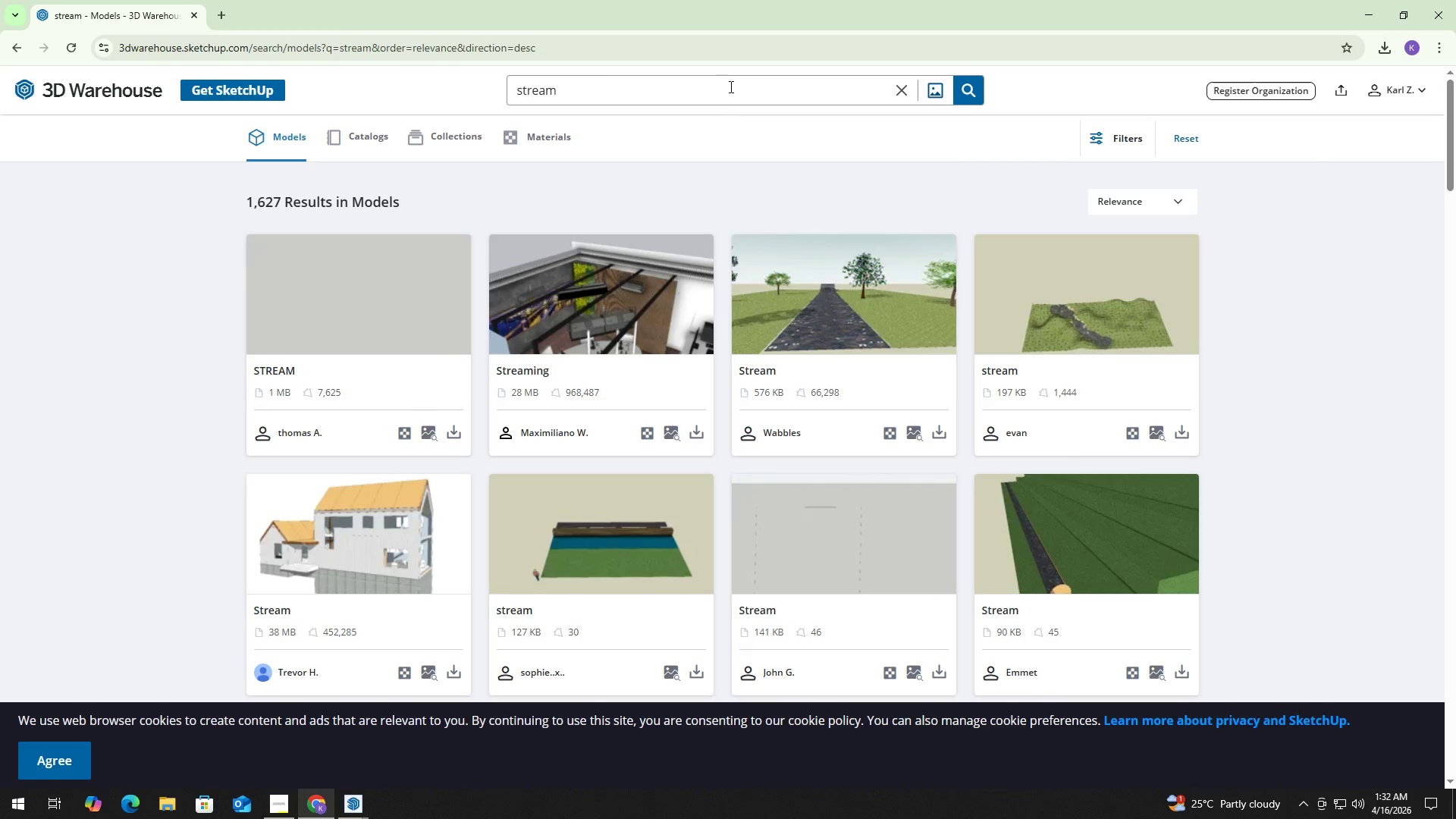 
type( camera)
 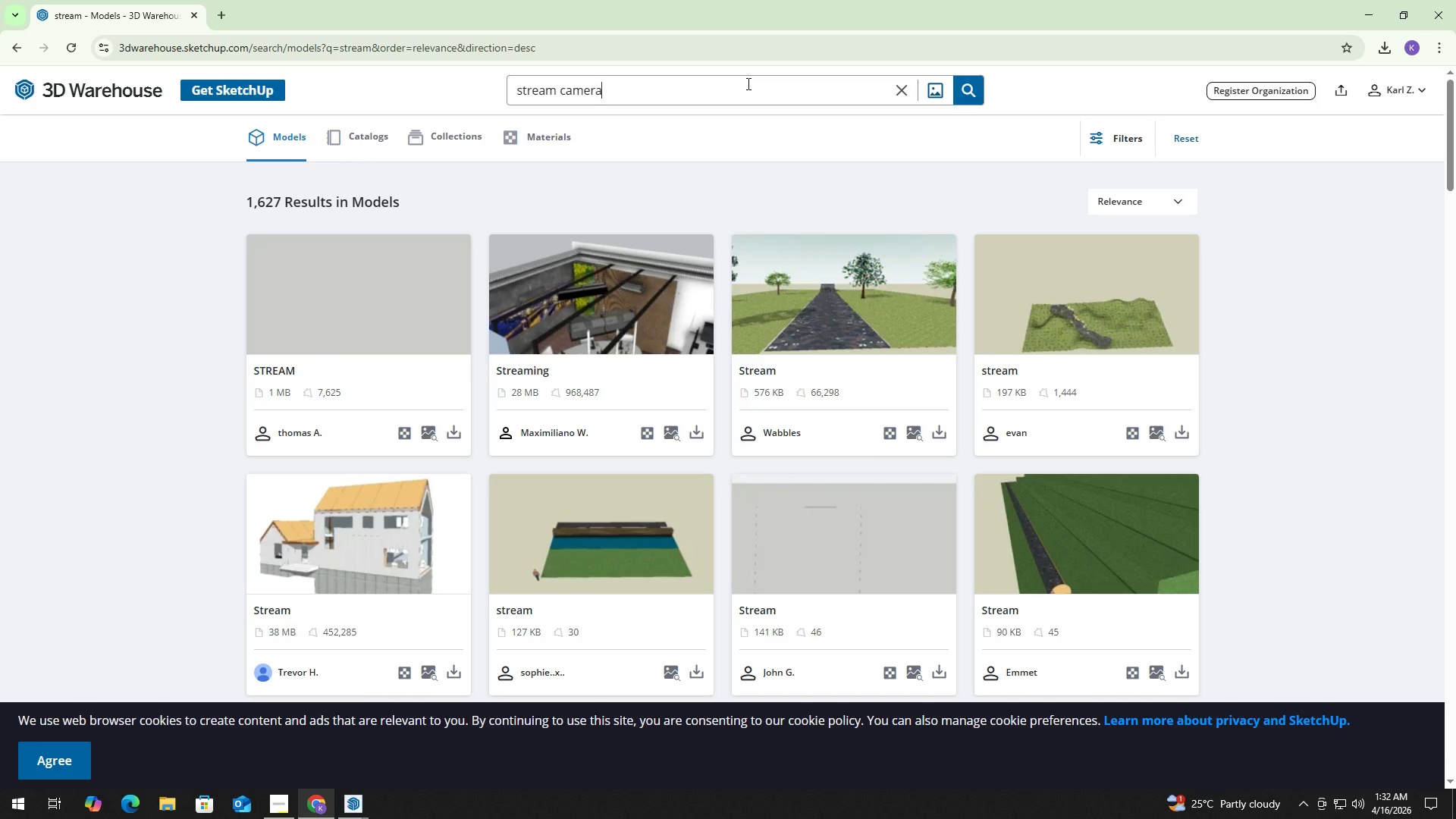 
key(Enter)
 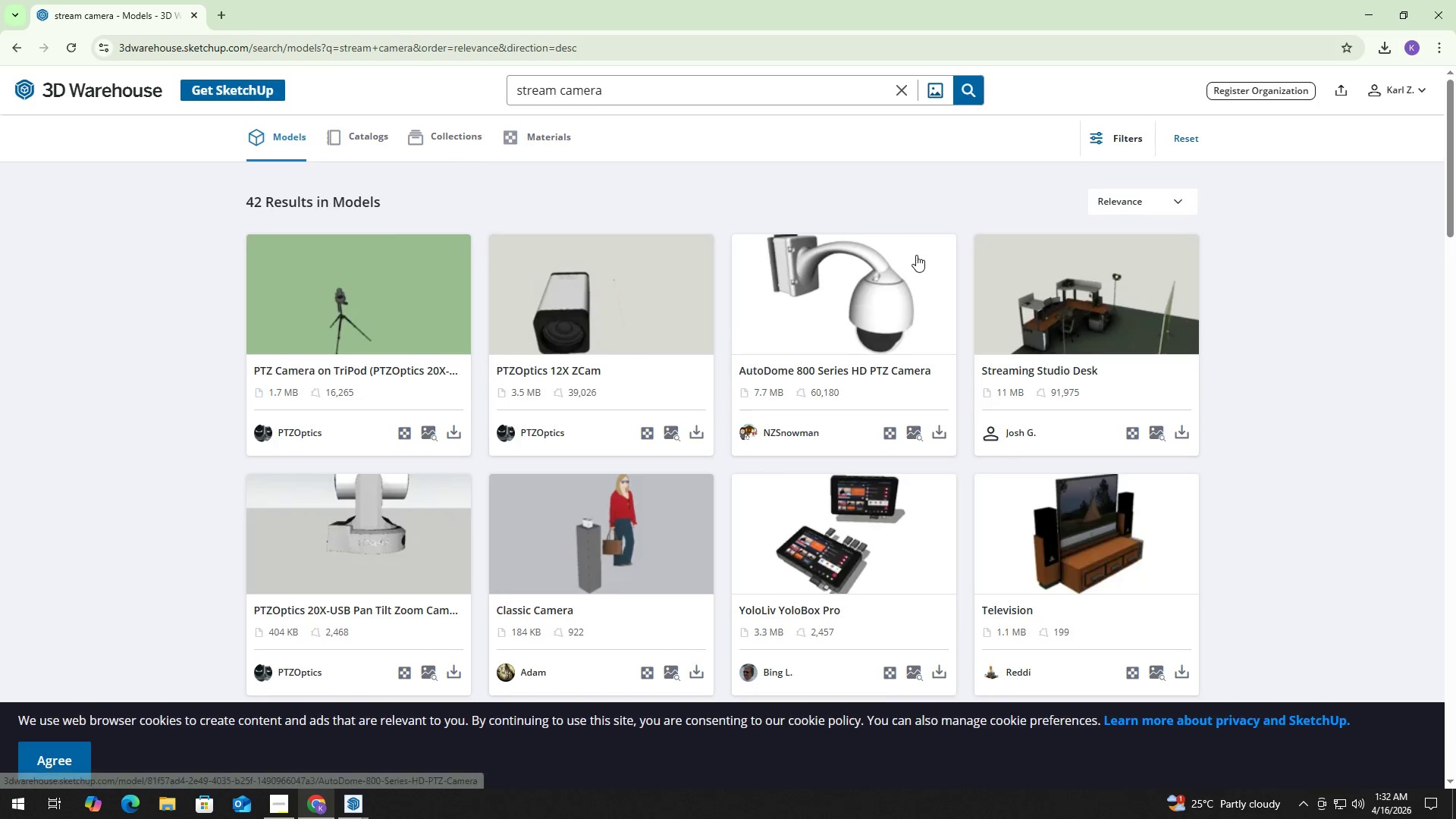 
scroll: coordinate [821, 450], scroll_direction: down, amount: 18.0
 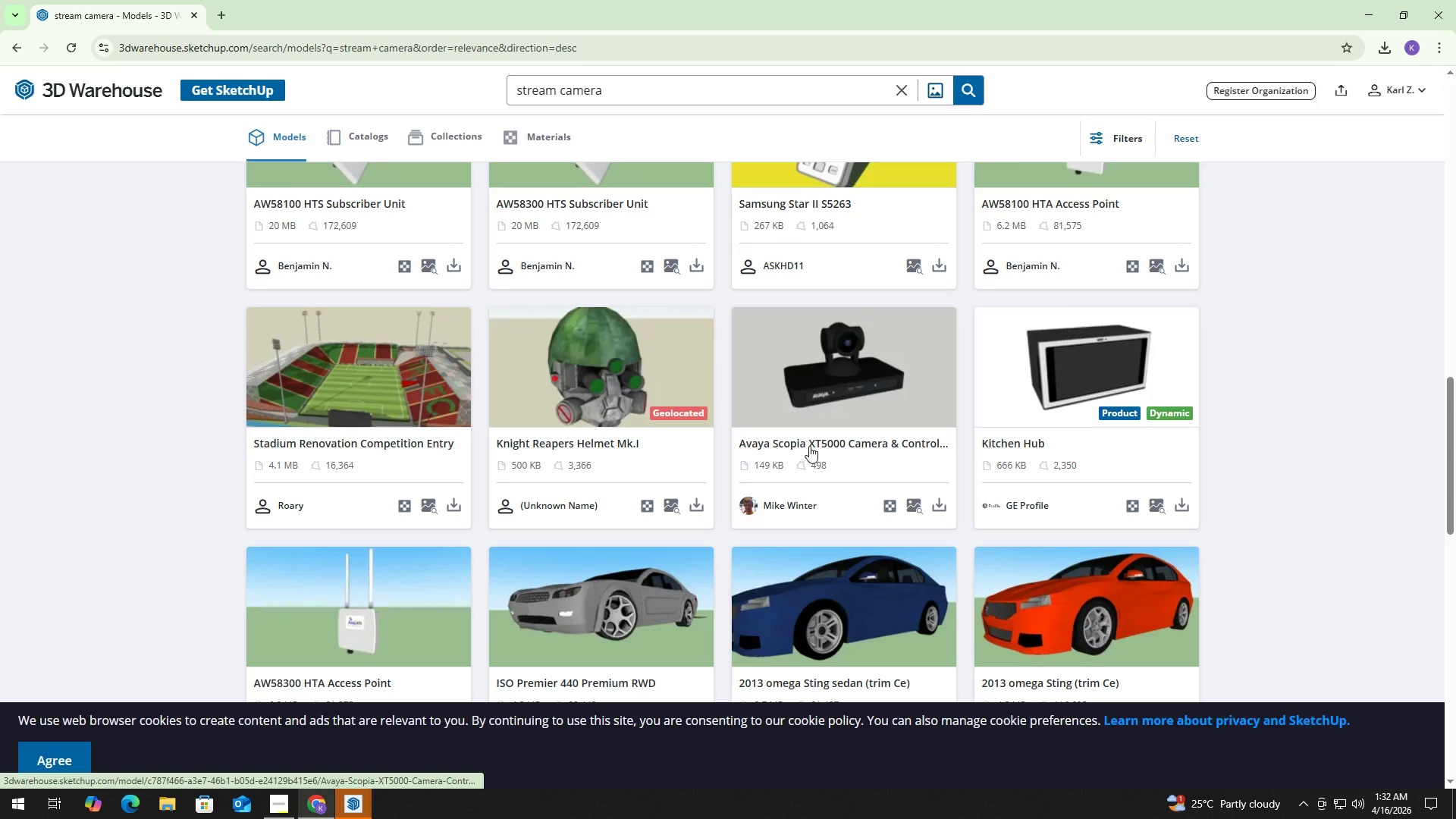 
scroll: coordinate [809, 447], scroll_direction: down, amount: 12.0
 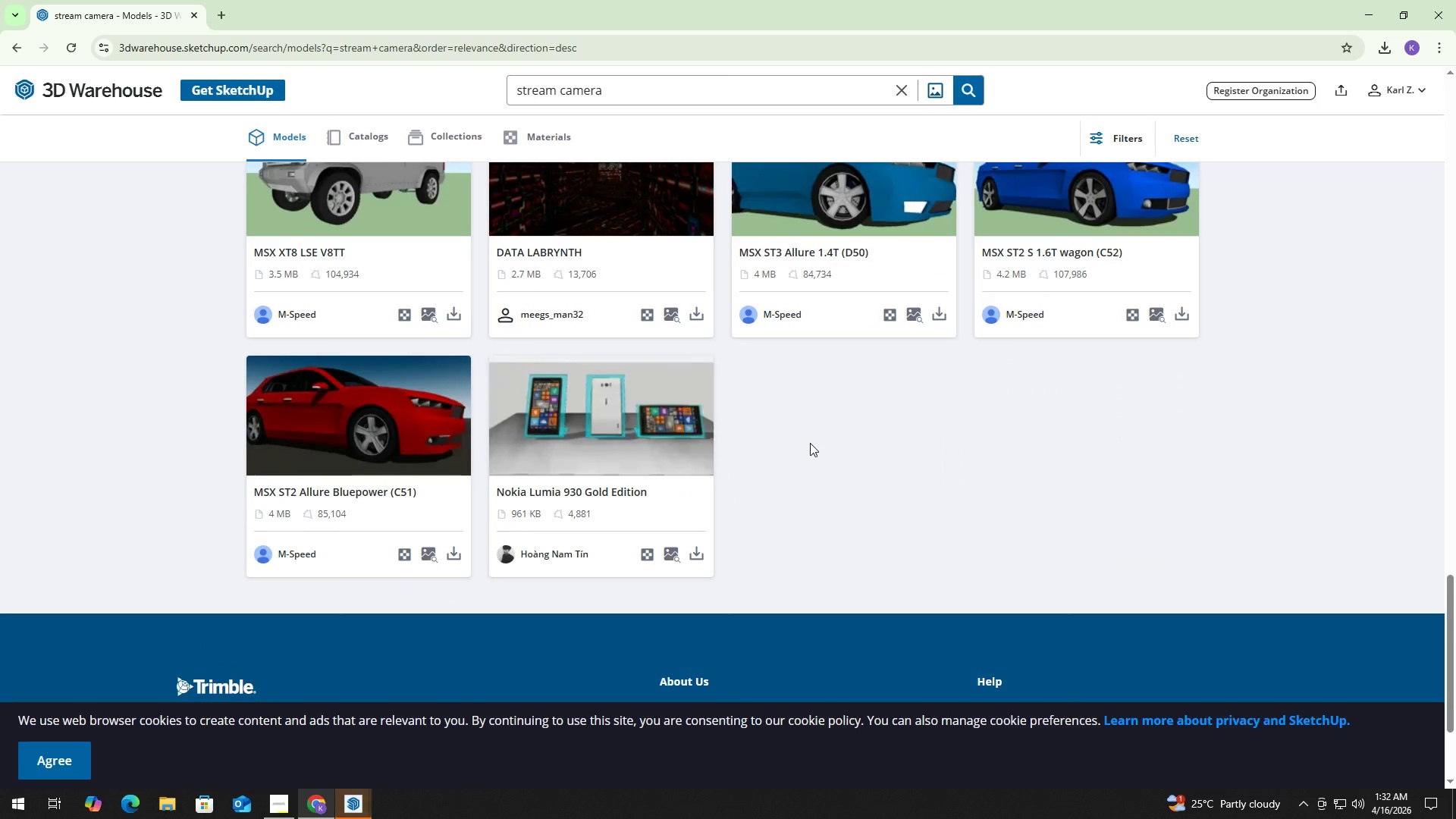 
key(Alt+AltLeft)
 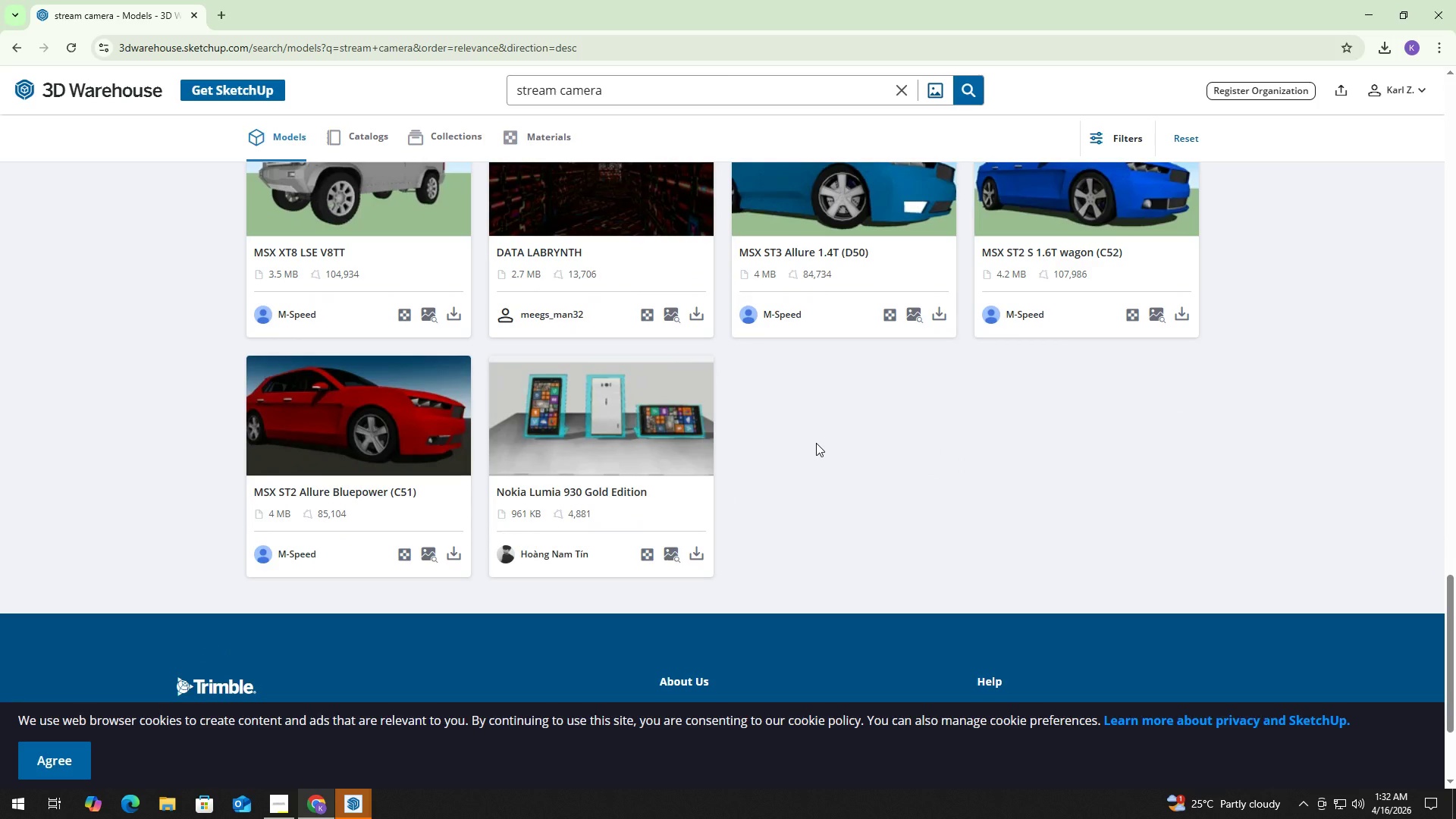 
key(Alt+Tab)
 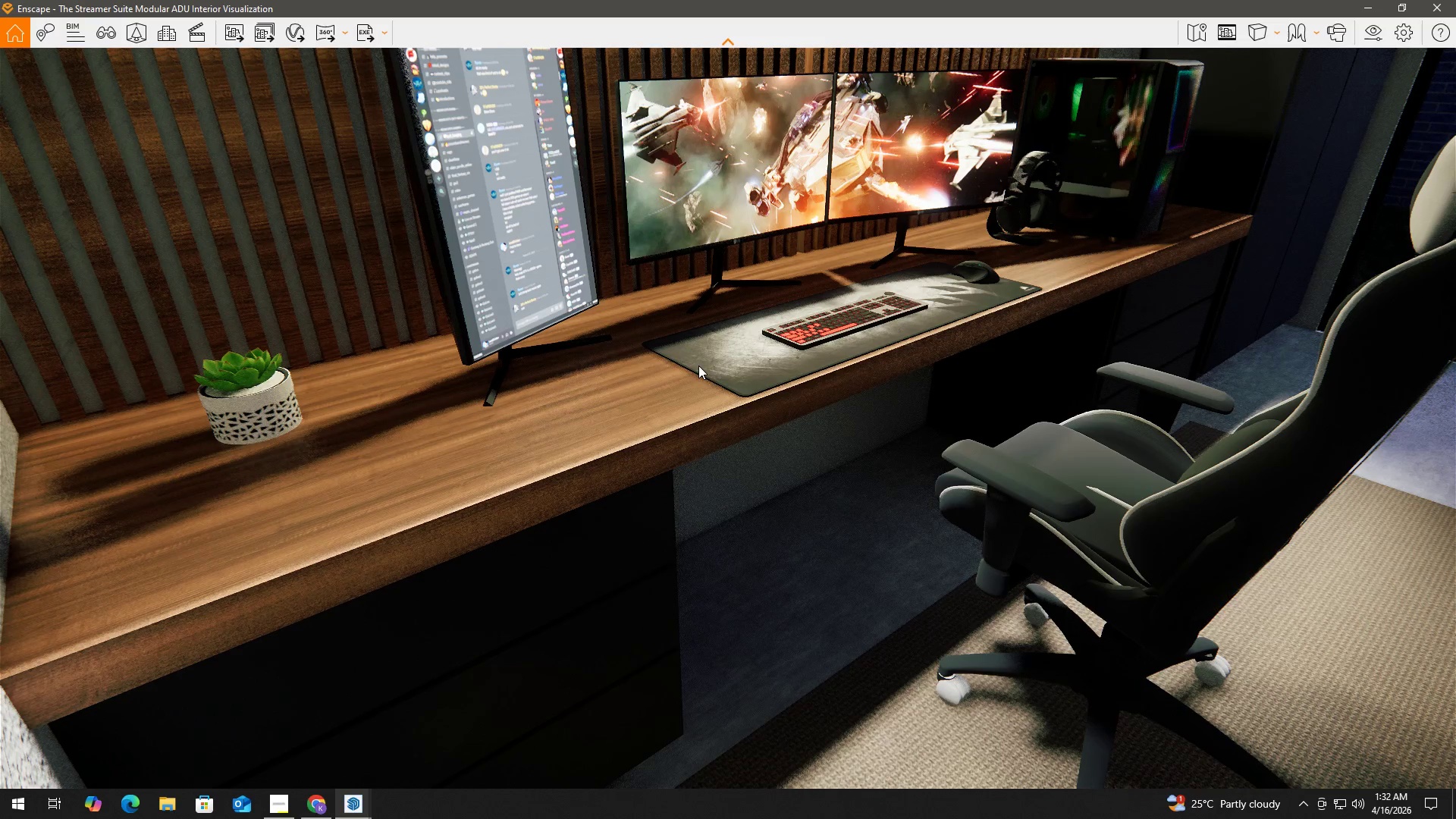 
left_click_drag(start_coordinate=[839, 372], to_coordinate=[871, 343])
 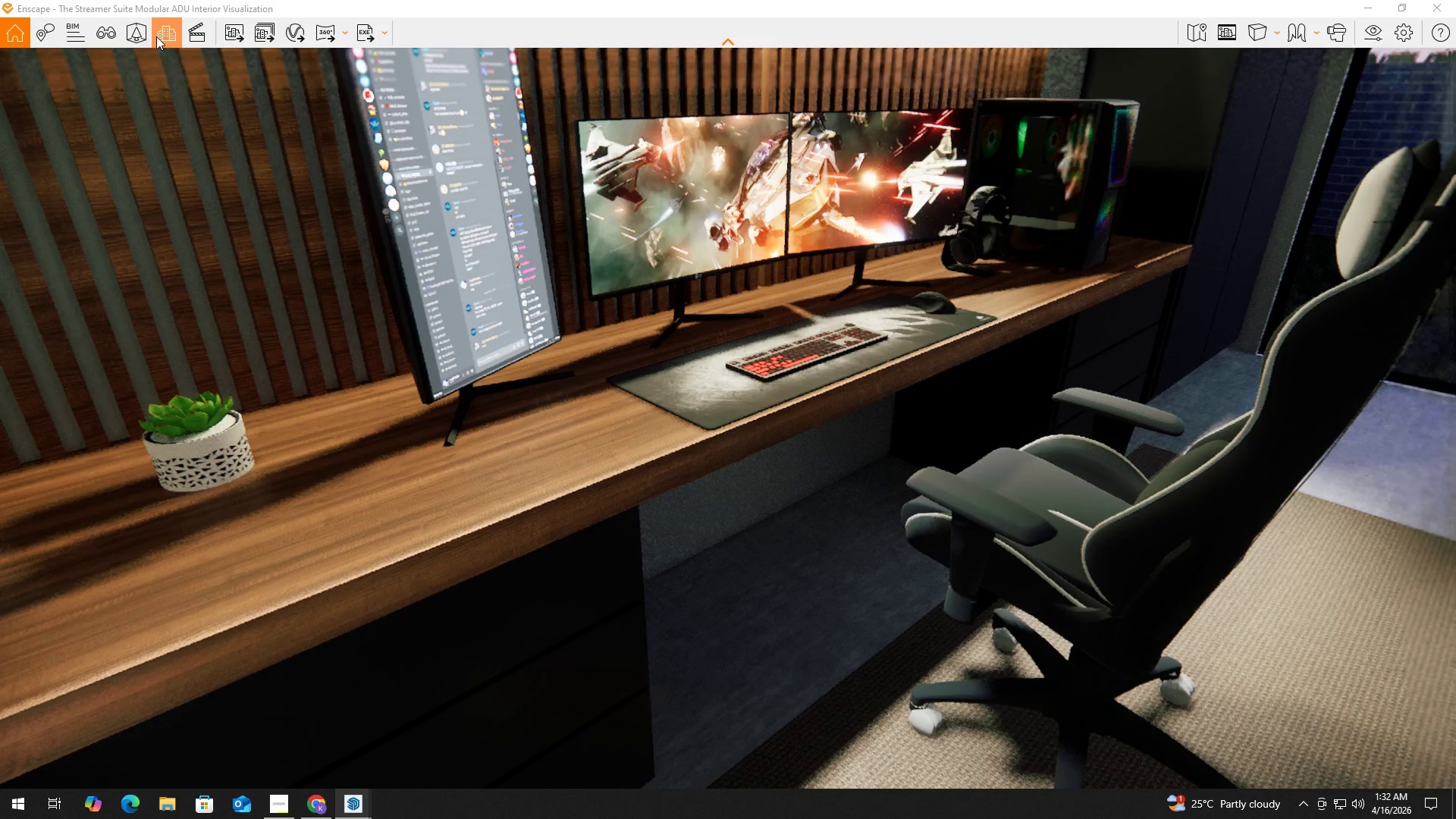 
left_click([102, 30])
 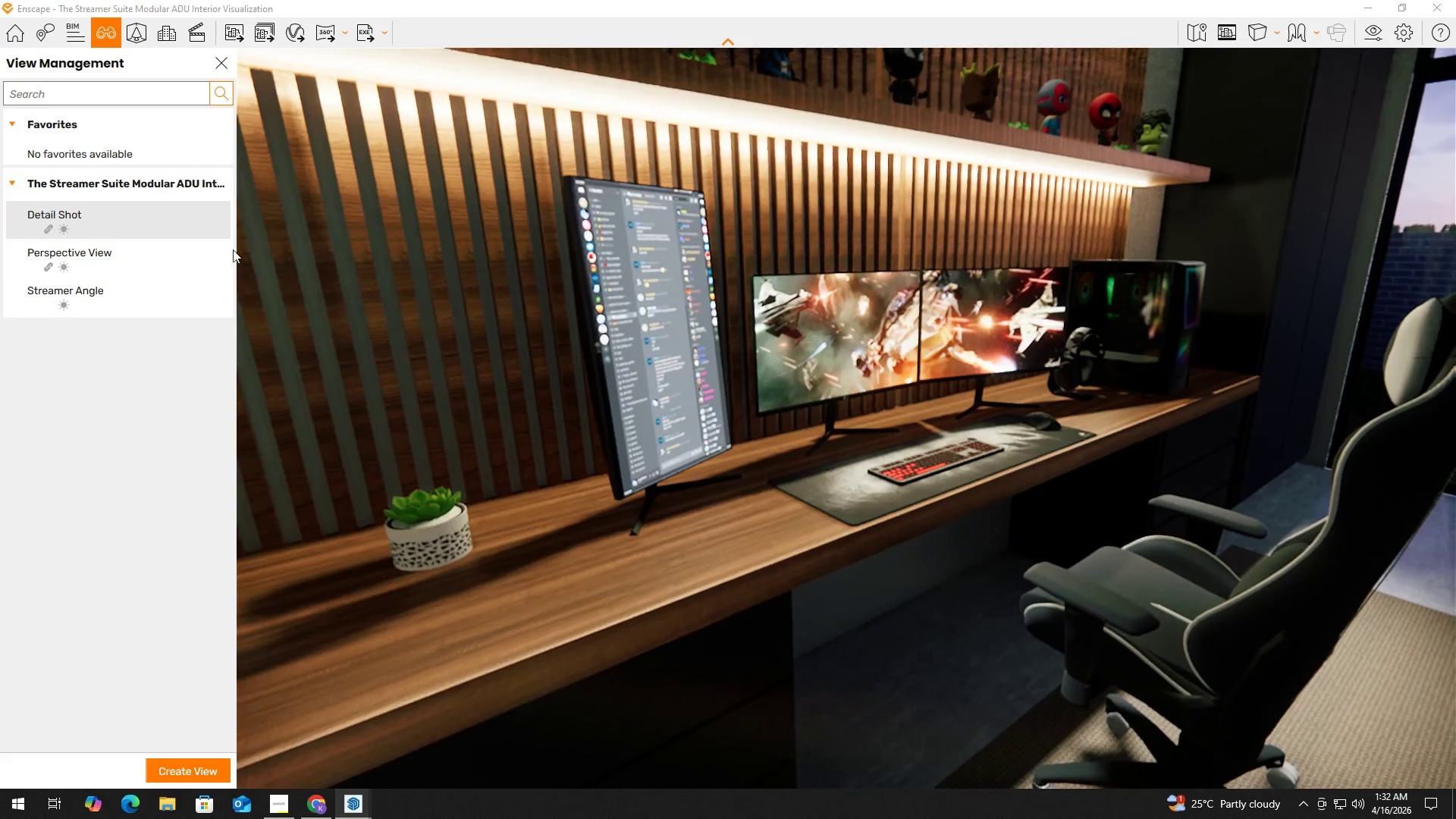 
wait(5.97)
 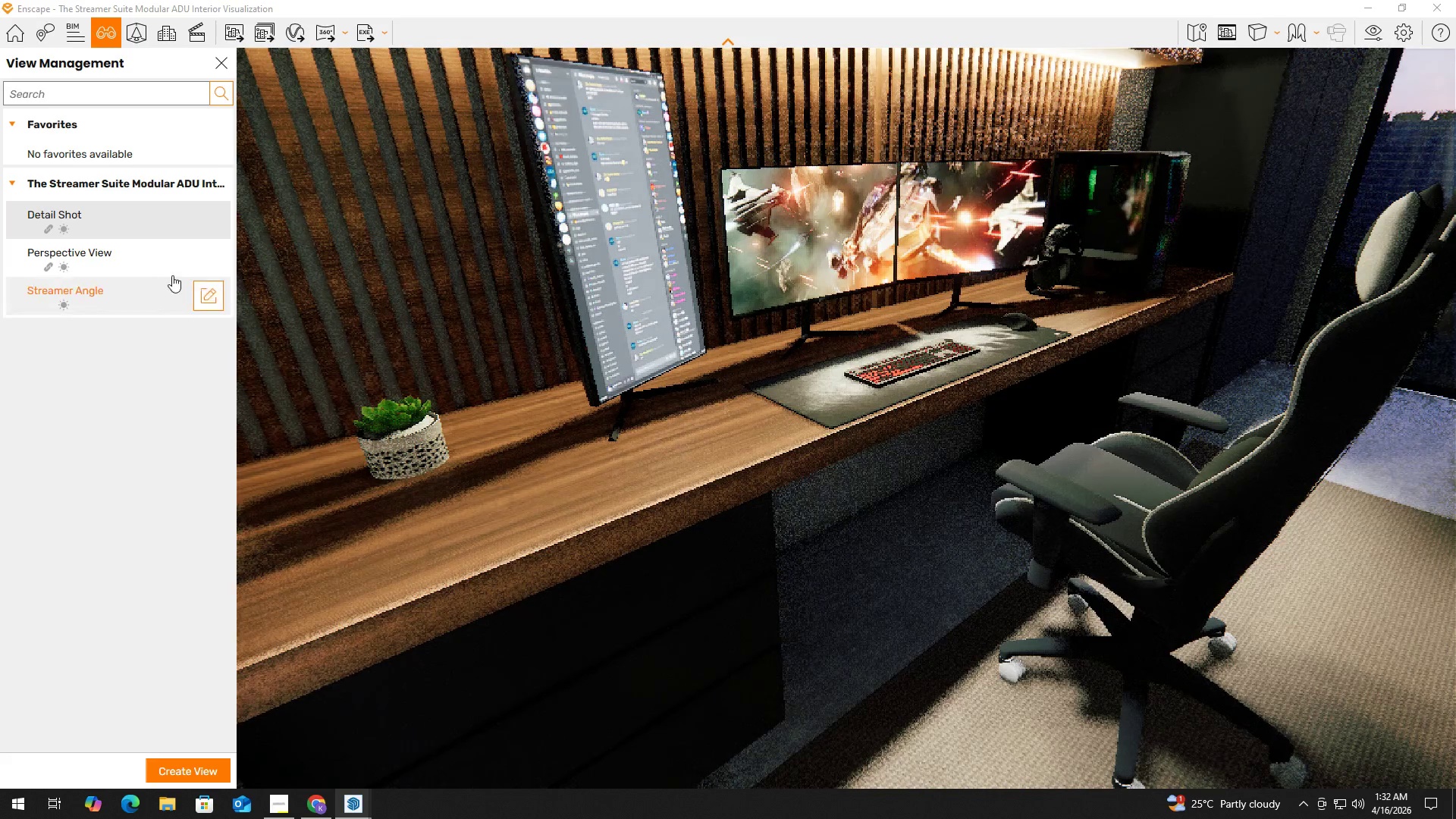 
left_click([144, 215])
 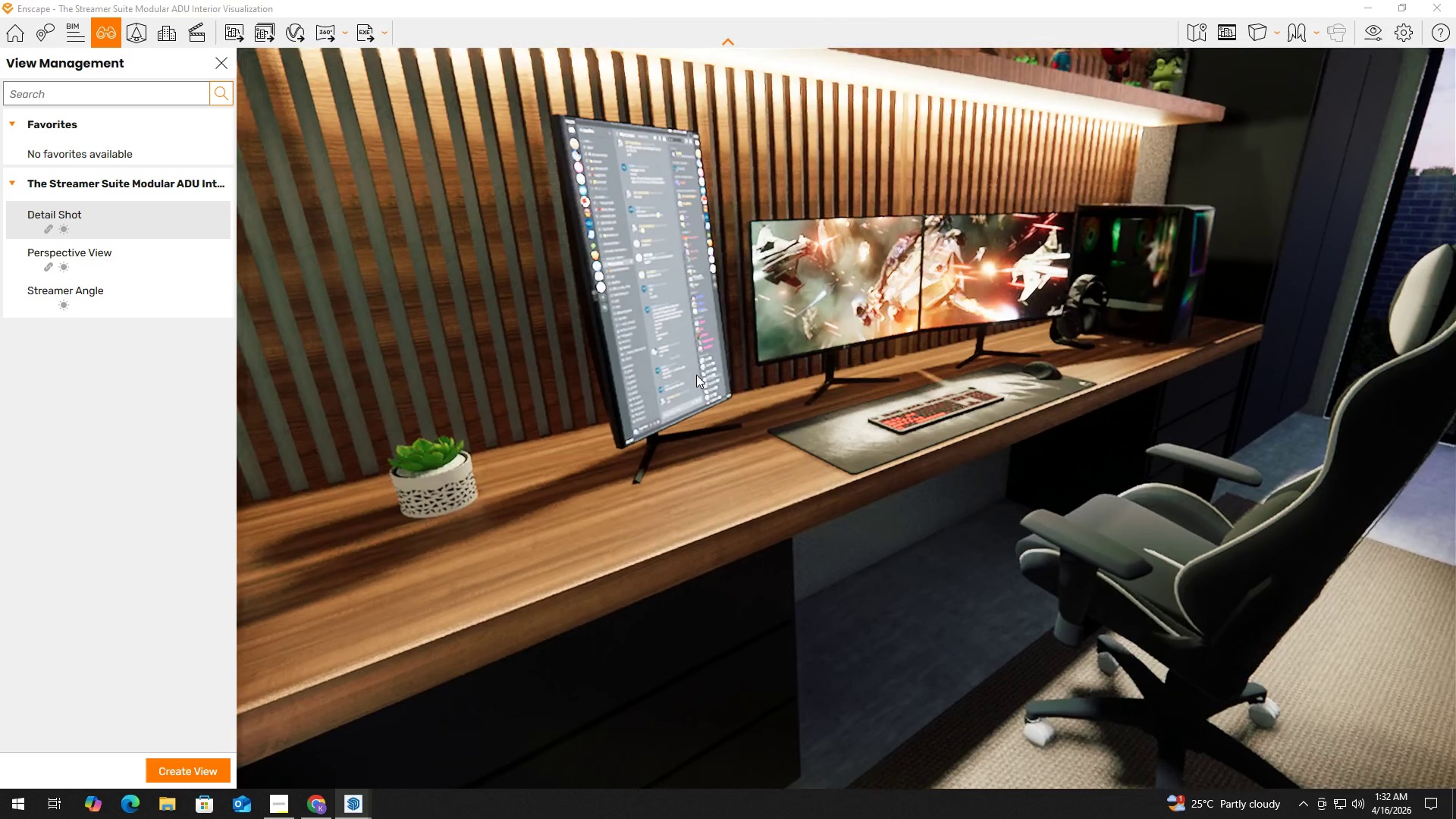 
wait(10.19)
 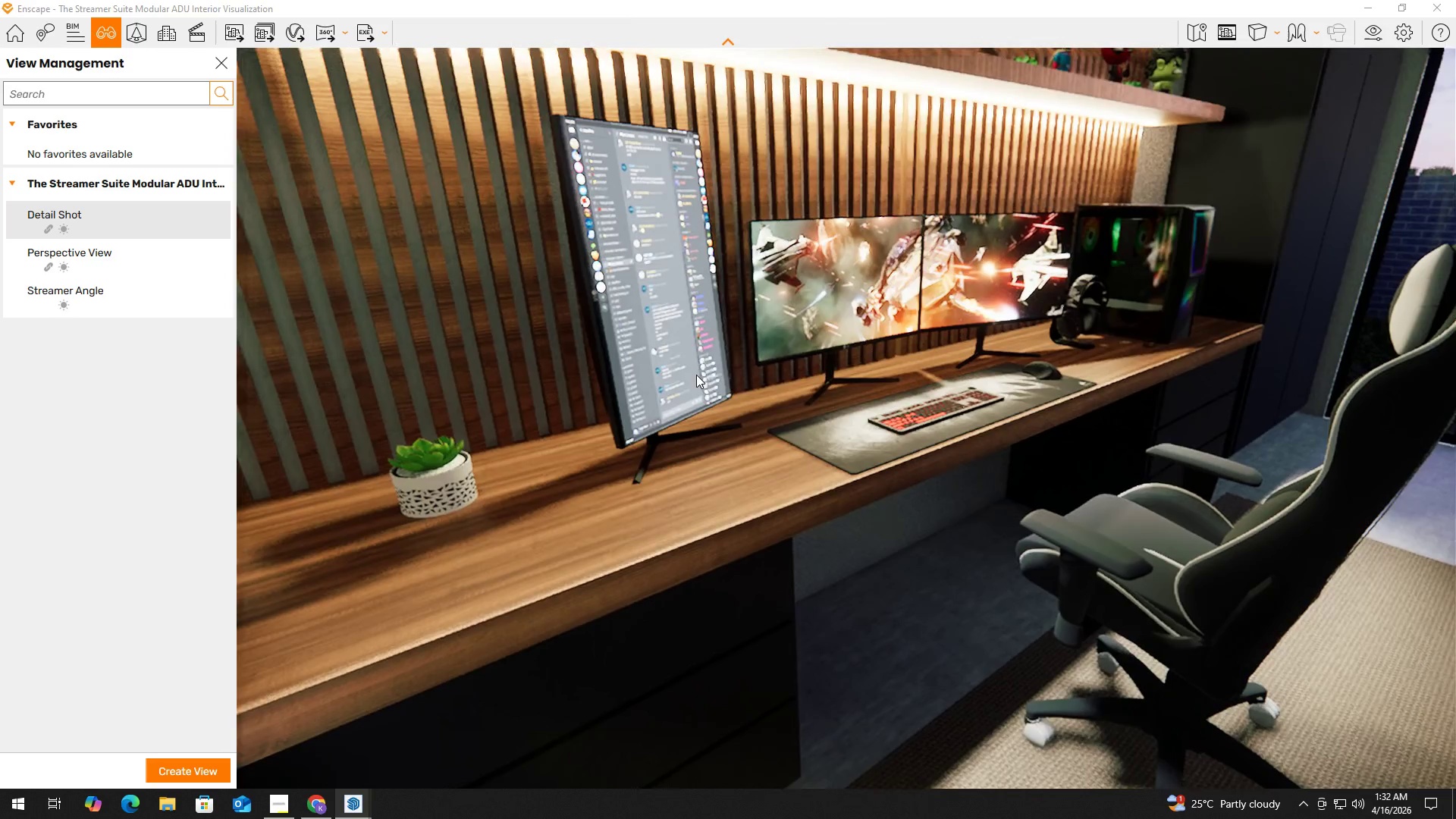 
left_click([1211, 21])
 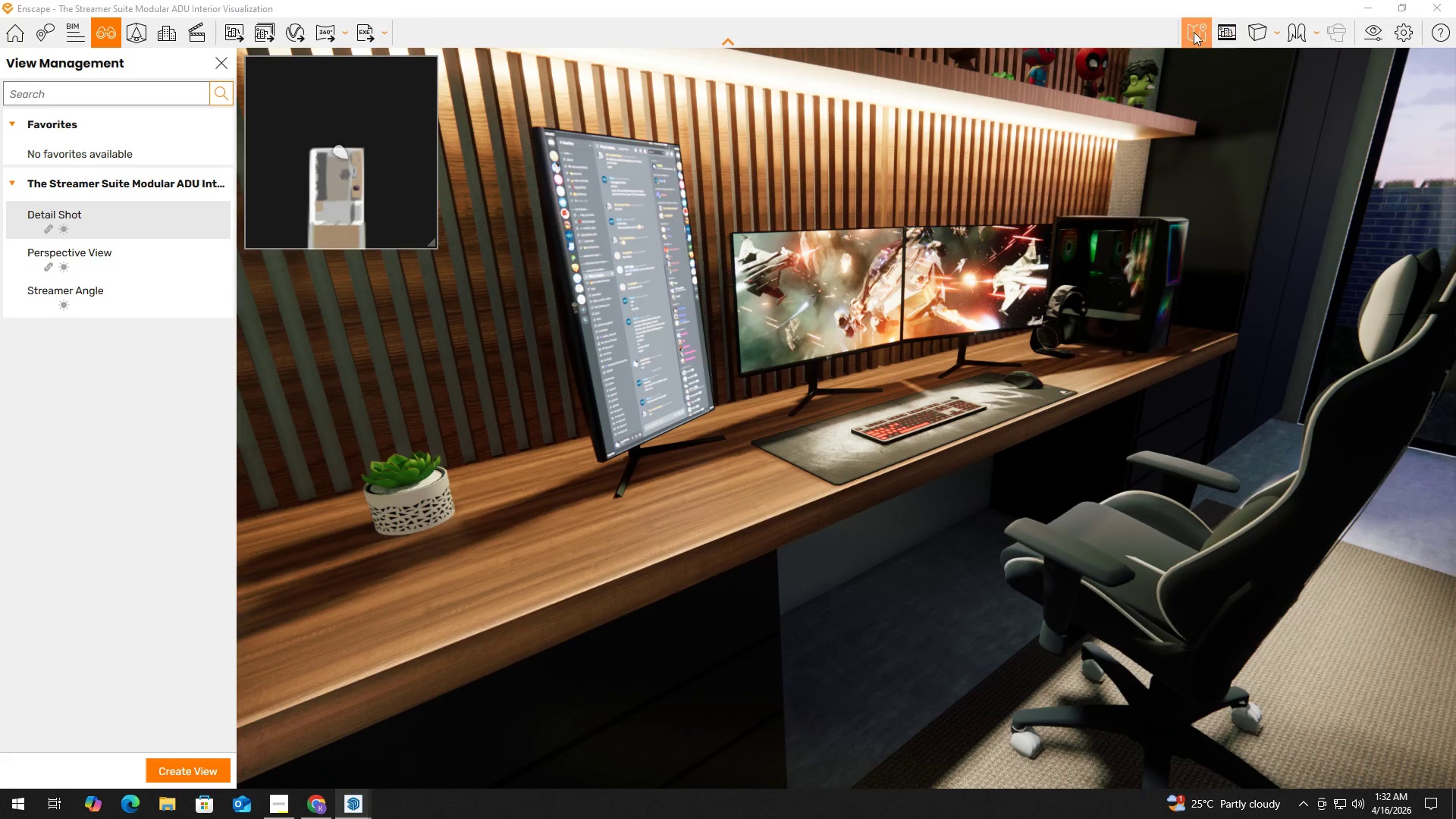 
left_click([1197, 32])
 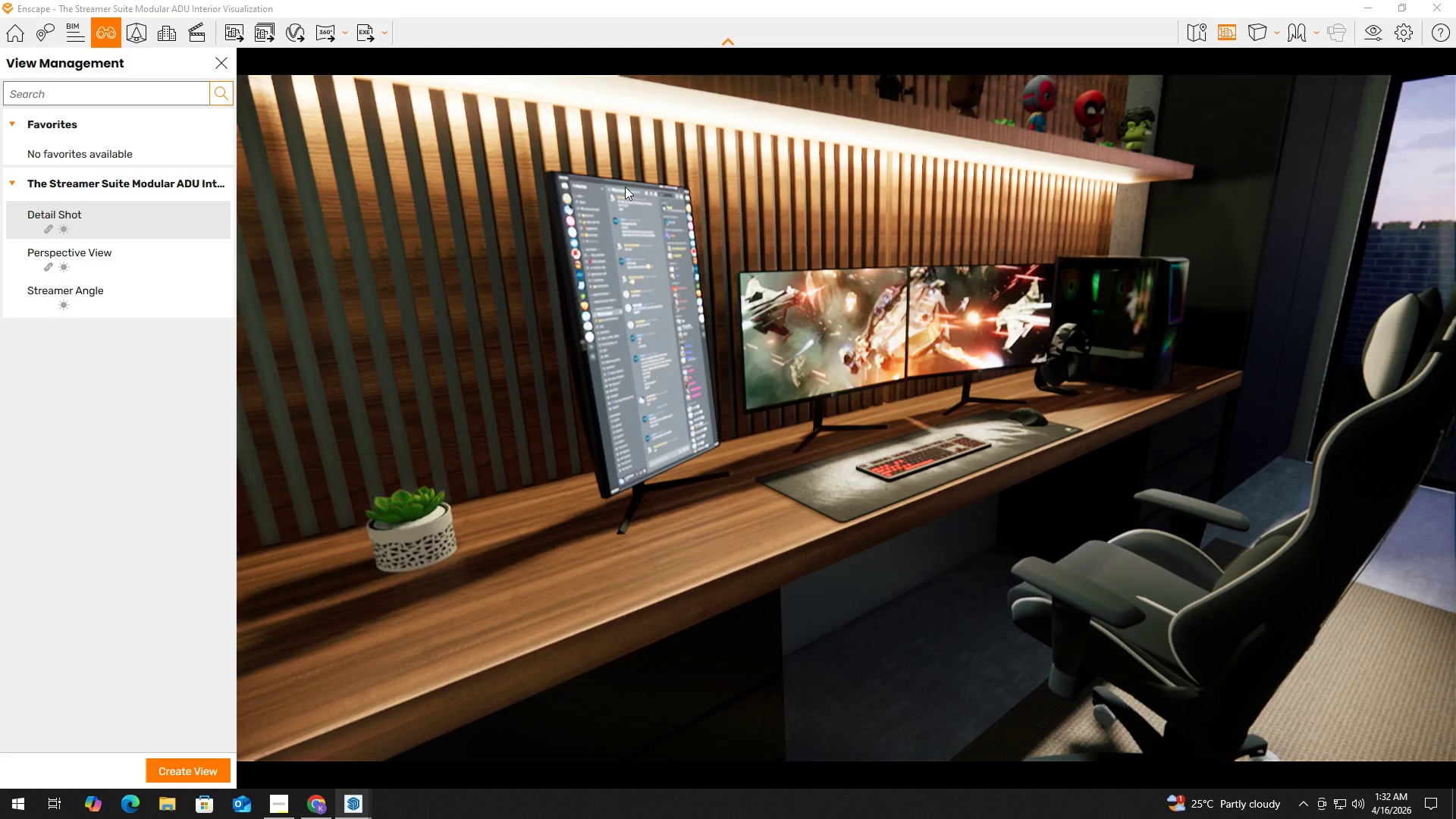 
wait(5.72)
 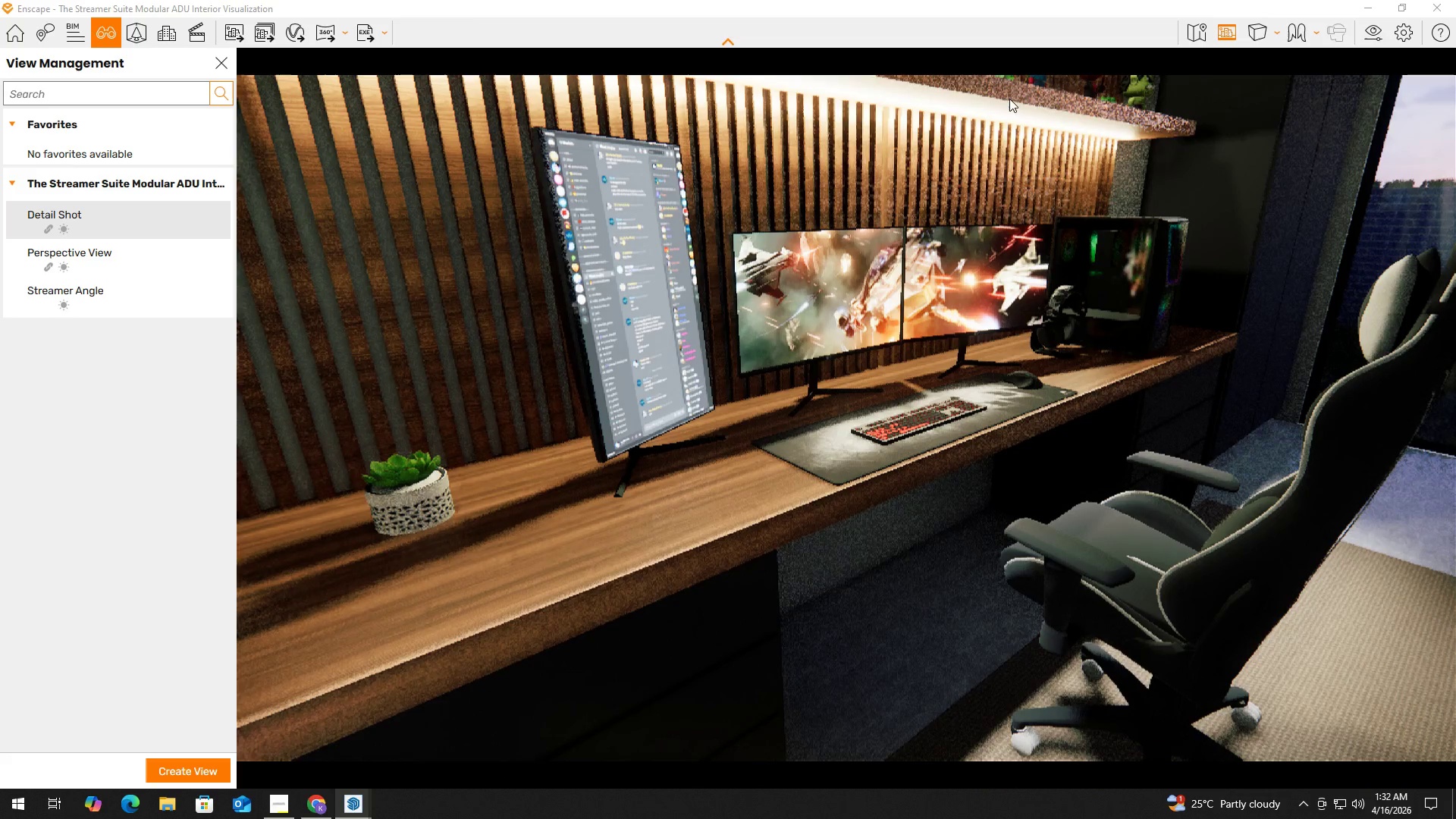 
left_click([630, 189])
 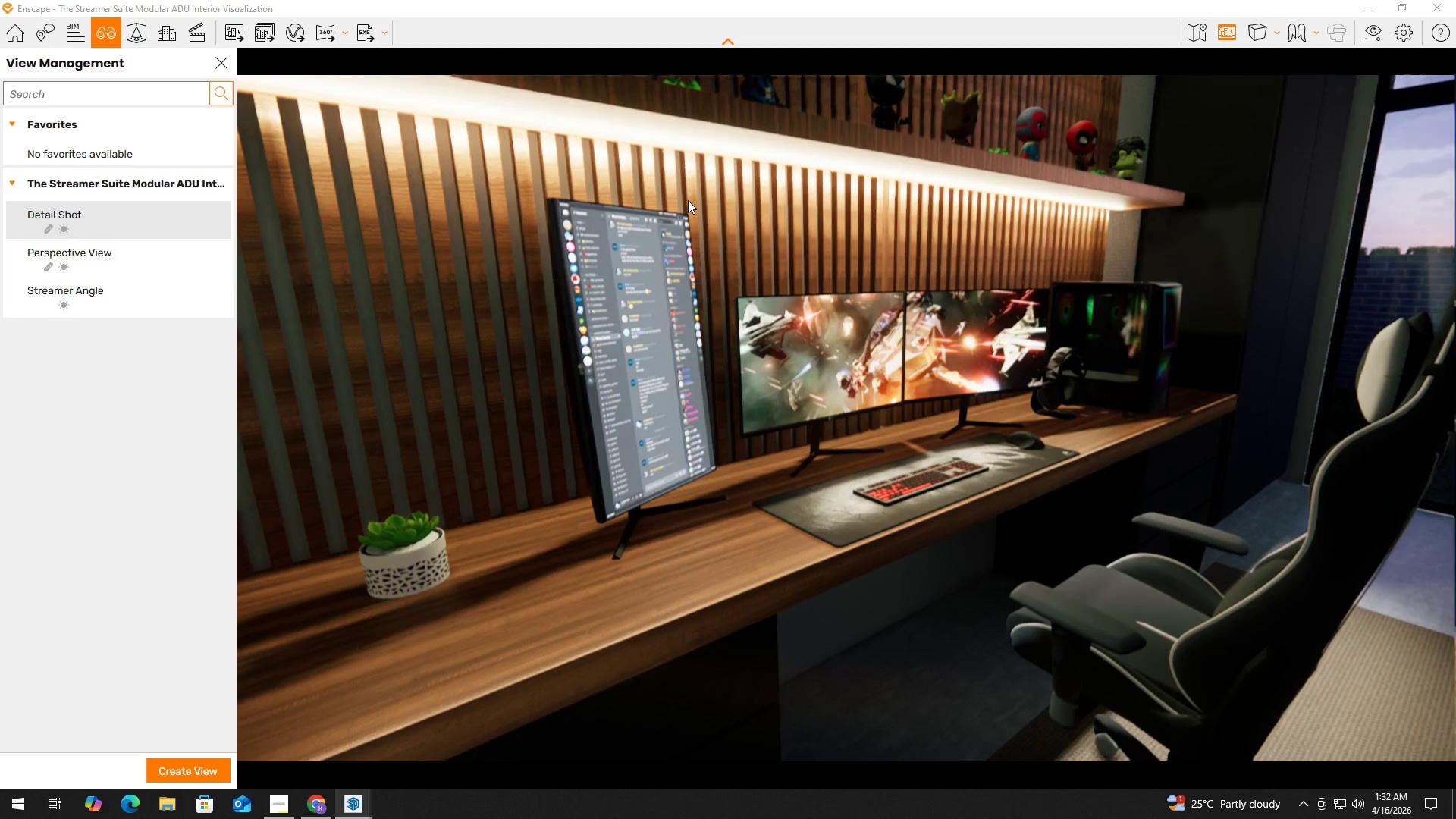 
type(ee)
 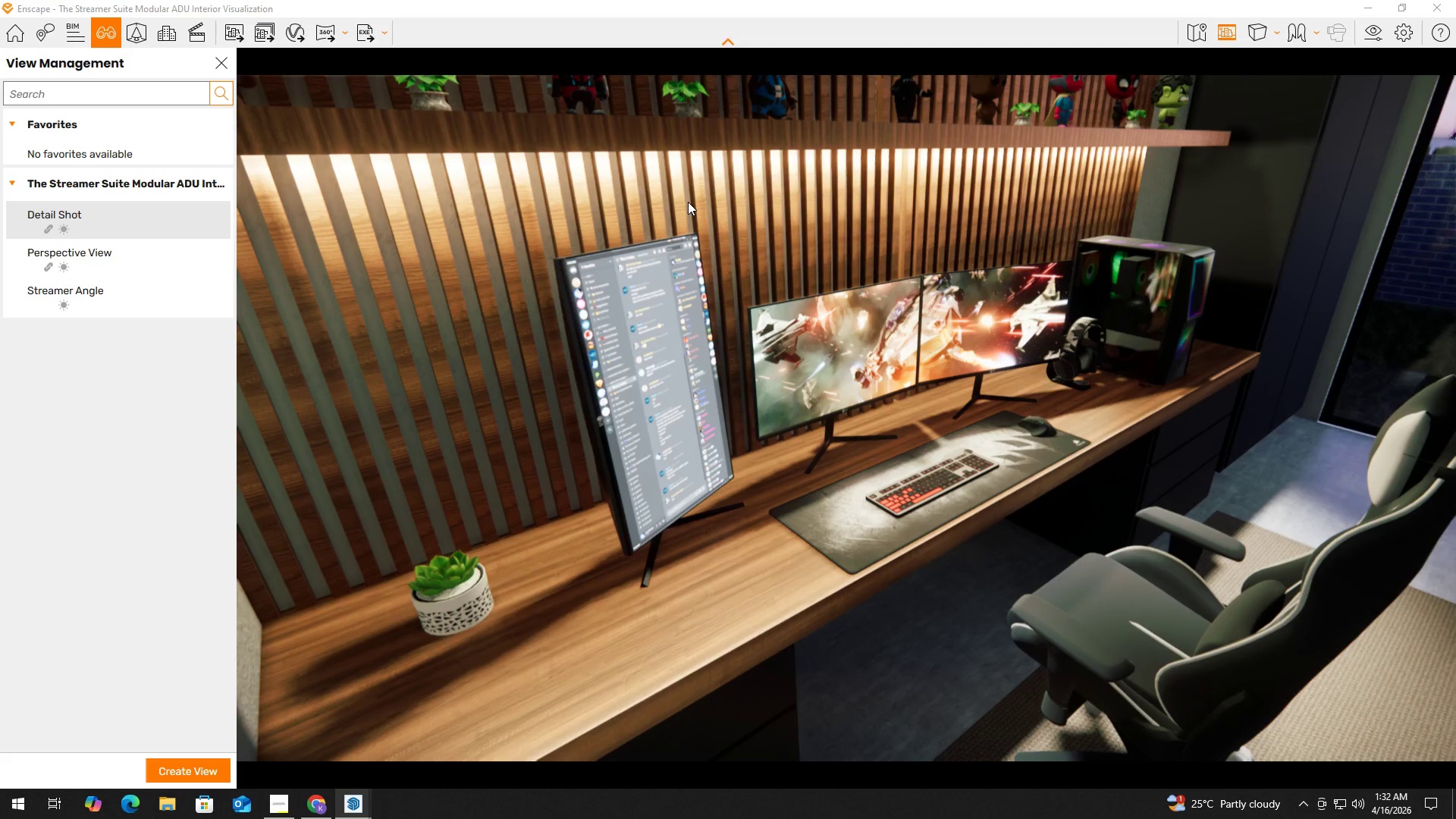 
wait(5.28)
 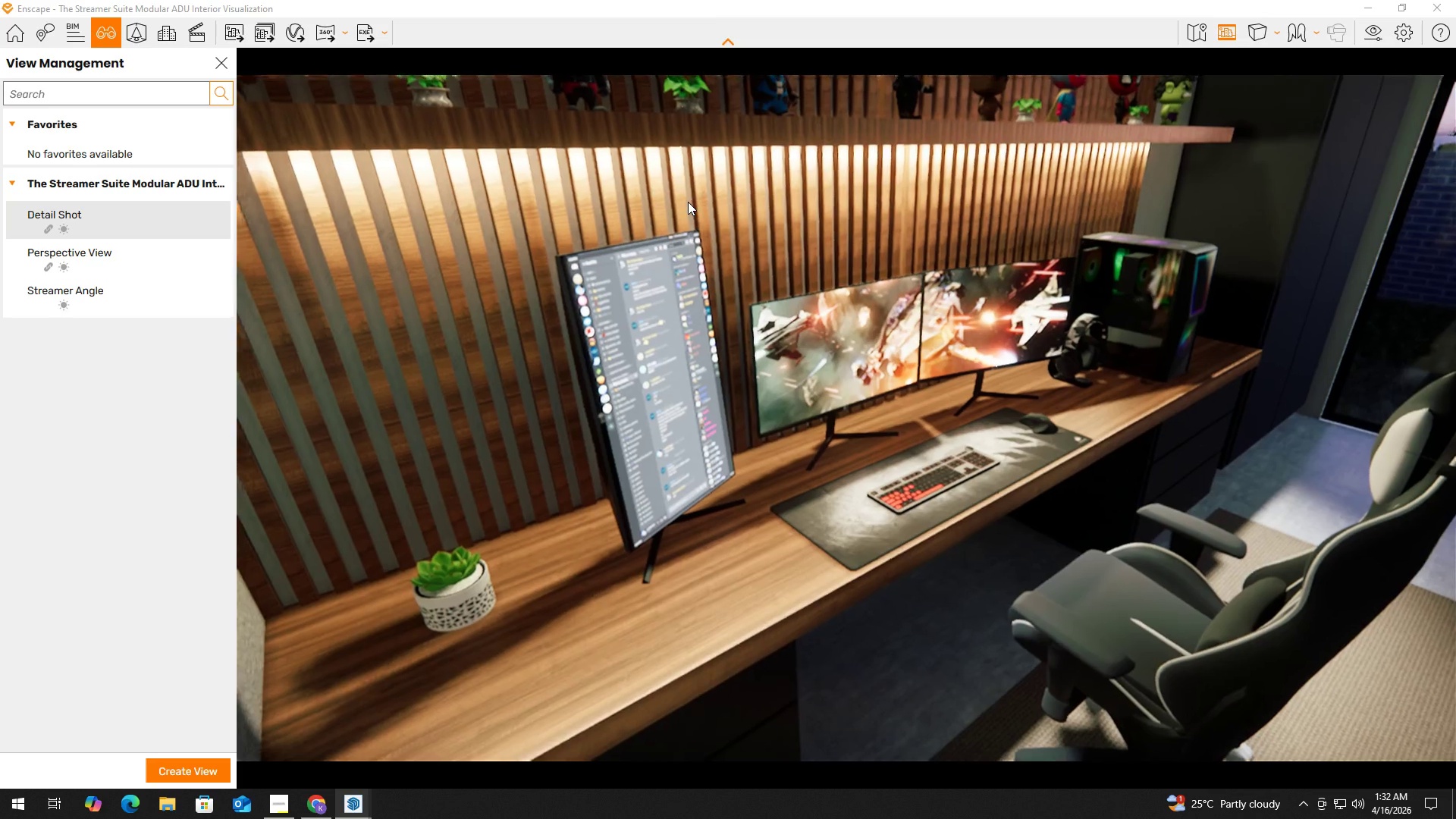 
key(A)
 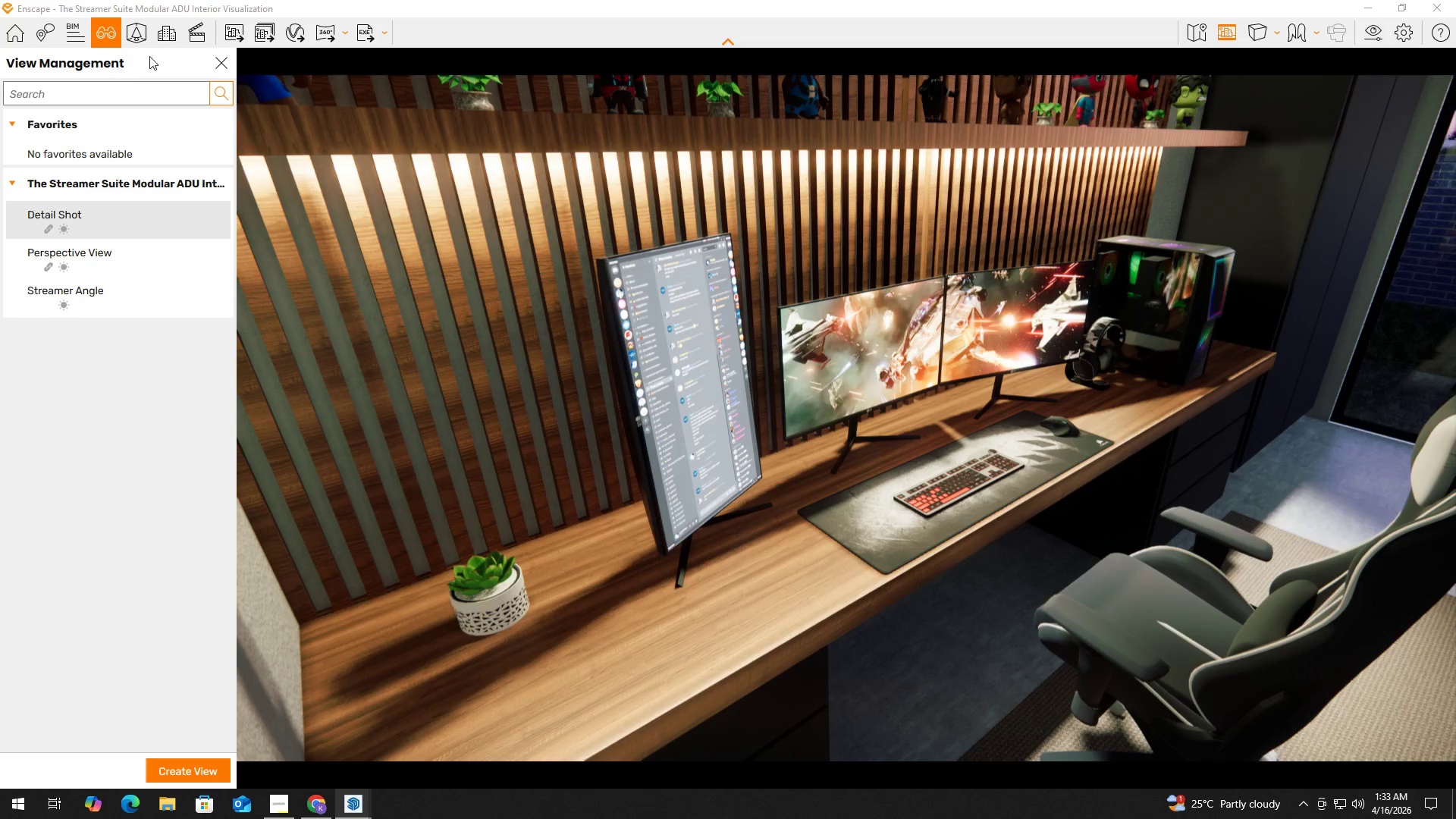 
left_click([233, 38])
 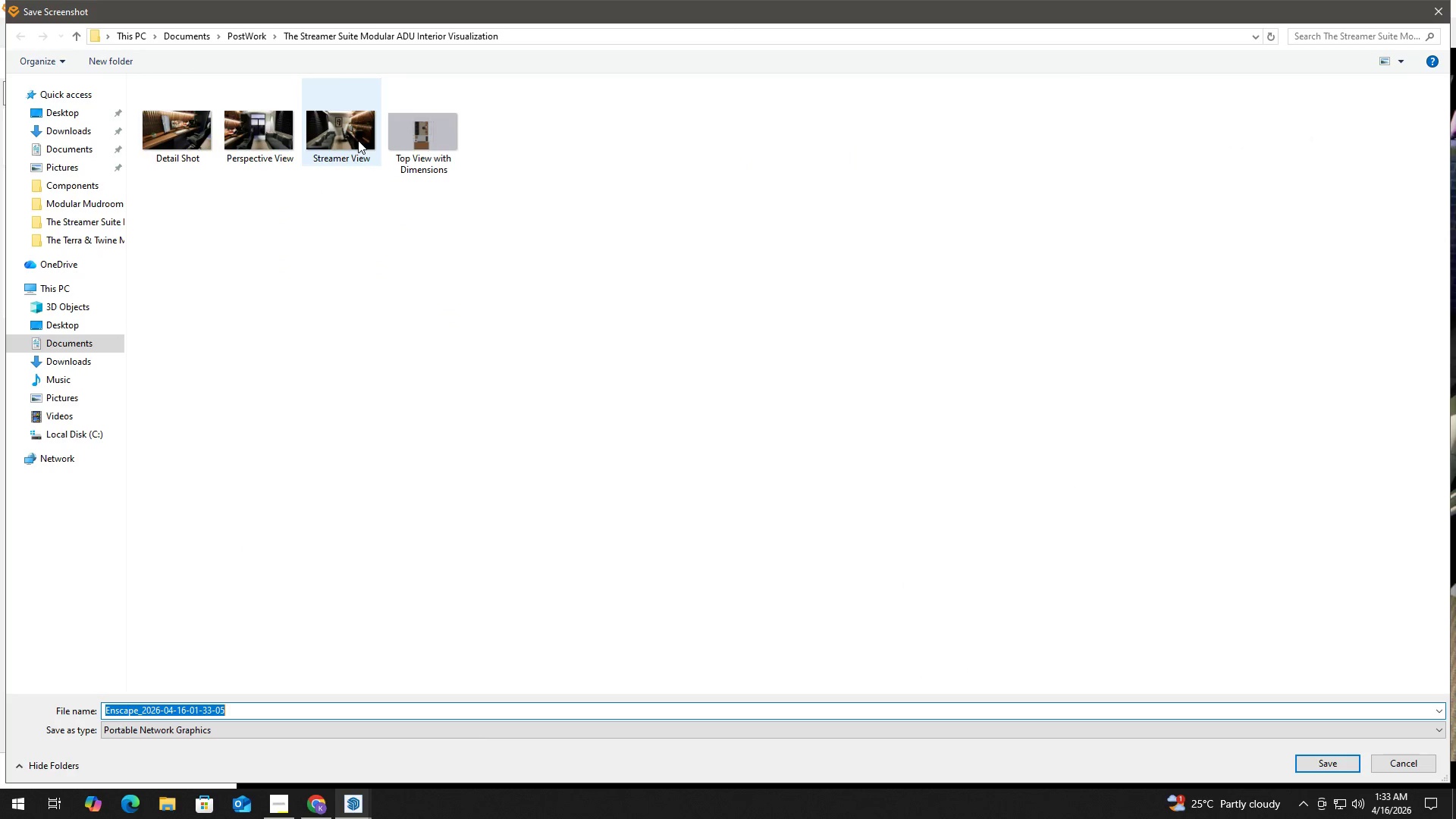 
double_click([303, 137])
 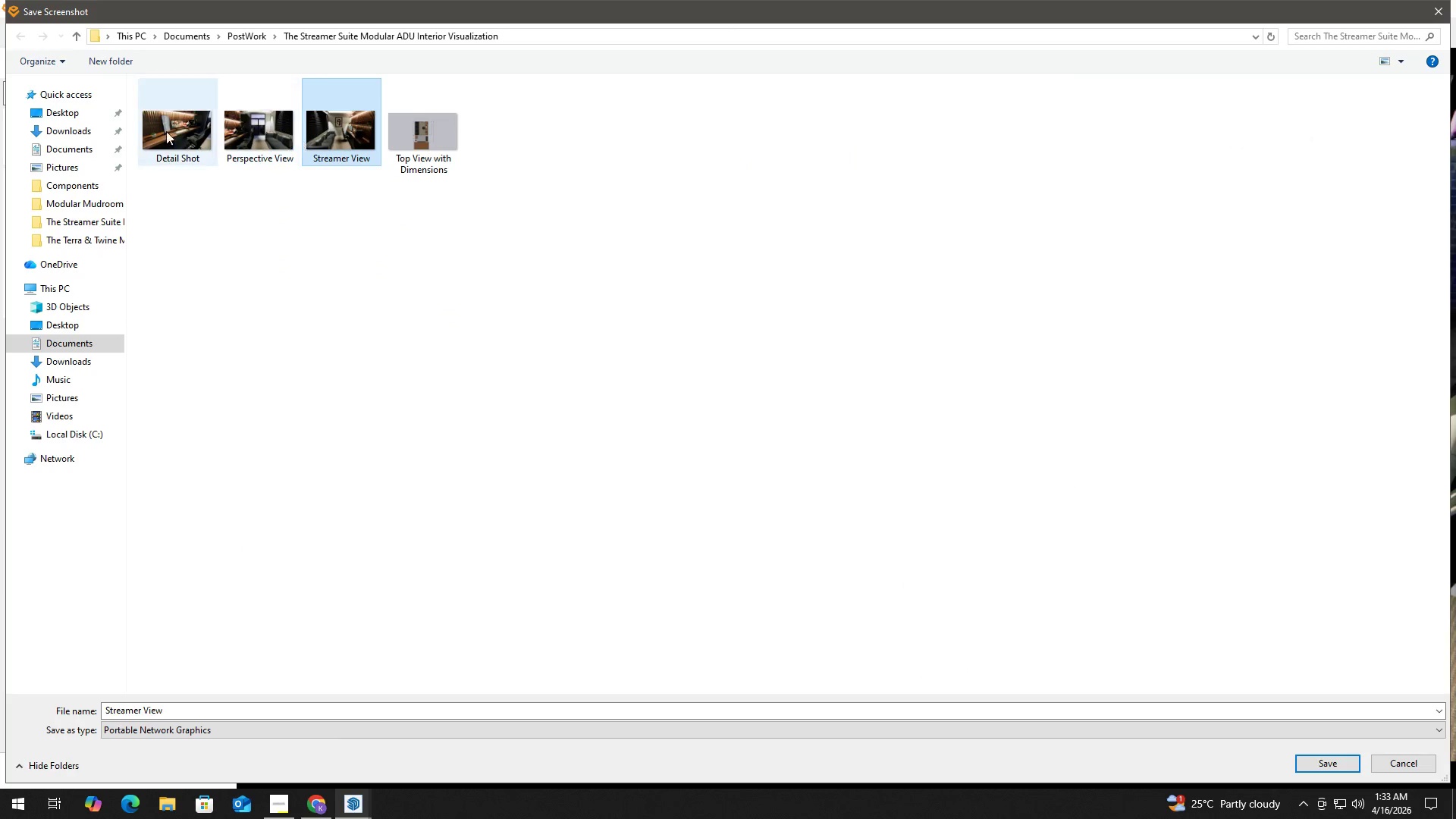 
triple_click([155, 129])
 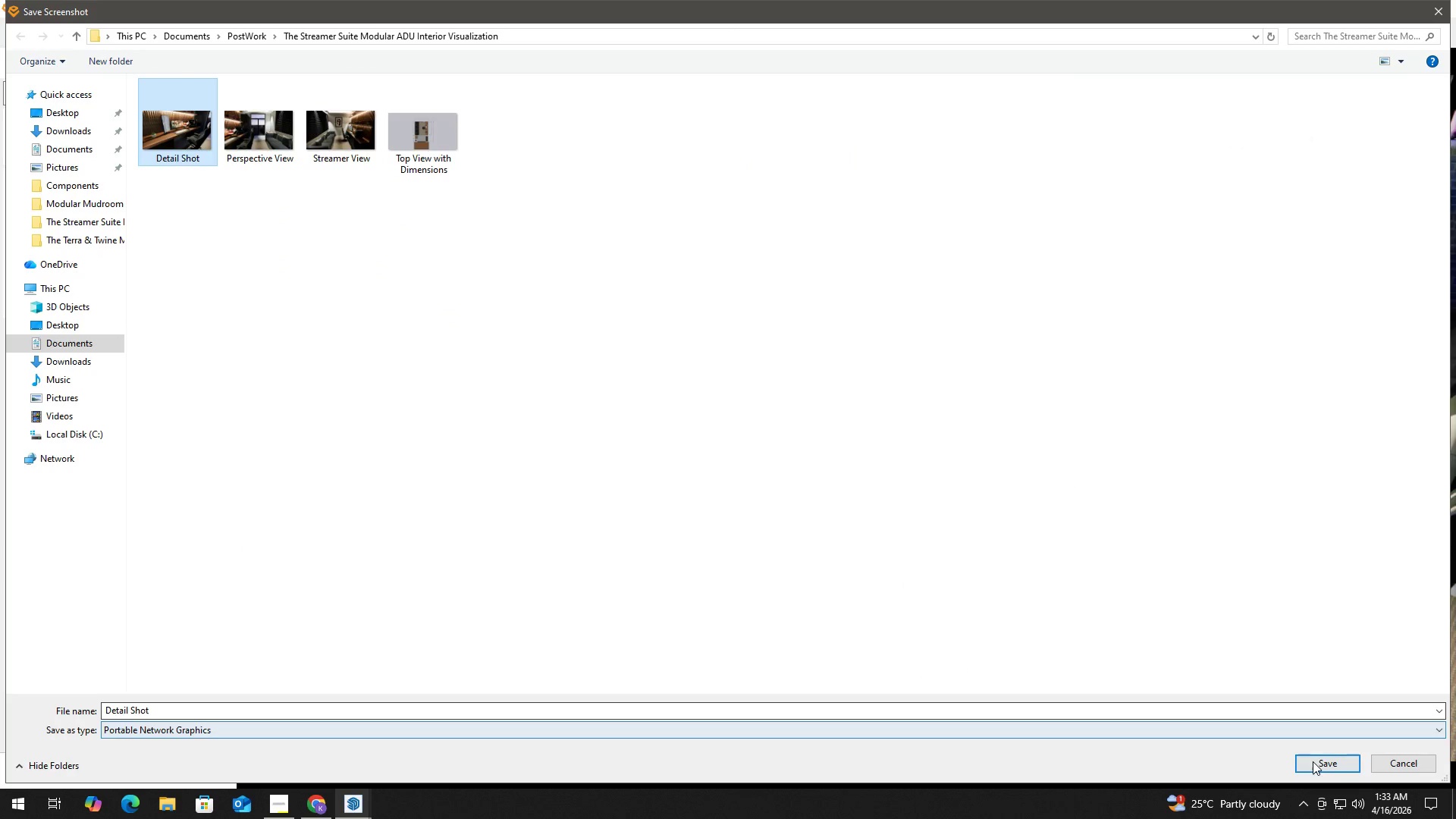 
left_click([1327, 762])
 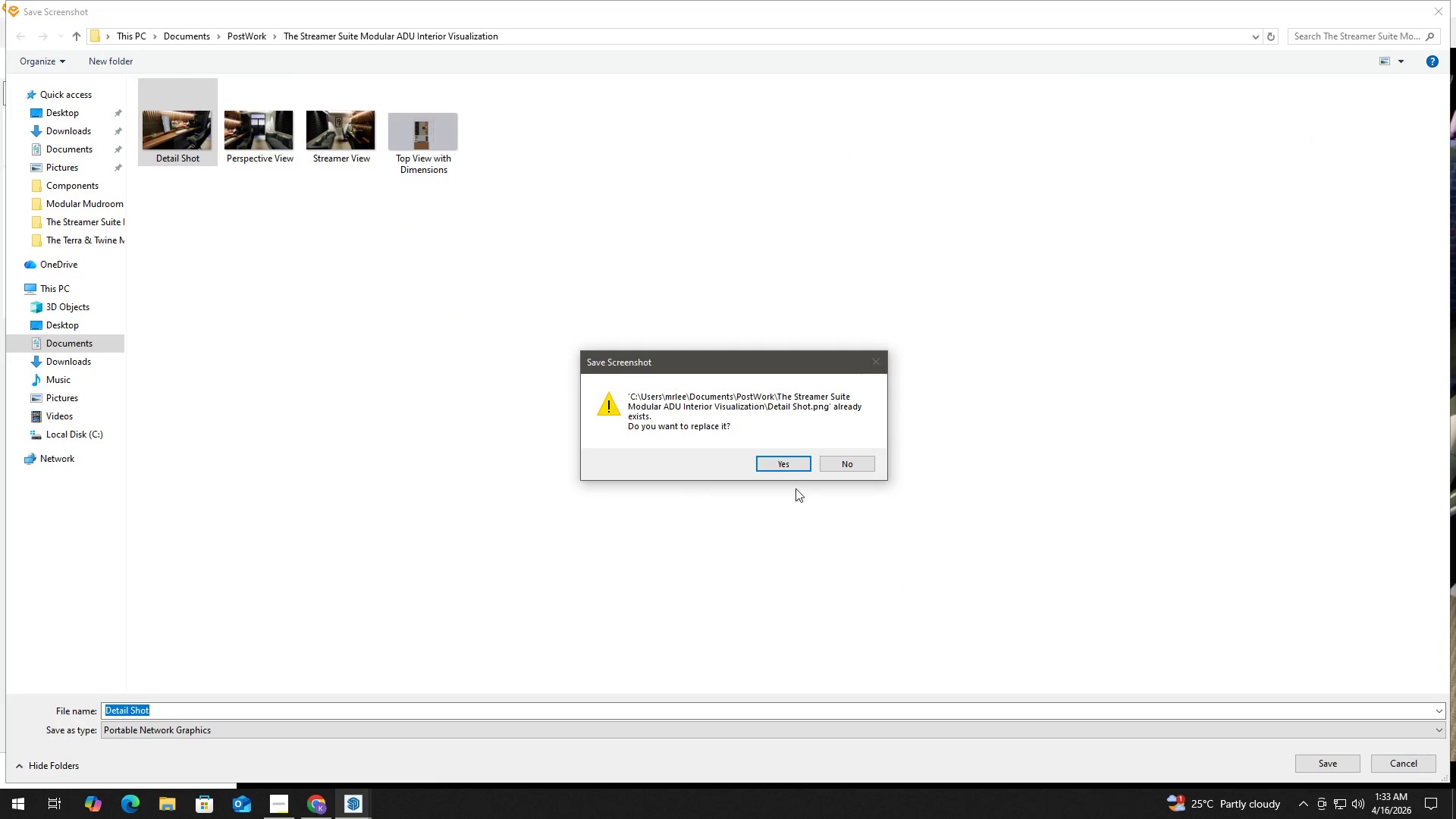 
left_click([786, 460])
 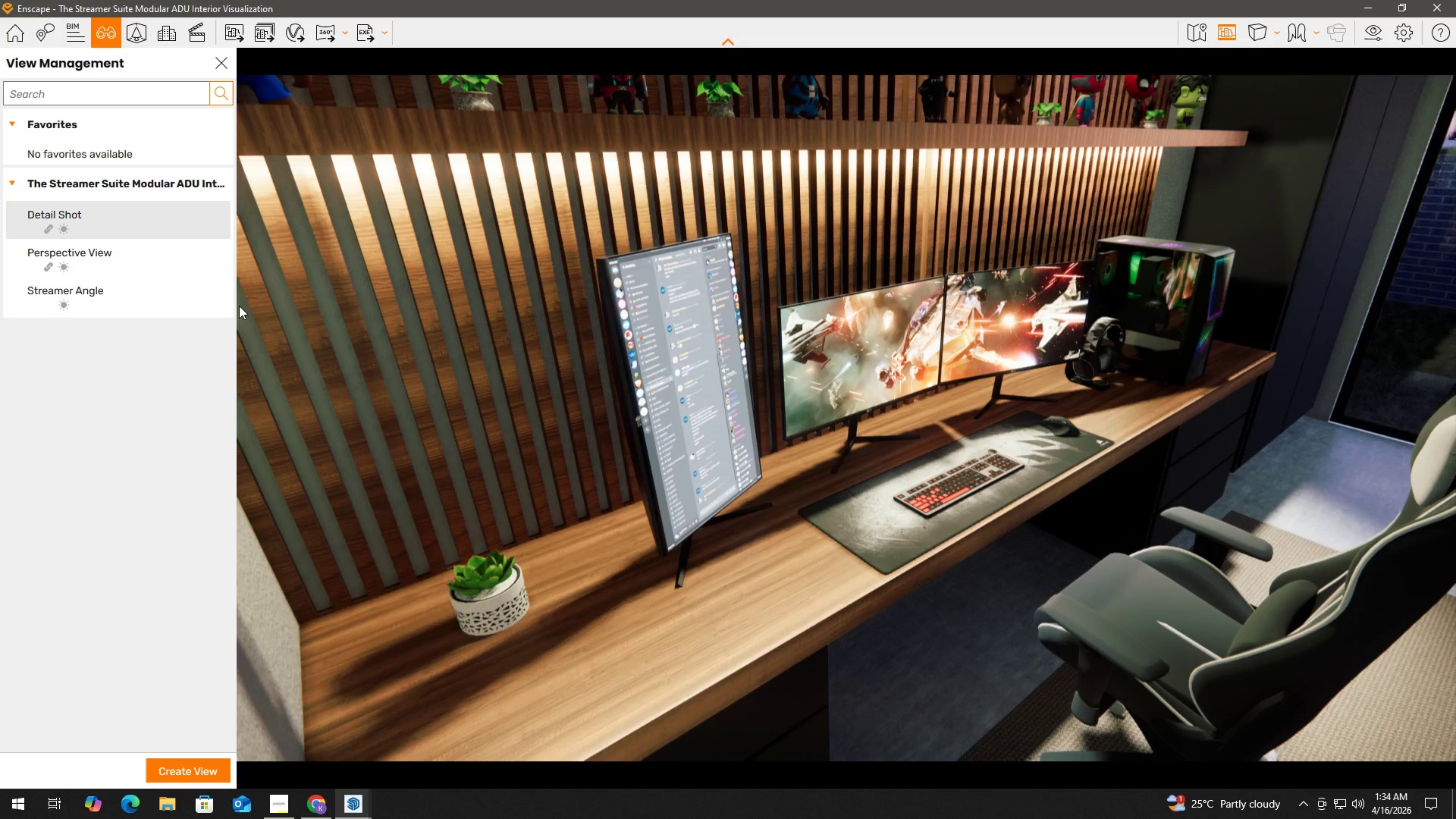 
wait(94.02)
 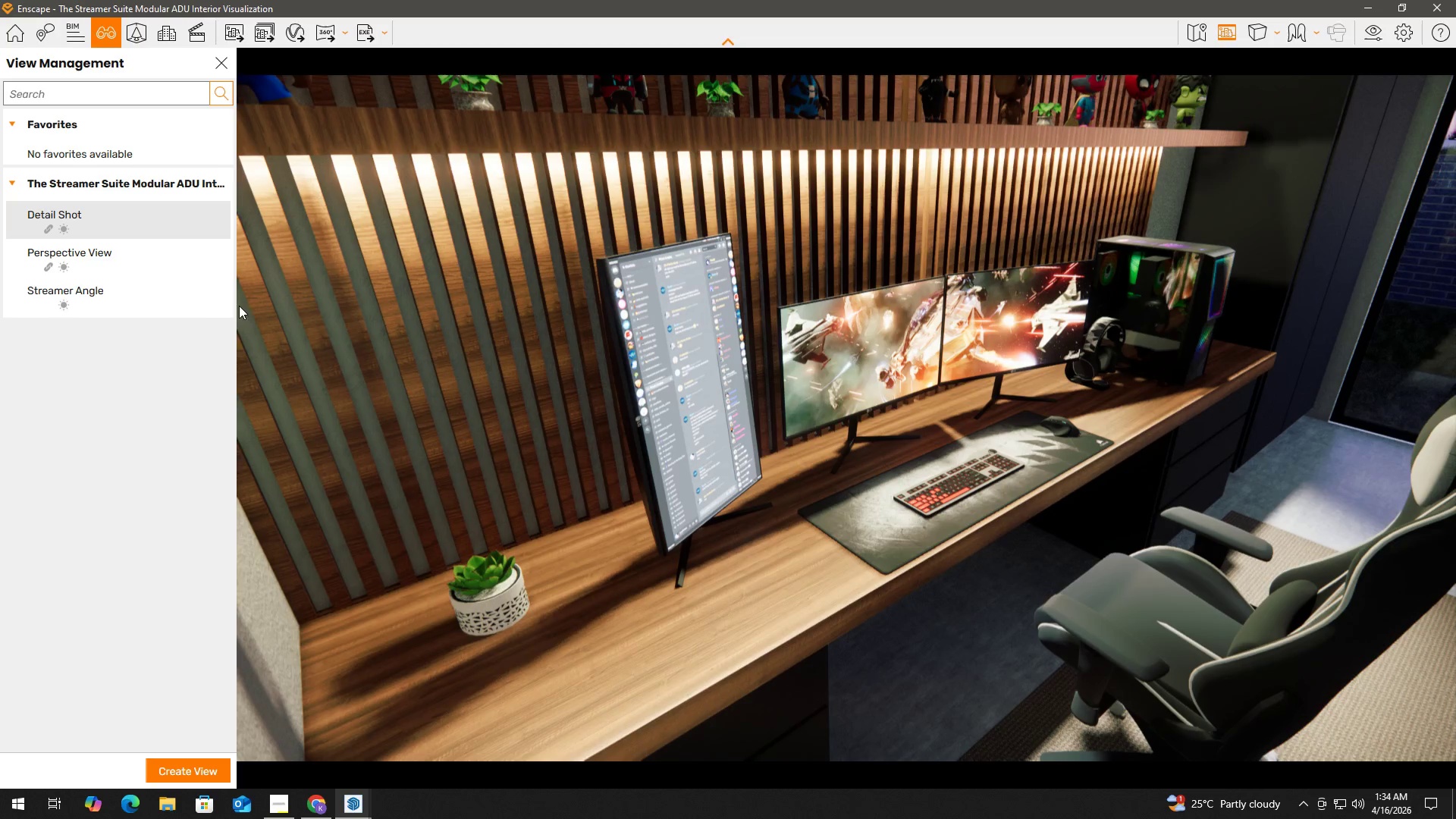 
left_click([231, 33])
 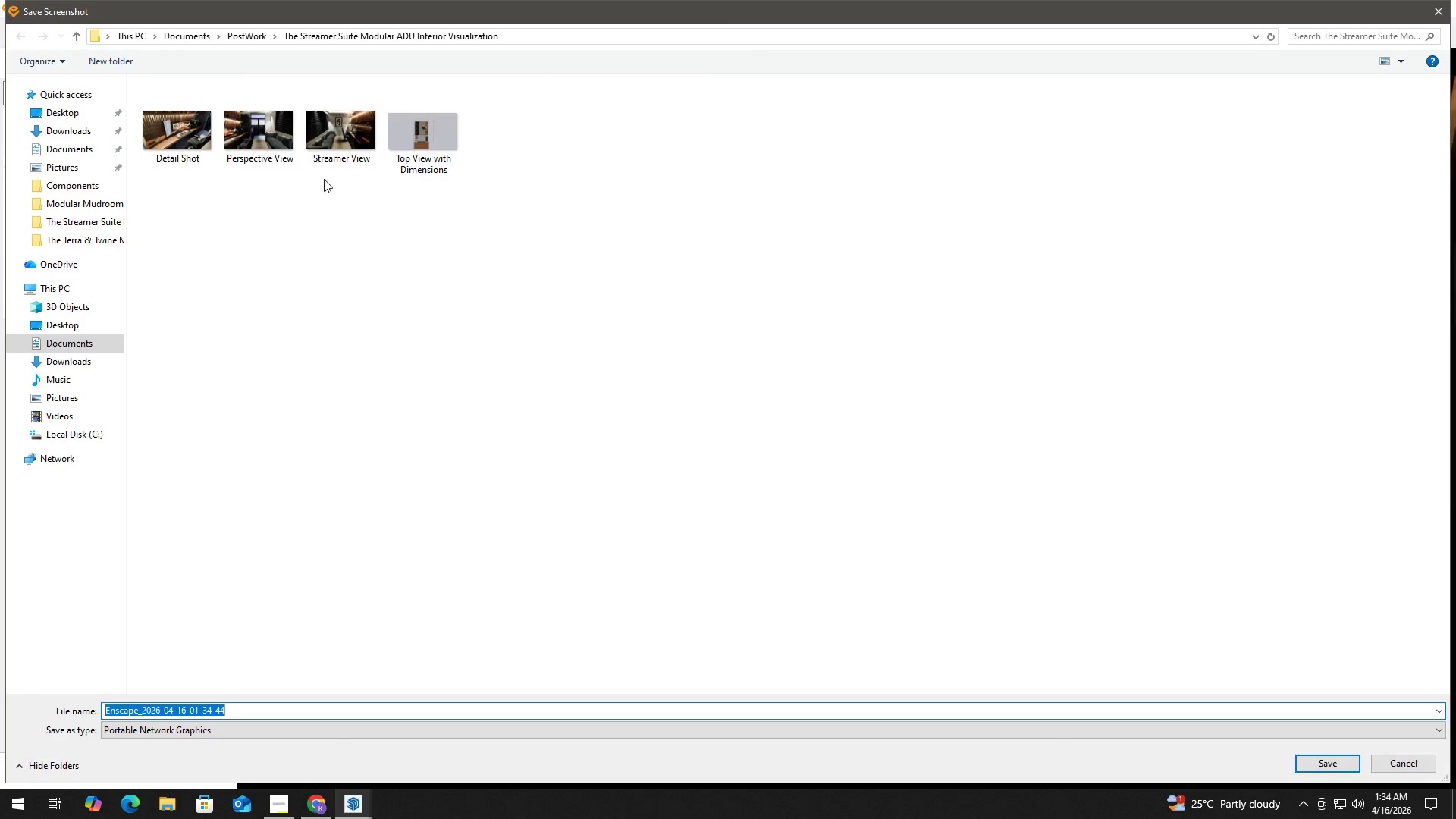 
left_click([347, 145])
 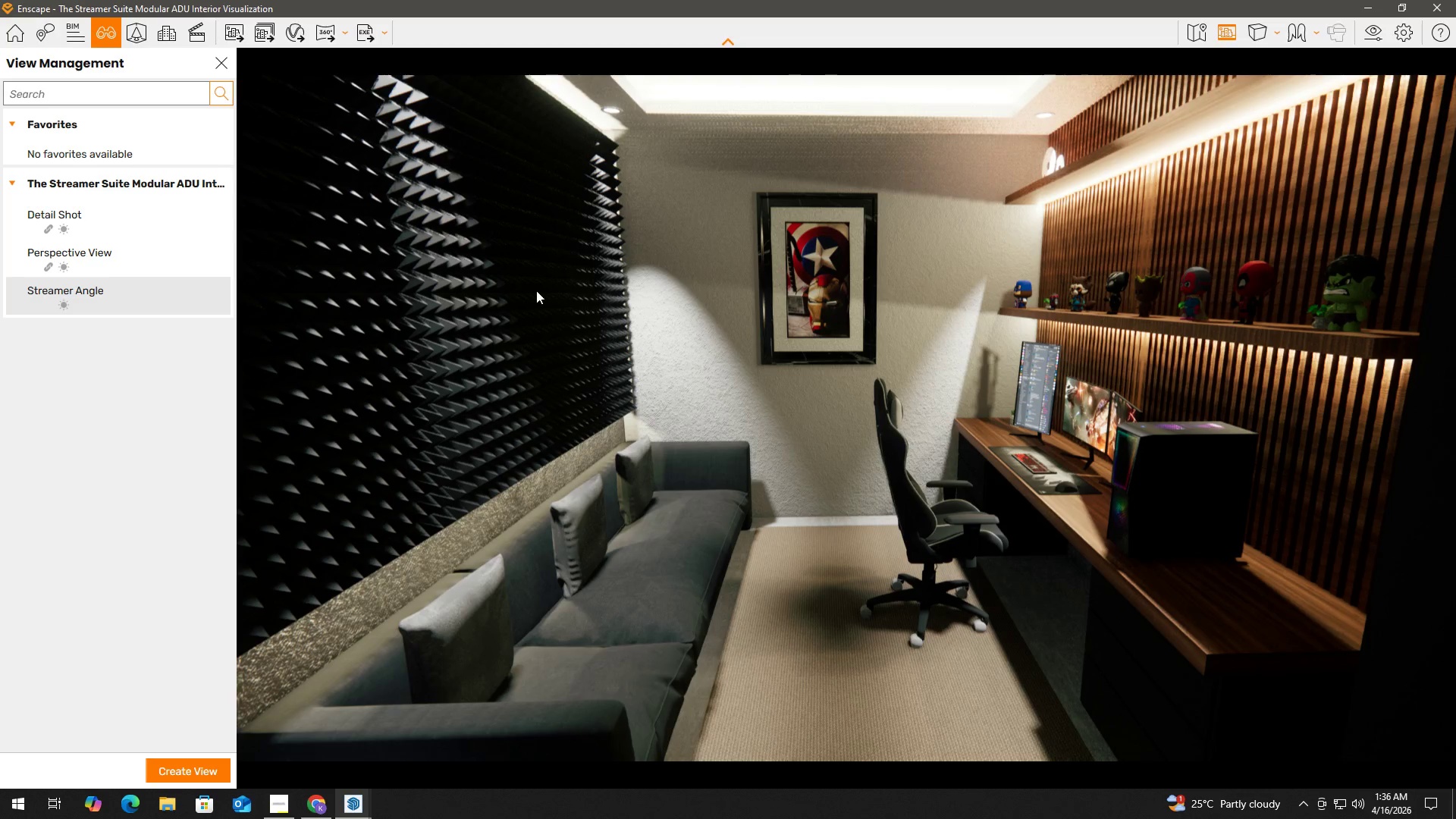 
wait(110.89)
 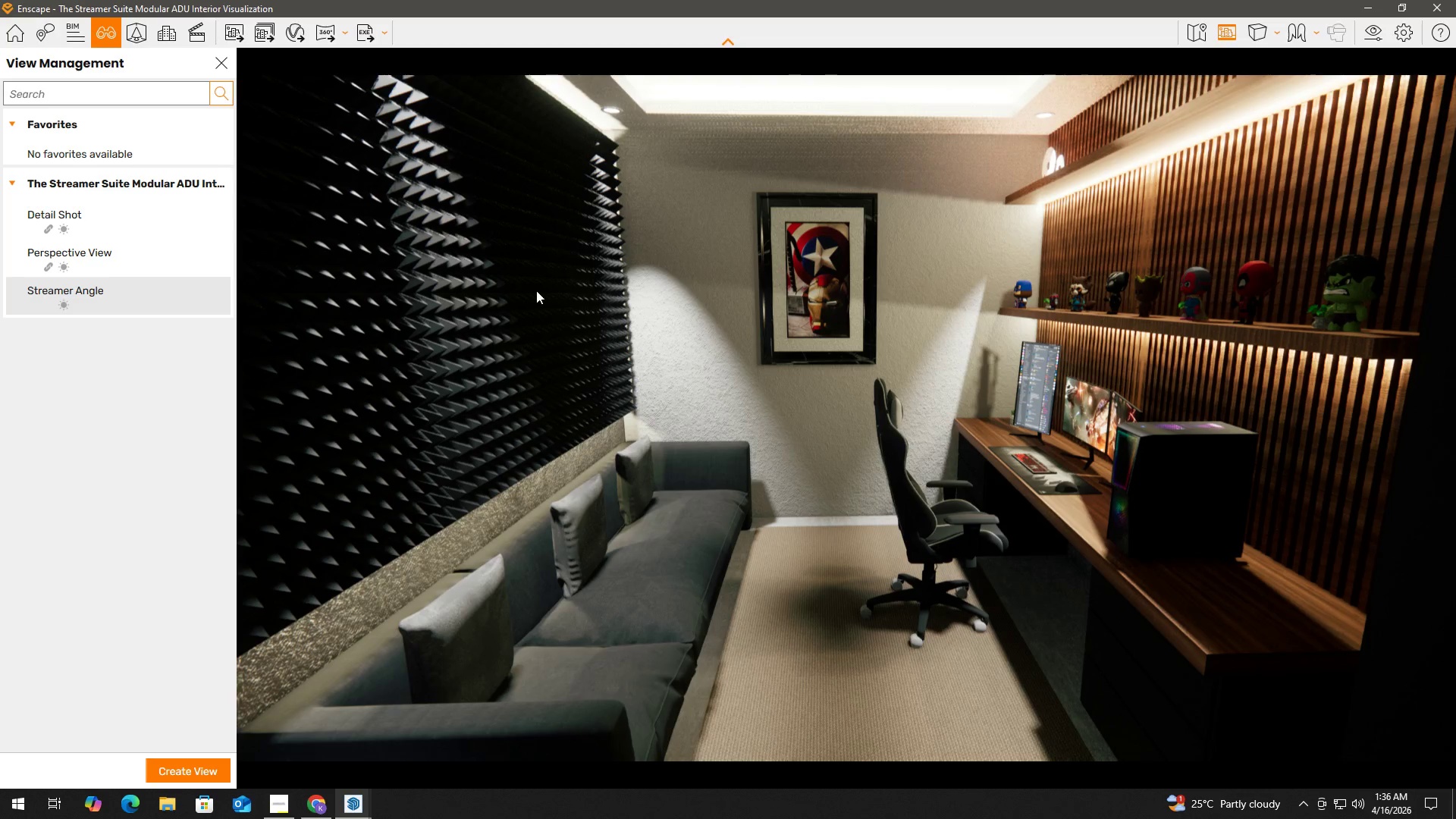 
left_click([231, 40])
 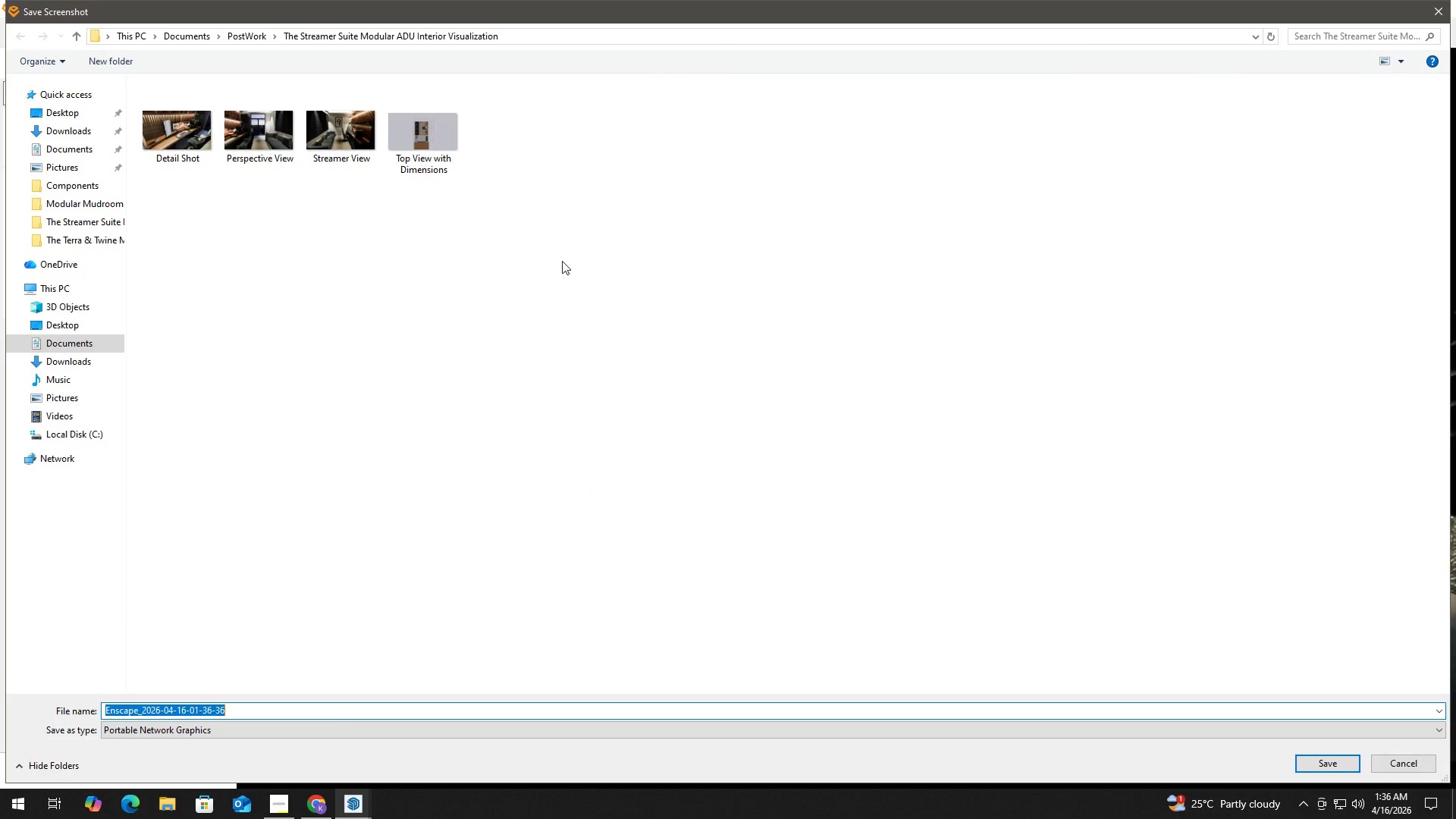 
key(Escape)
 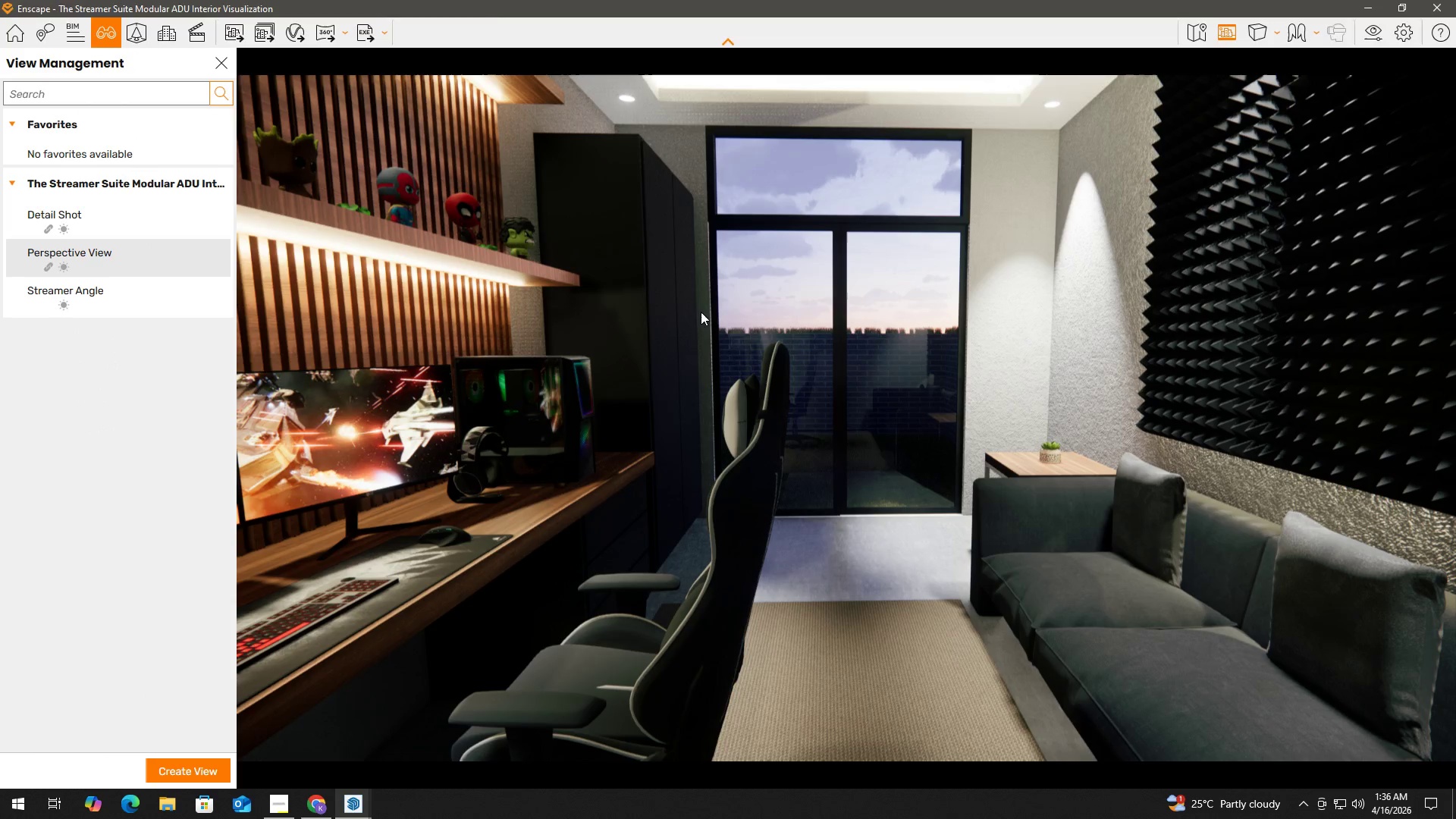 
left_click([701, 312])
 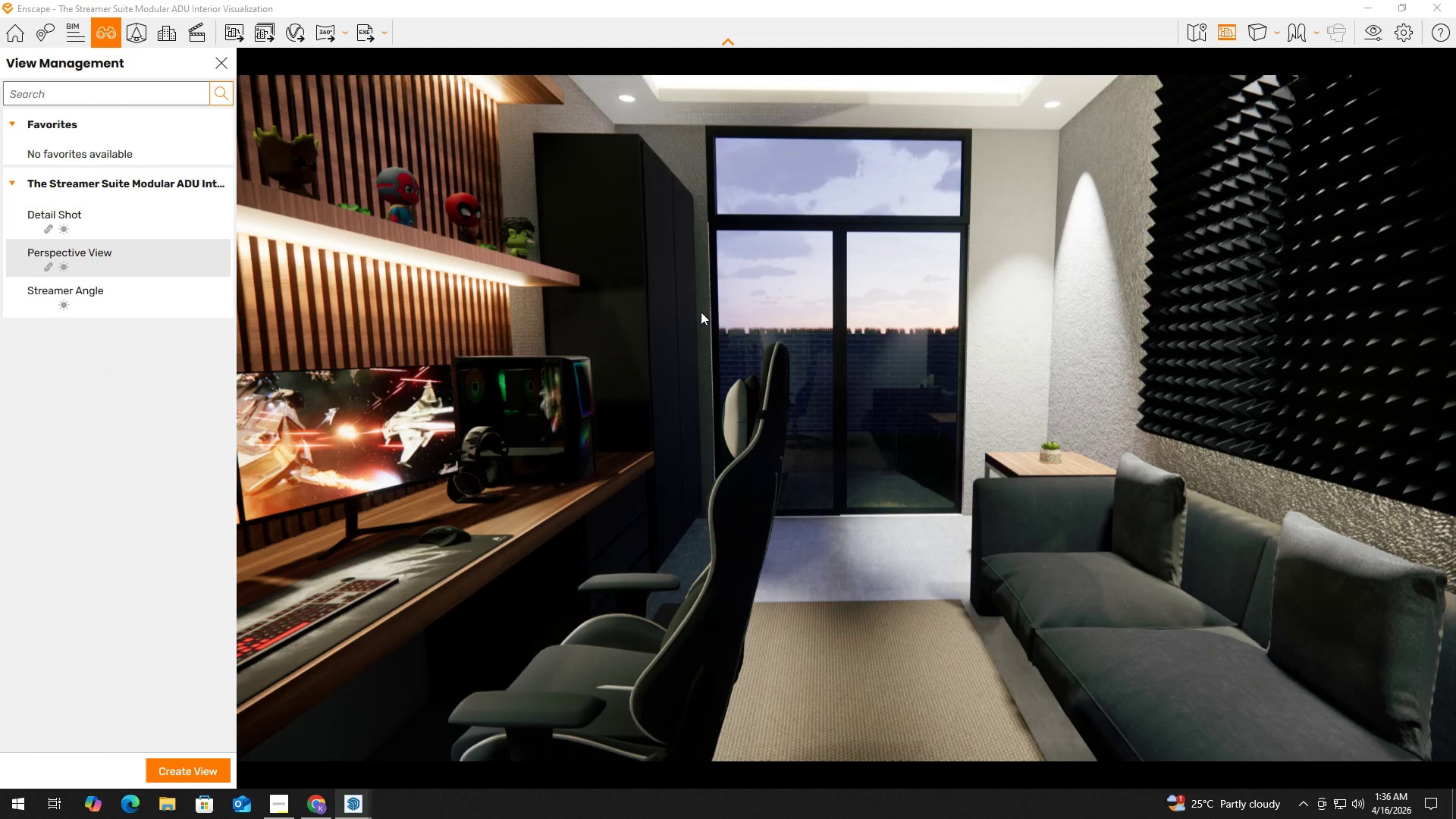 
type(sssssww)
 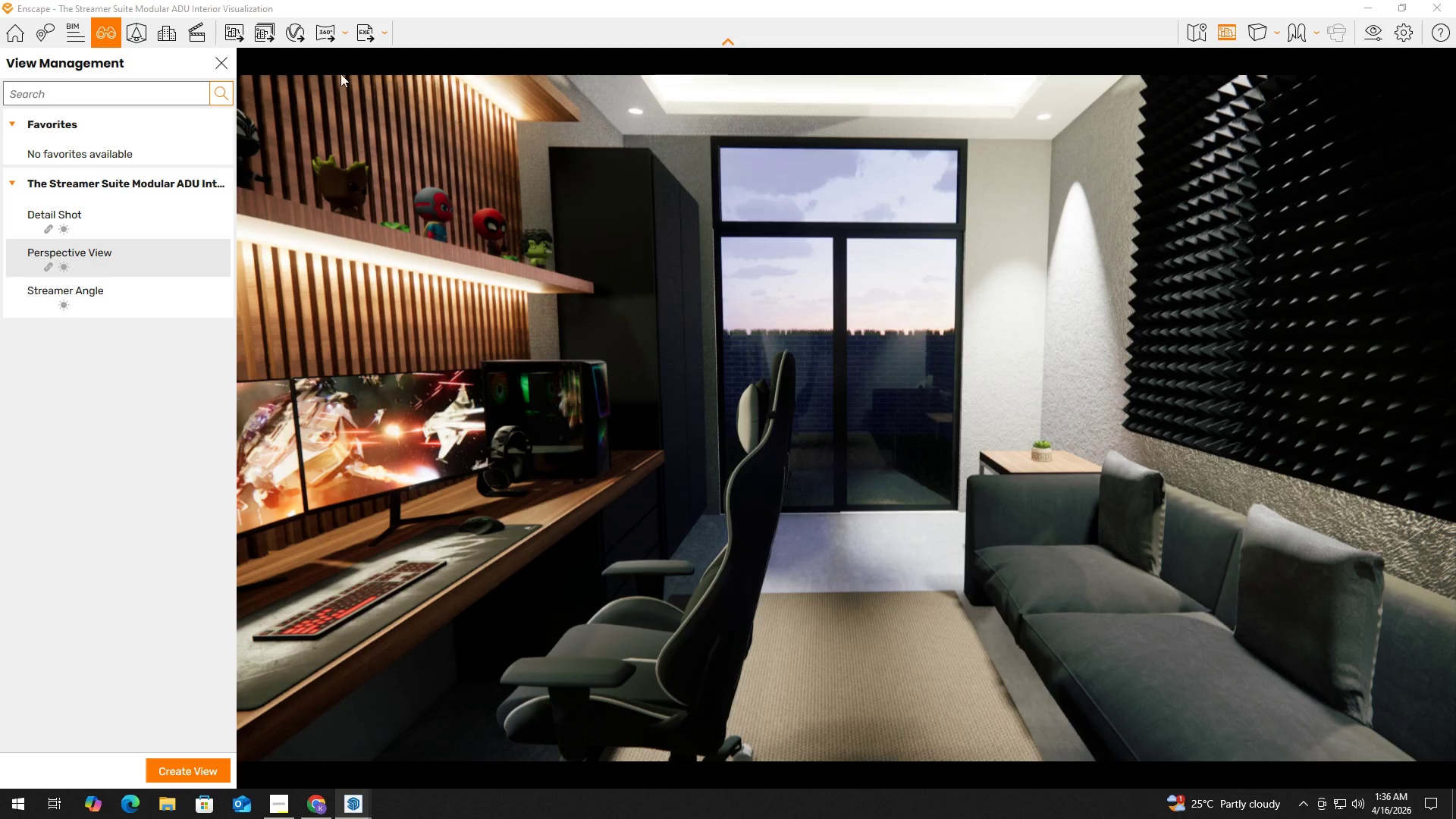 
left_click([229, 30])
 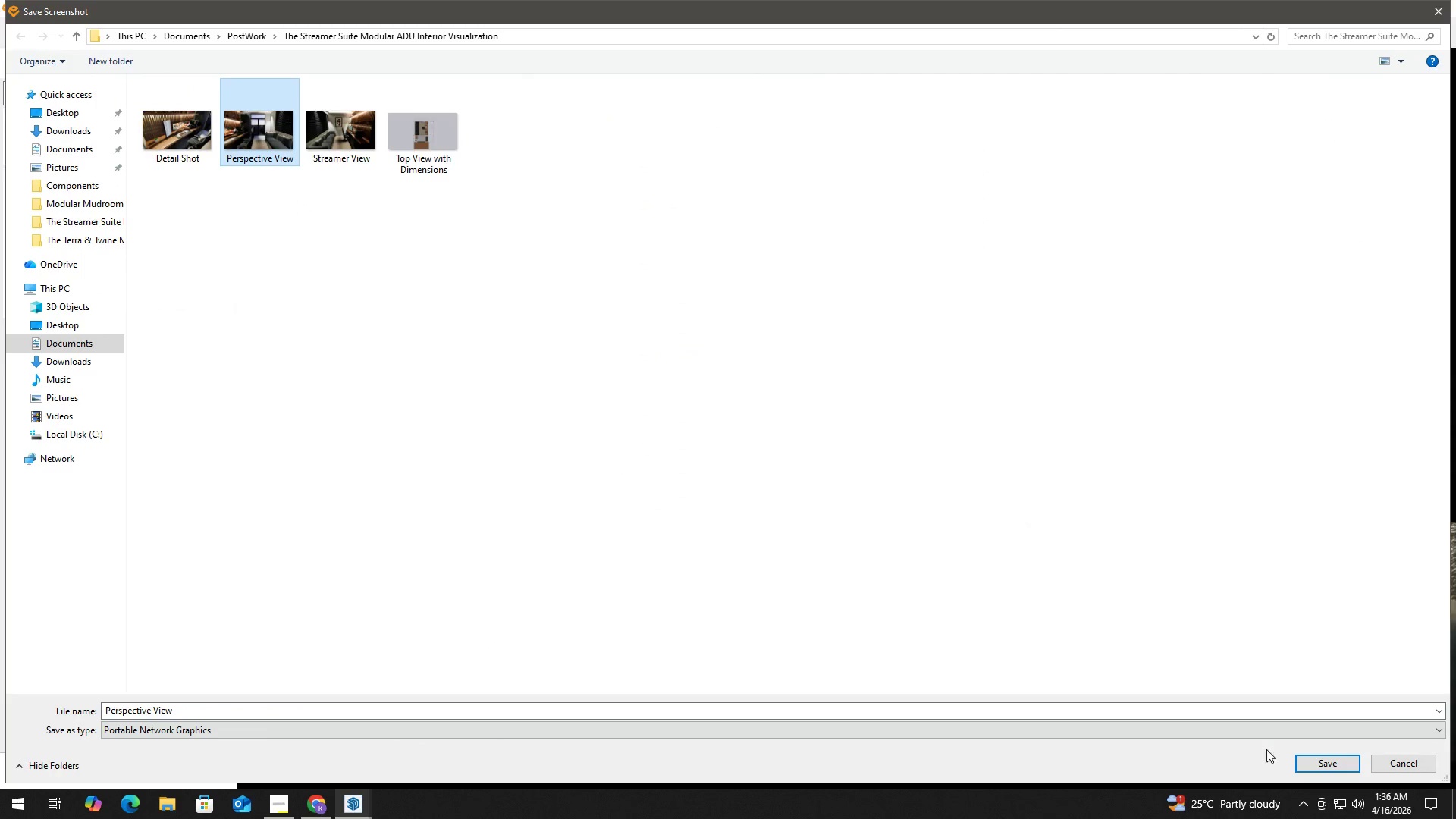 
left_click([1312, 760])
 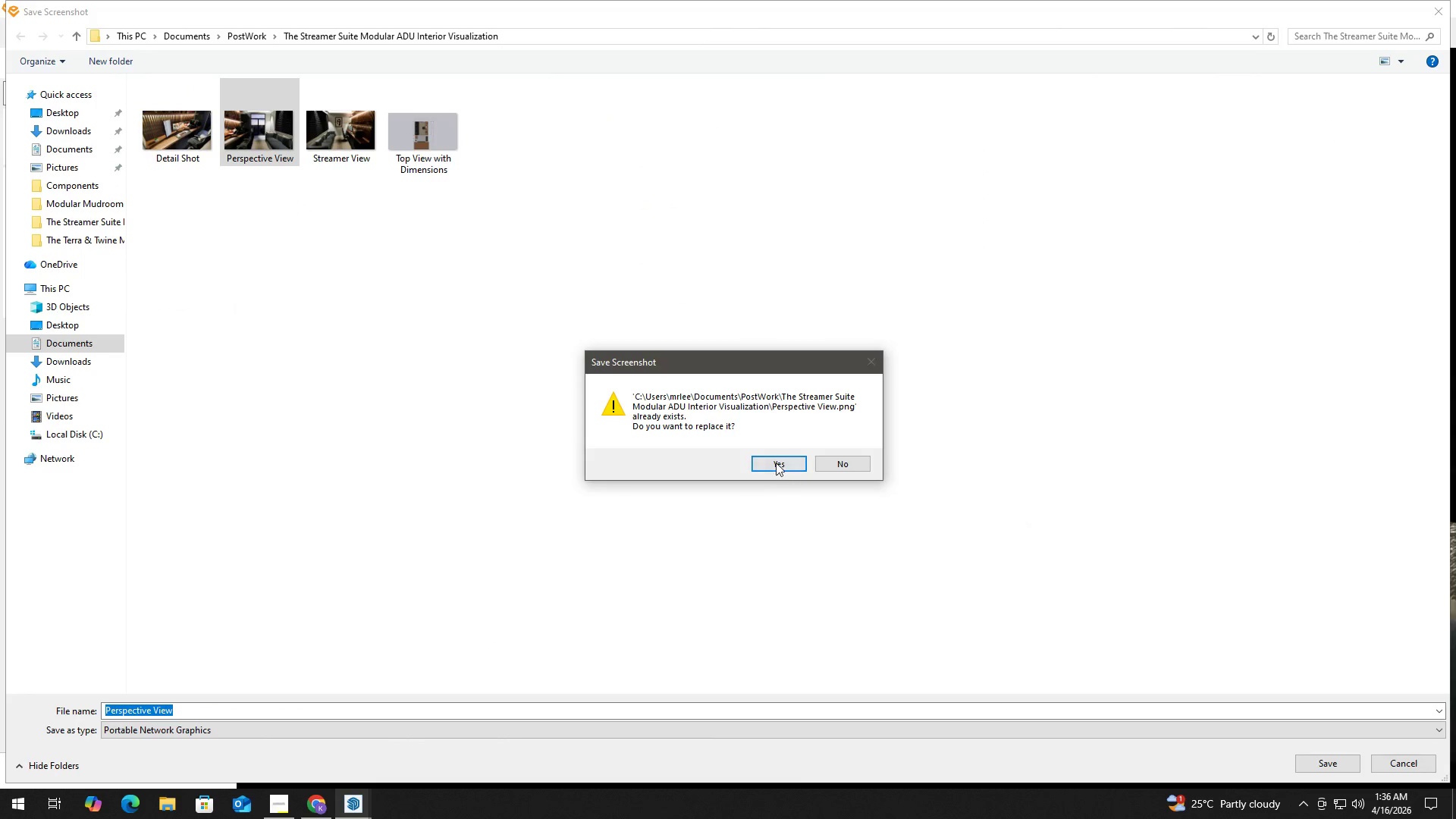 
left_click([775, 458])
 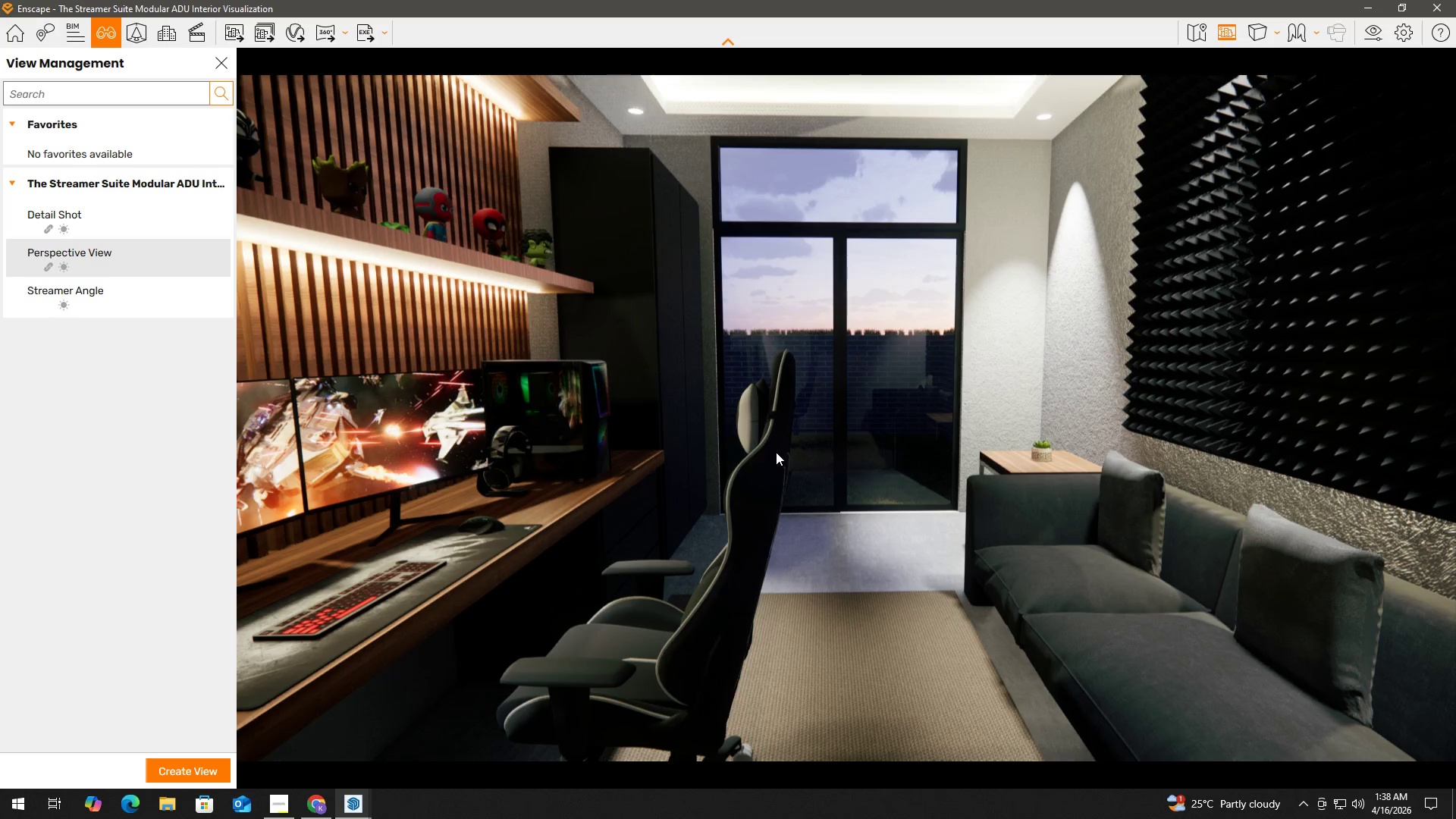 
wait(93.31)
 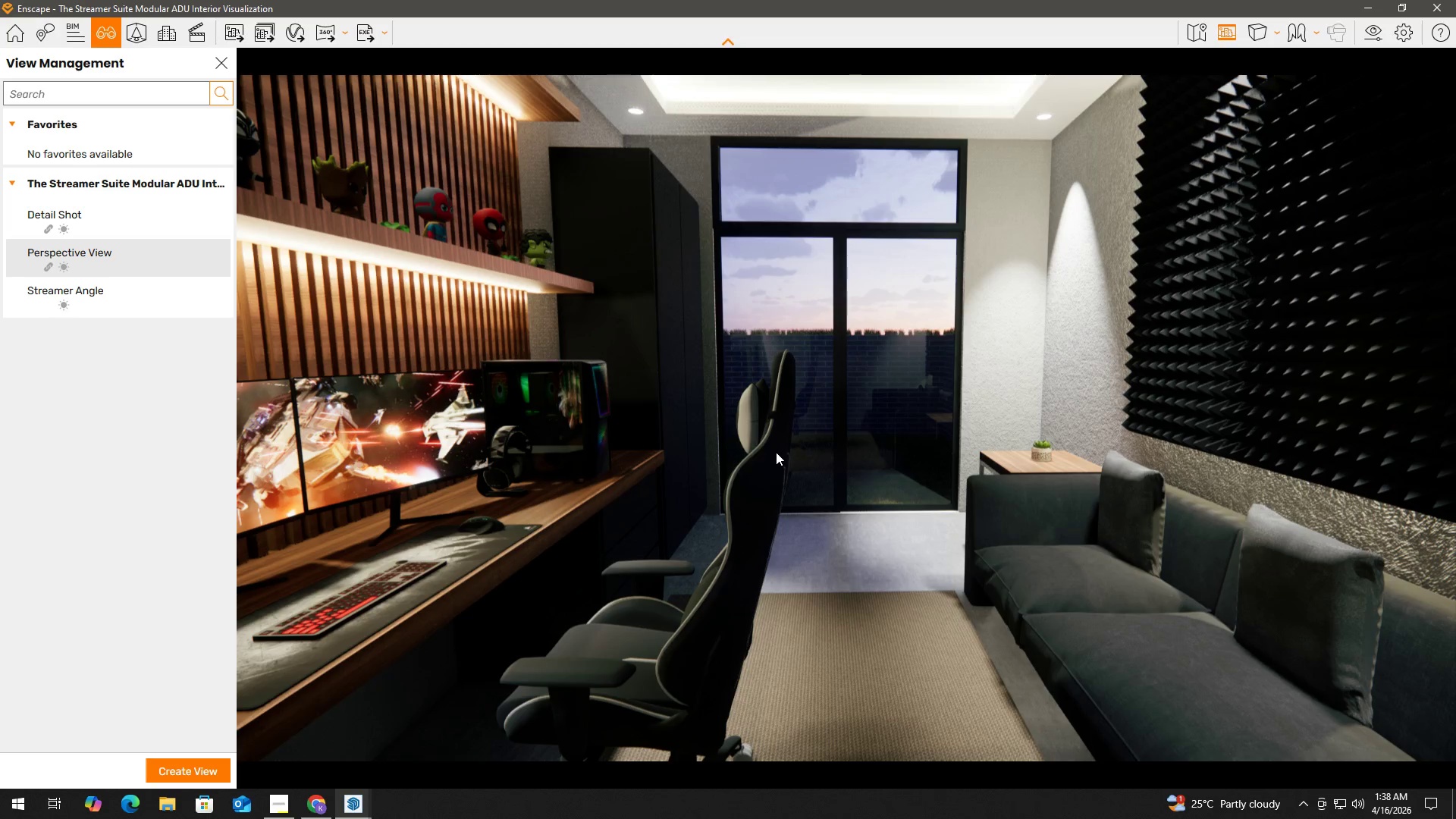 
hold_key(key=AltLeft, duration=0.55)
 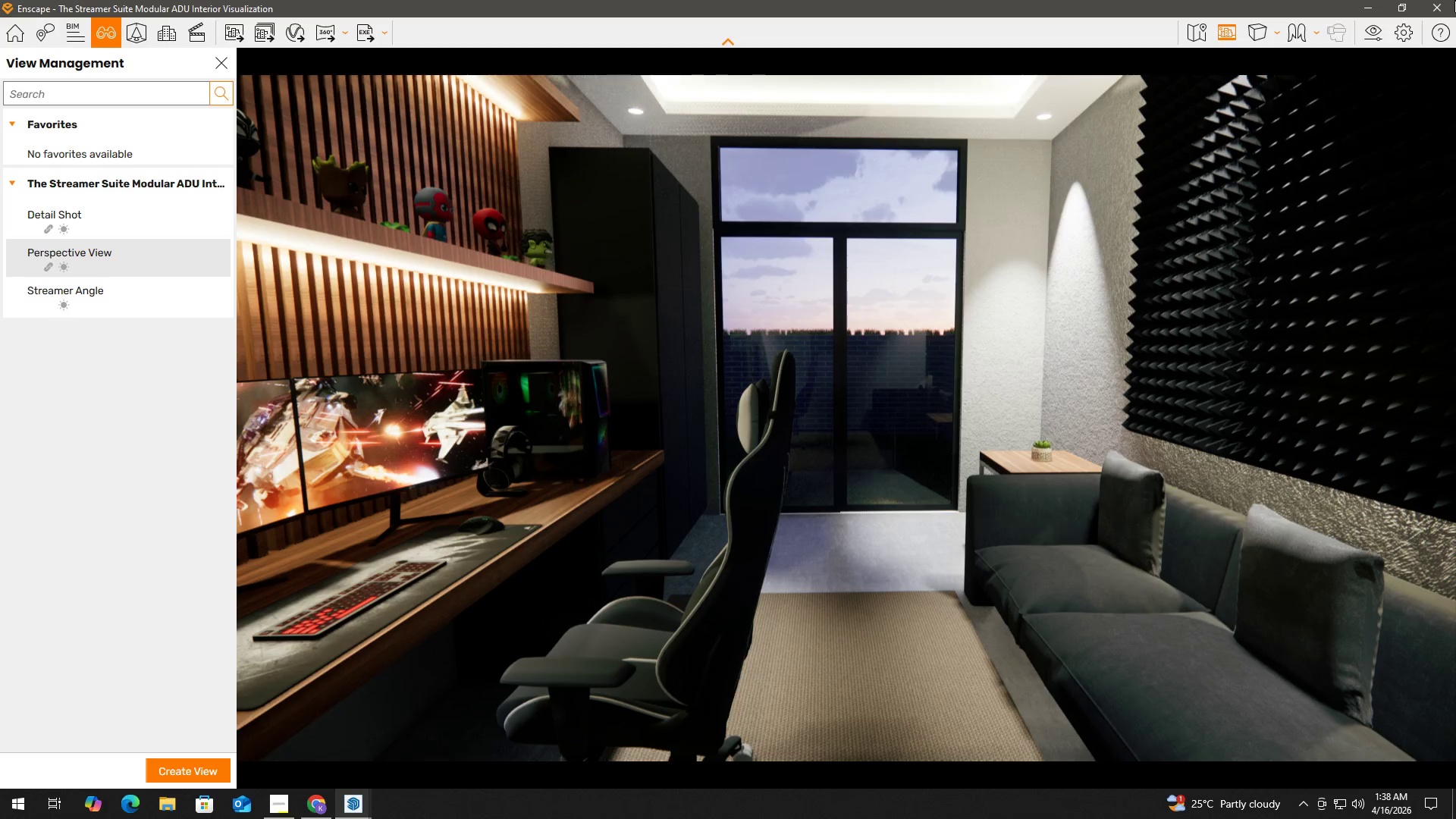 
left_click([1442, 9])
 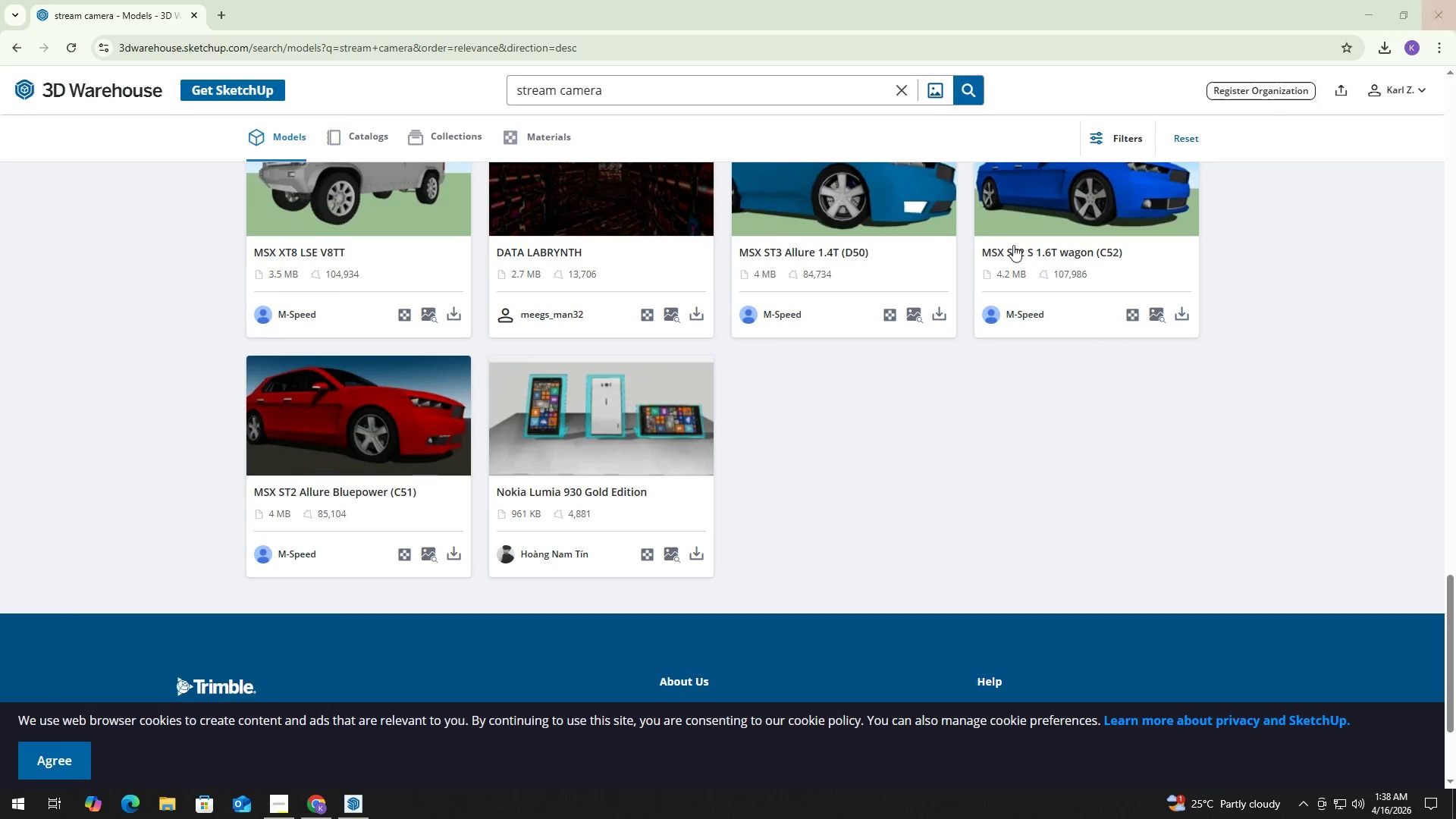 